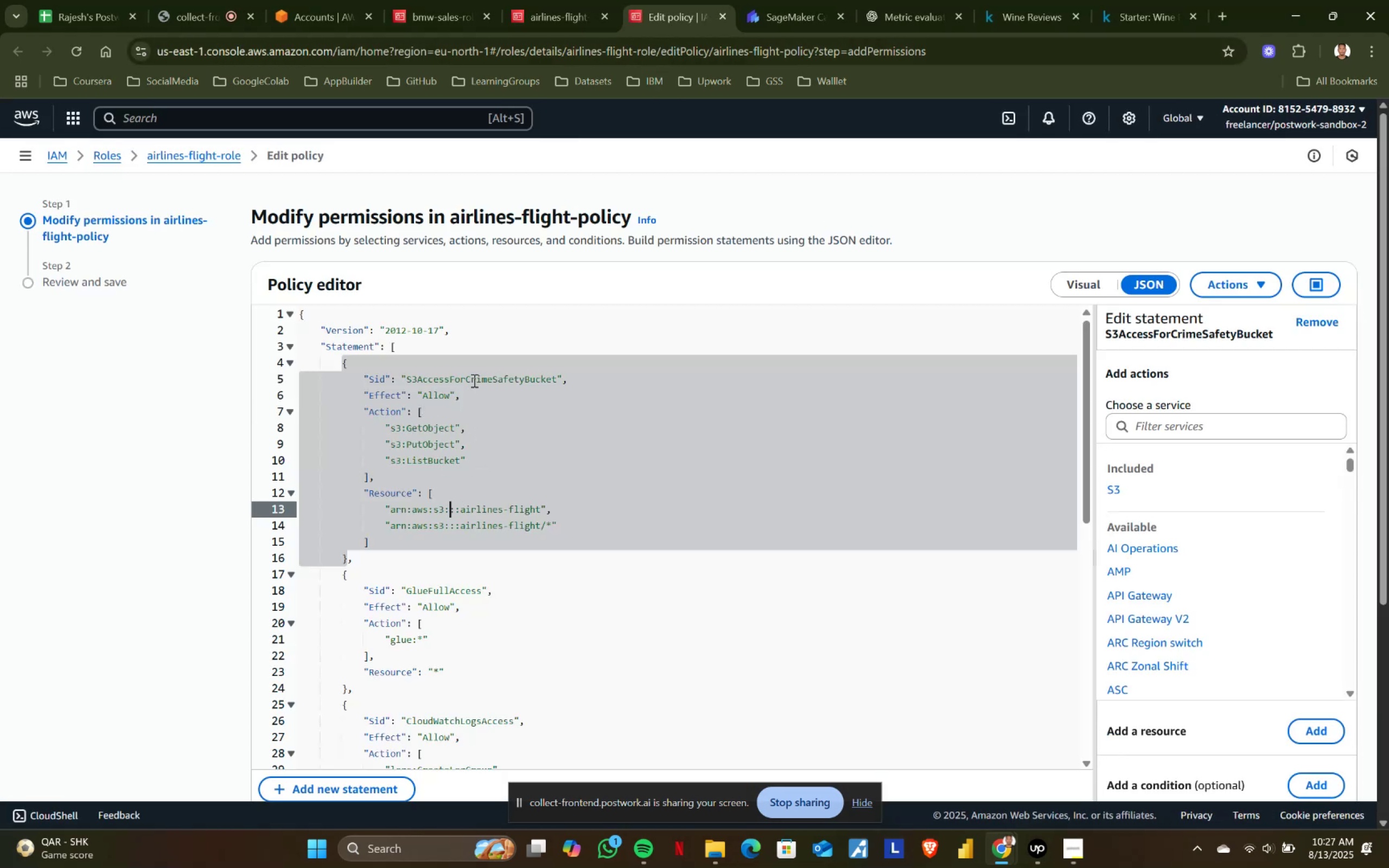 
left_click([467, 376])
 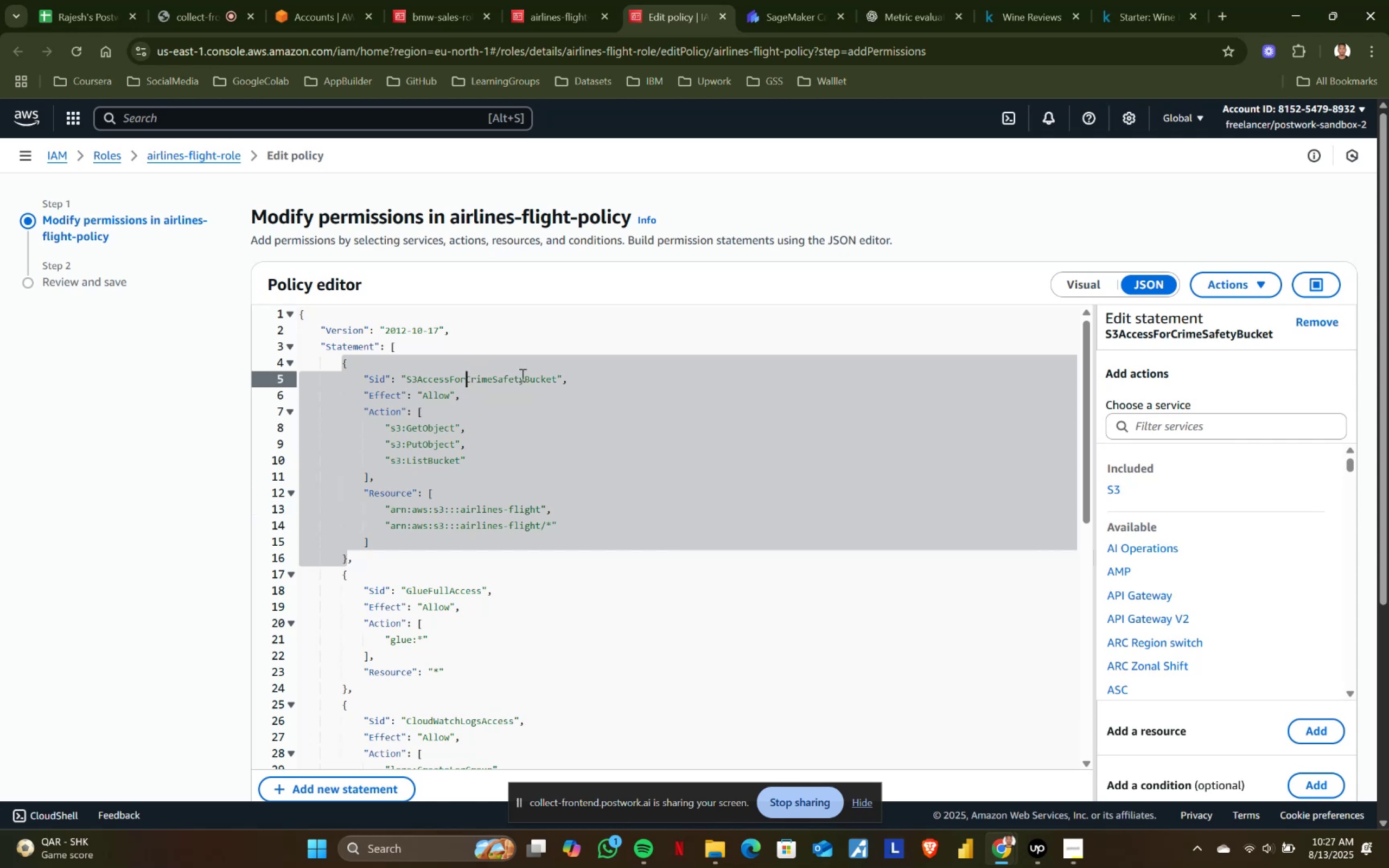 
hold_key(key=ShiftLeft, duration=1.32)
left_click([554, 376])
 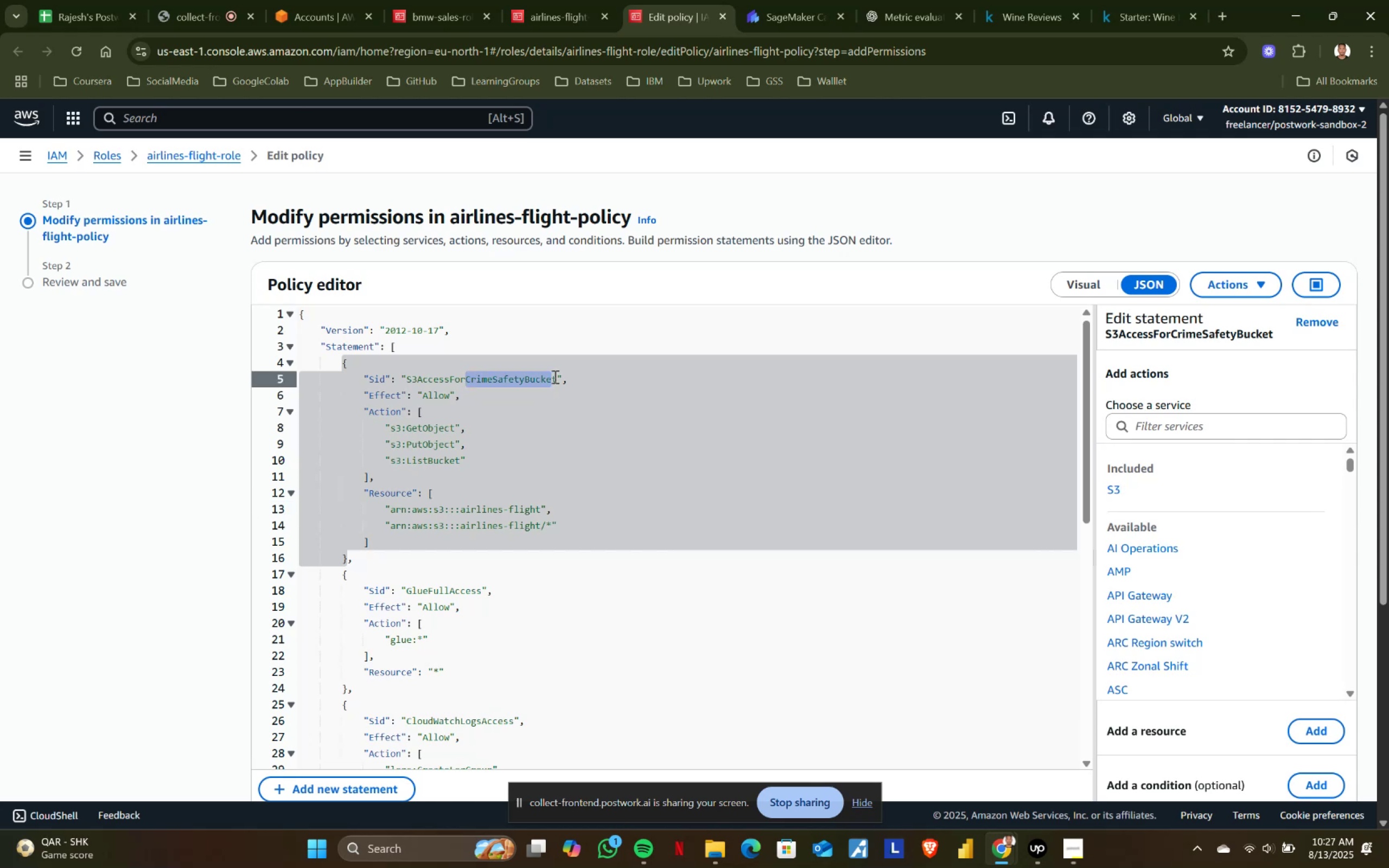 
type(Airlines[Delete]Flight)
 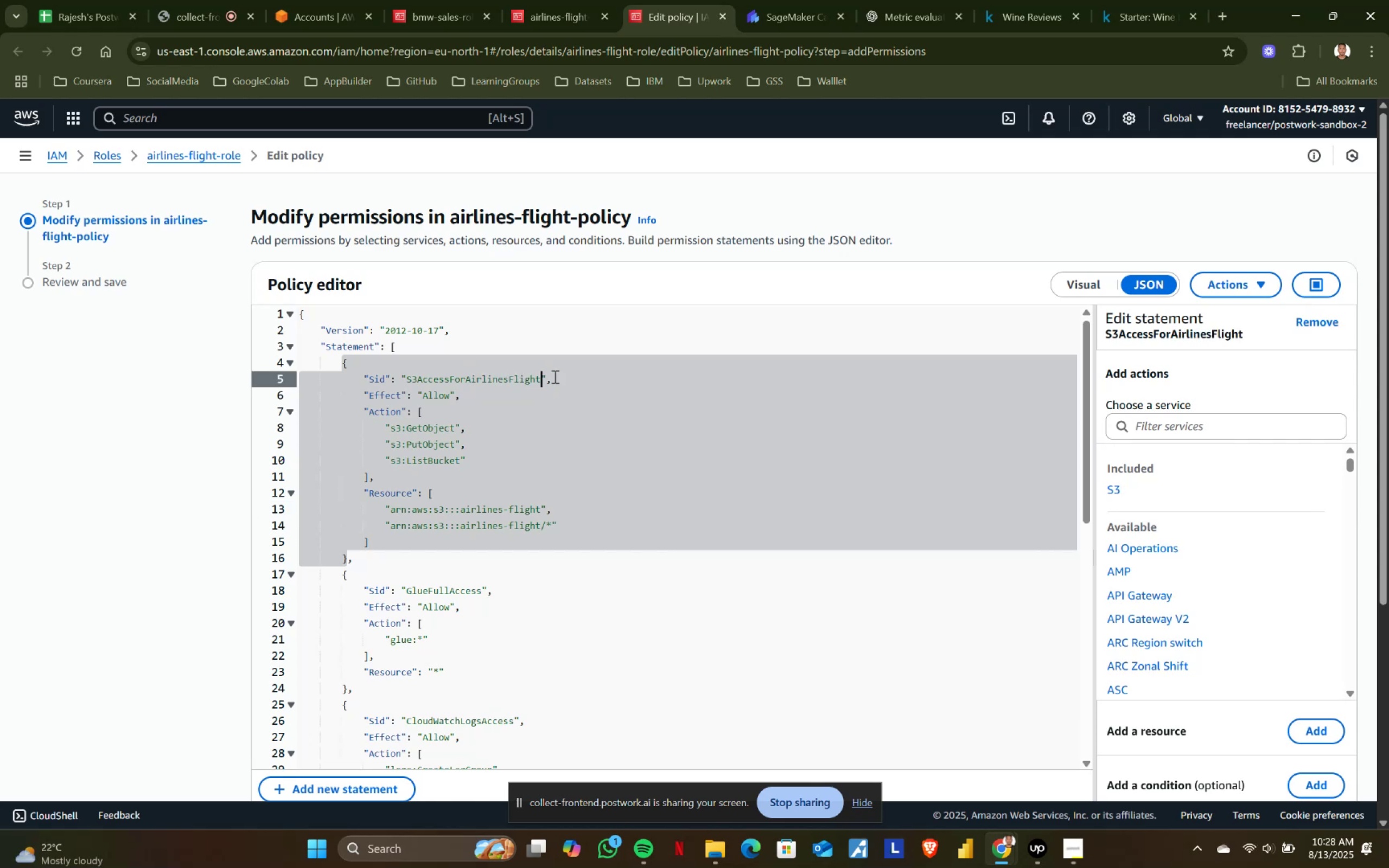 
left_click([494, 473])
 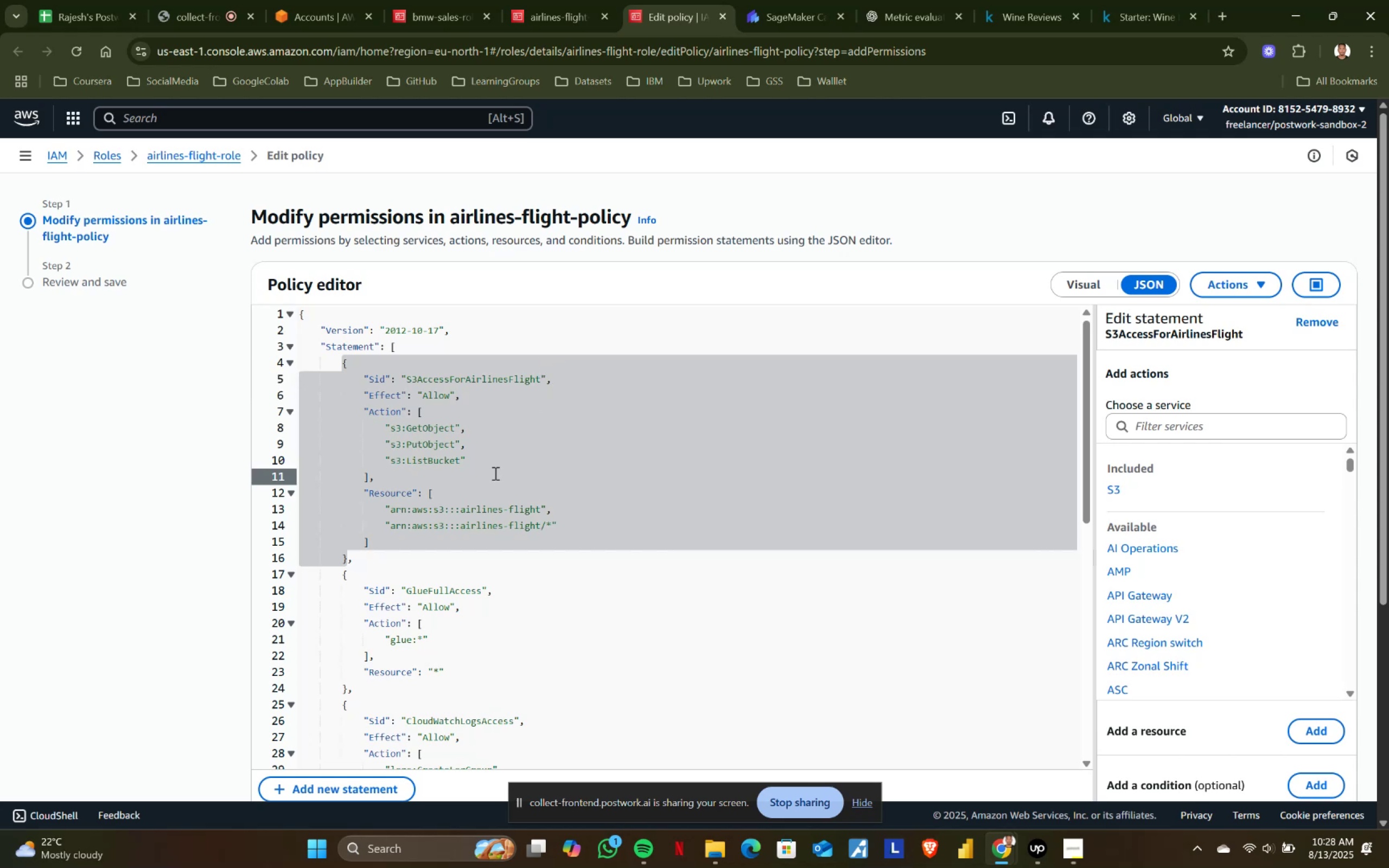 
key(Control+A)
 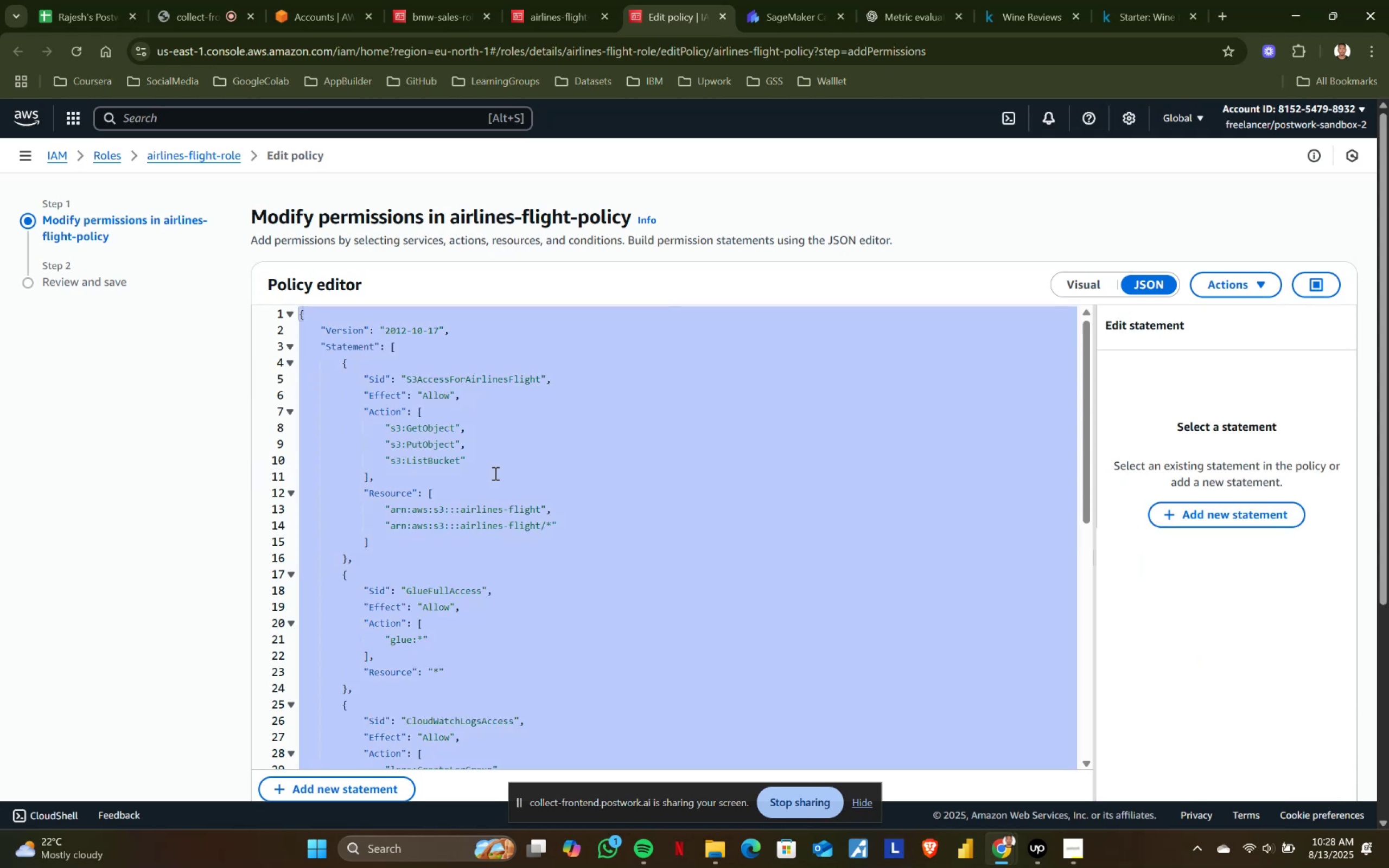 
key(Control+C)
 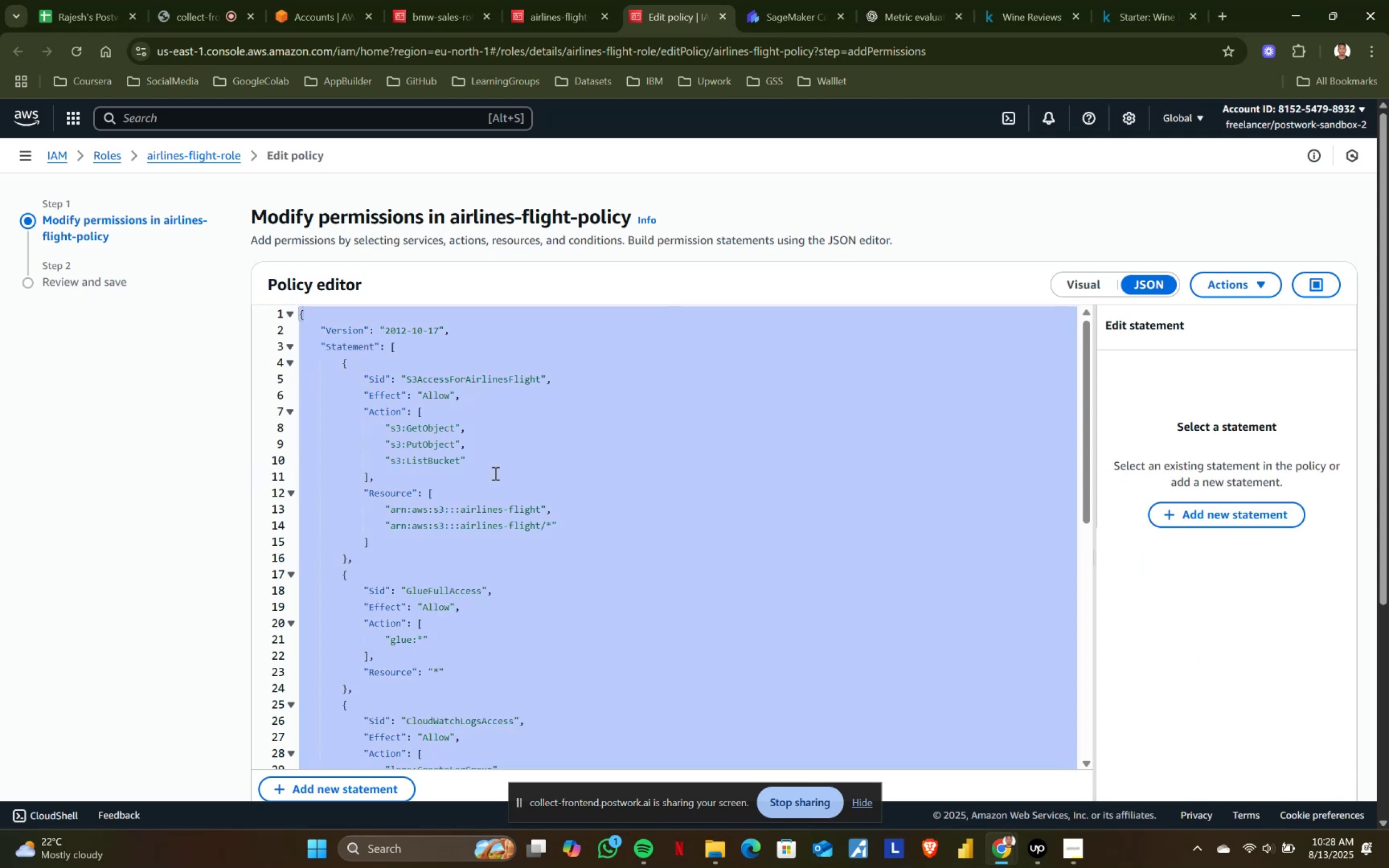 
scroll: coordinate [494, 473], scroll_direction: up, amount: 6.0
 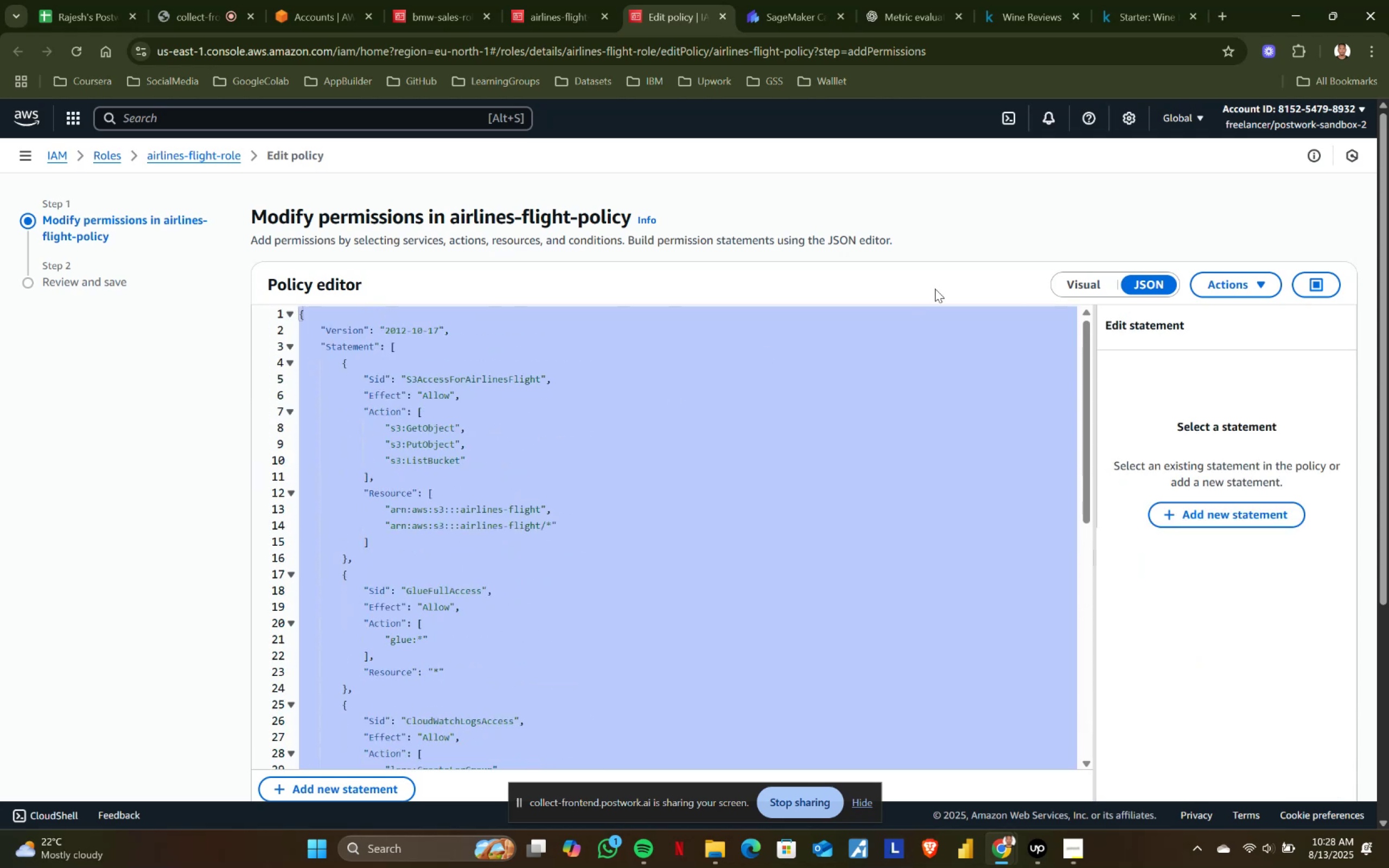 
scroll: coordinate [1388, 734], scroll_direction: down, amount: 6.0
 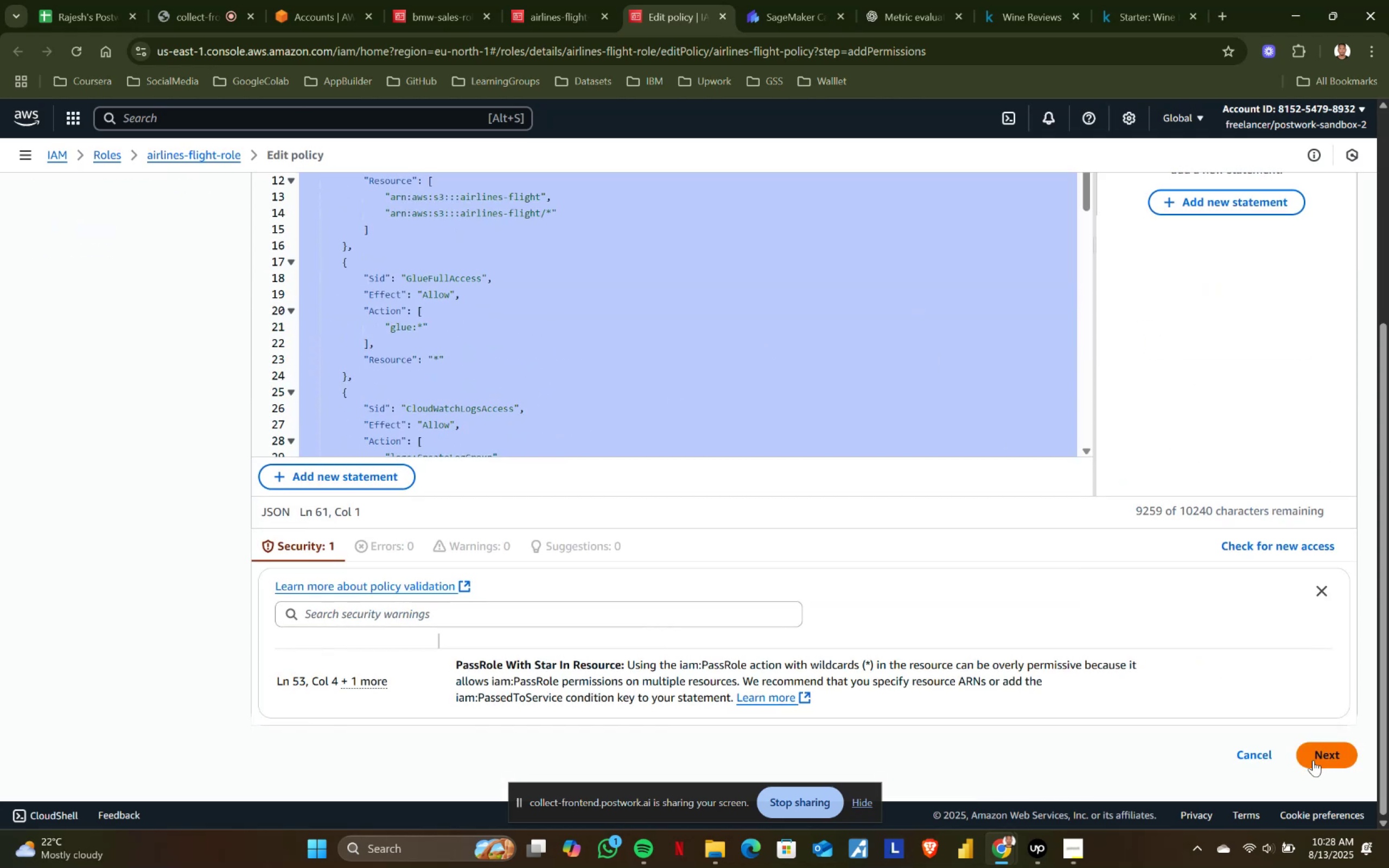 
left_click([1336, 751])
 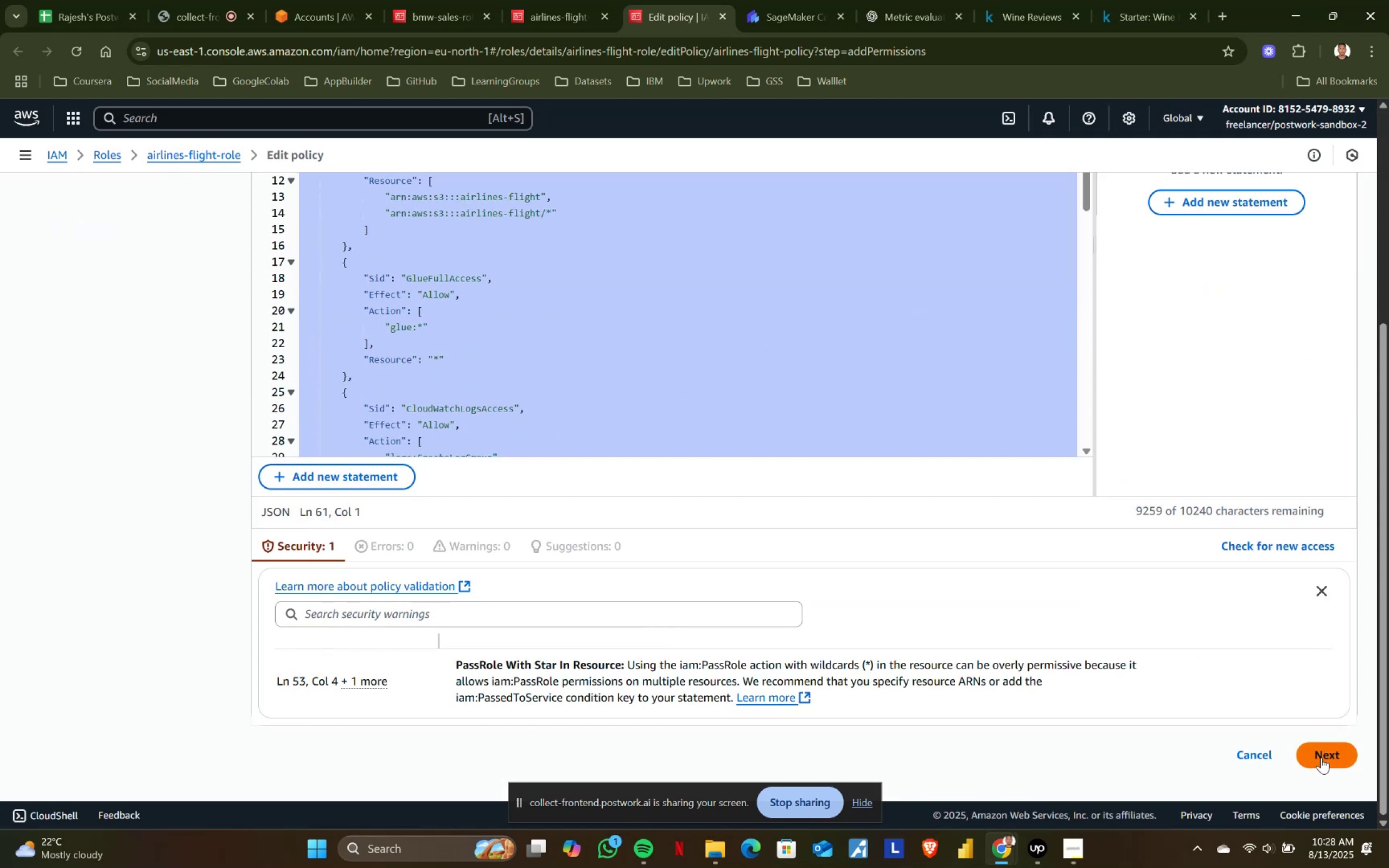 
left_click([1321, 757])
 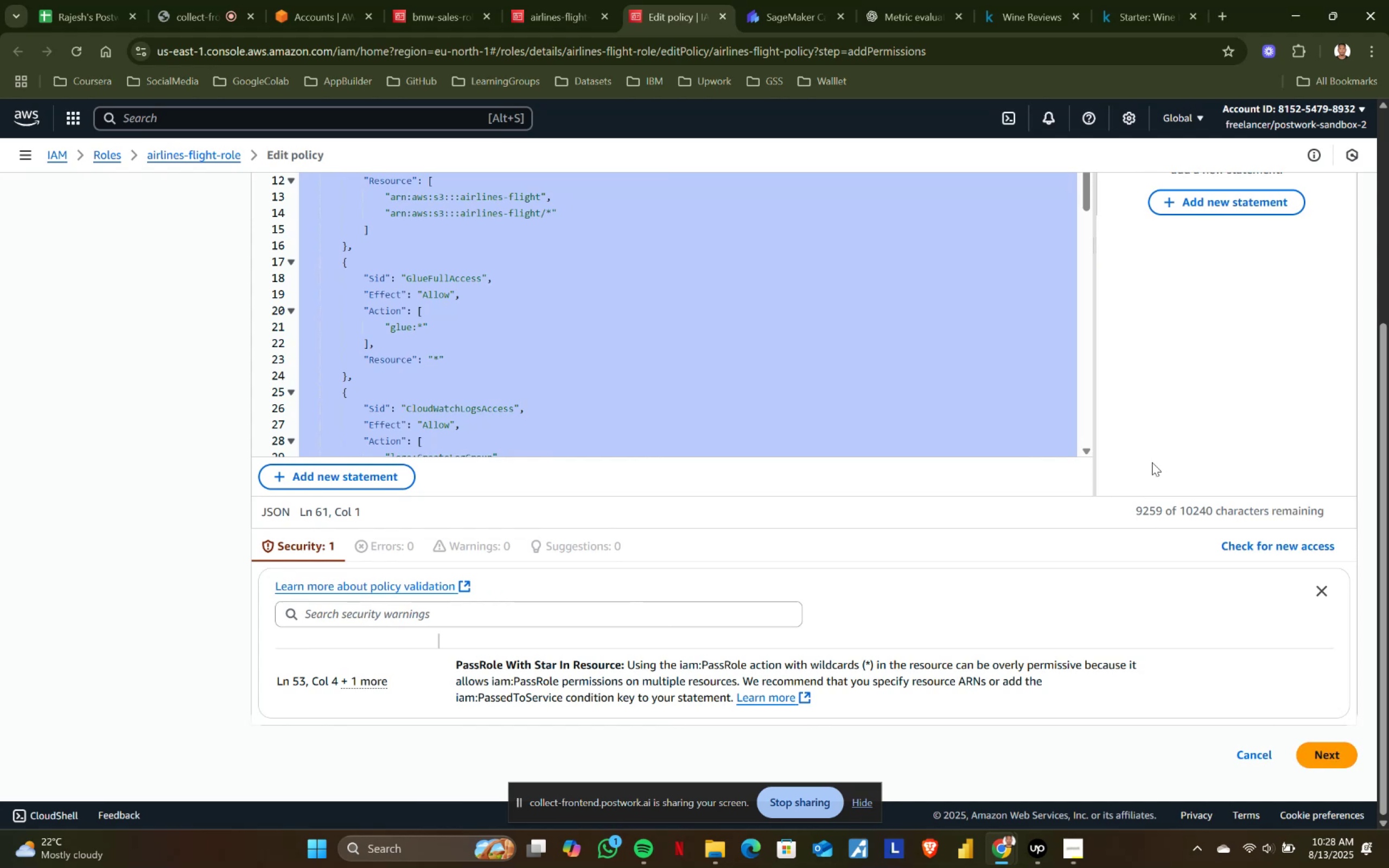 
left_click([1194, 385])
 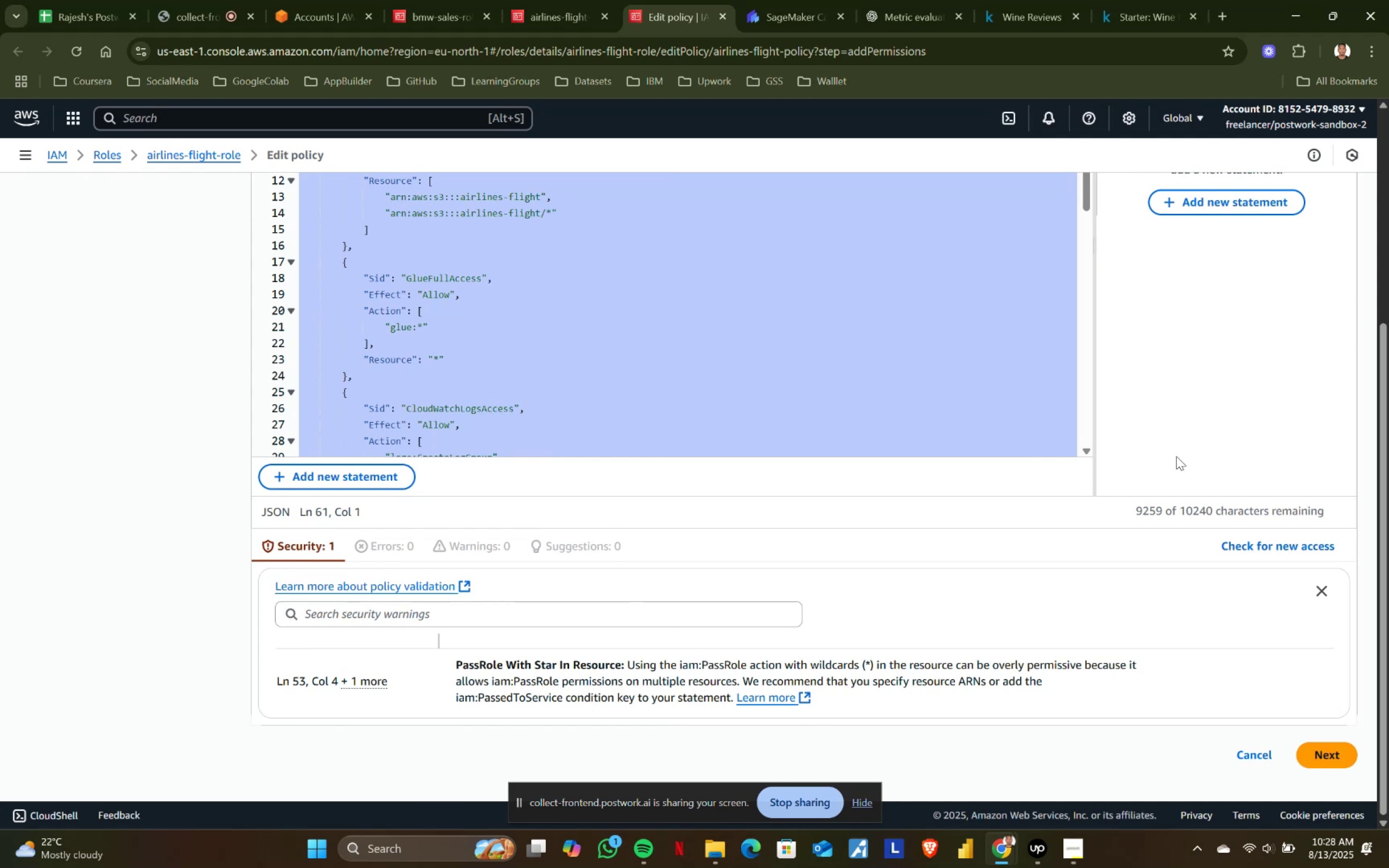 
scroll: coordinate [758, 459], scroll_direction: up, amount: 7.0
 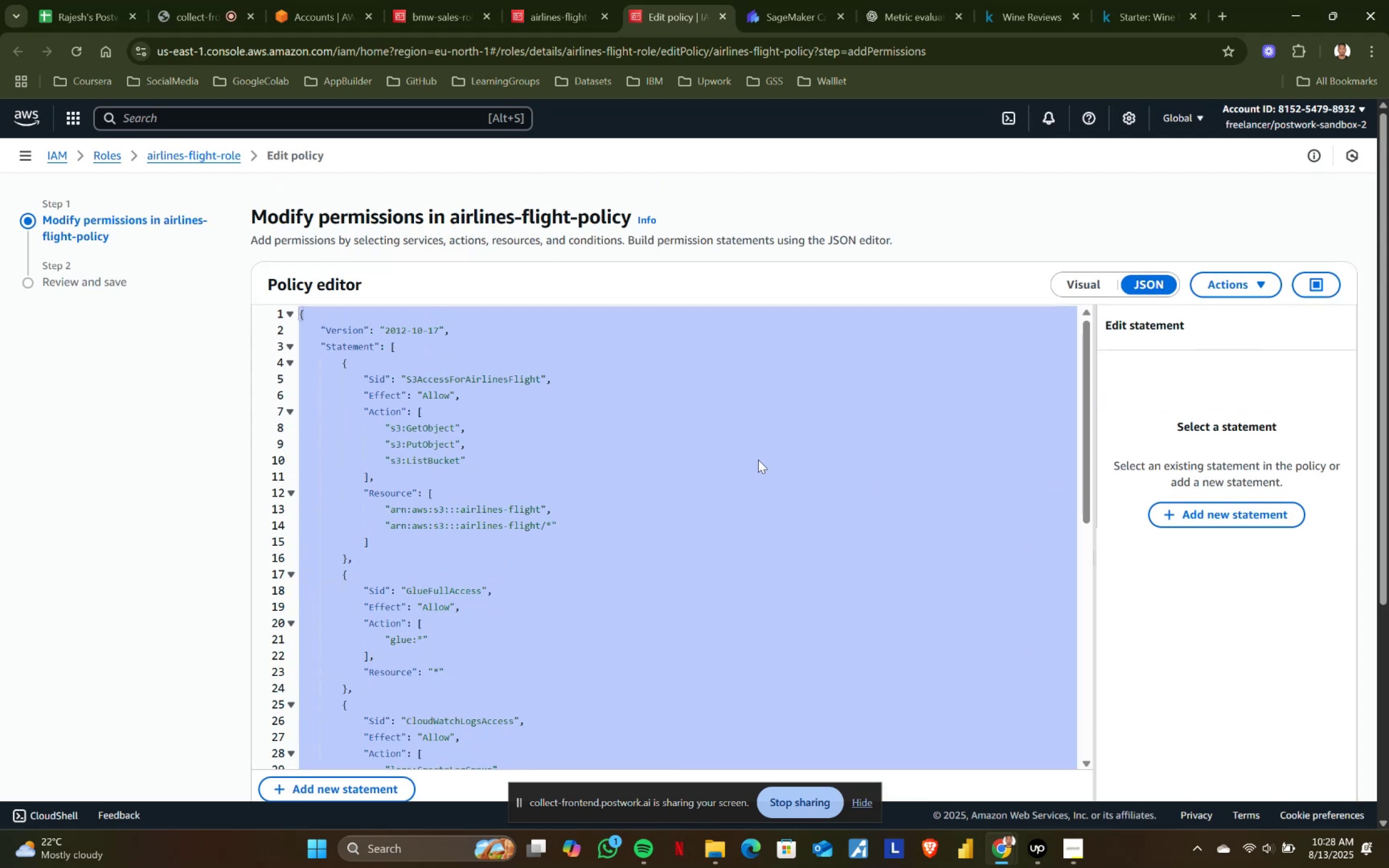 
left_click([758, 459])
 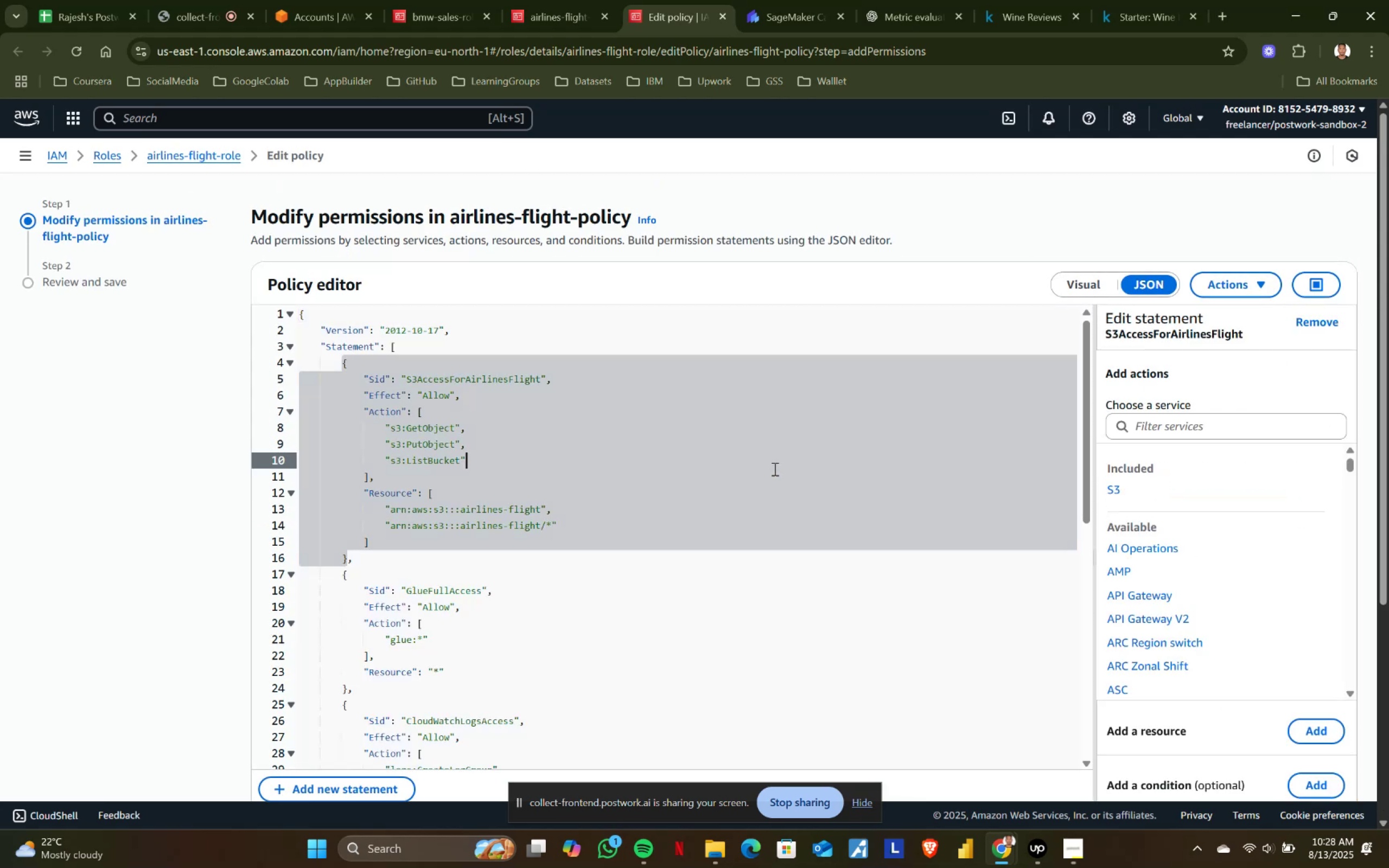 
scroll: coordinate [1171, 706], scroll_direction: down, amount: 14.0
 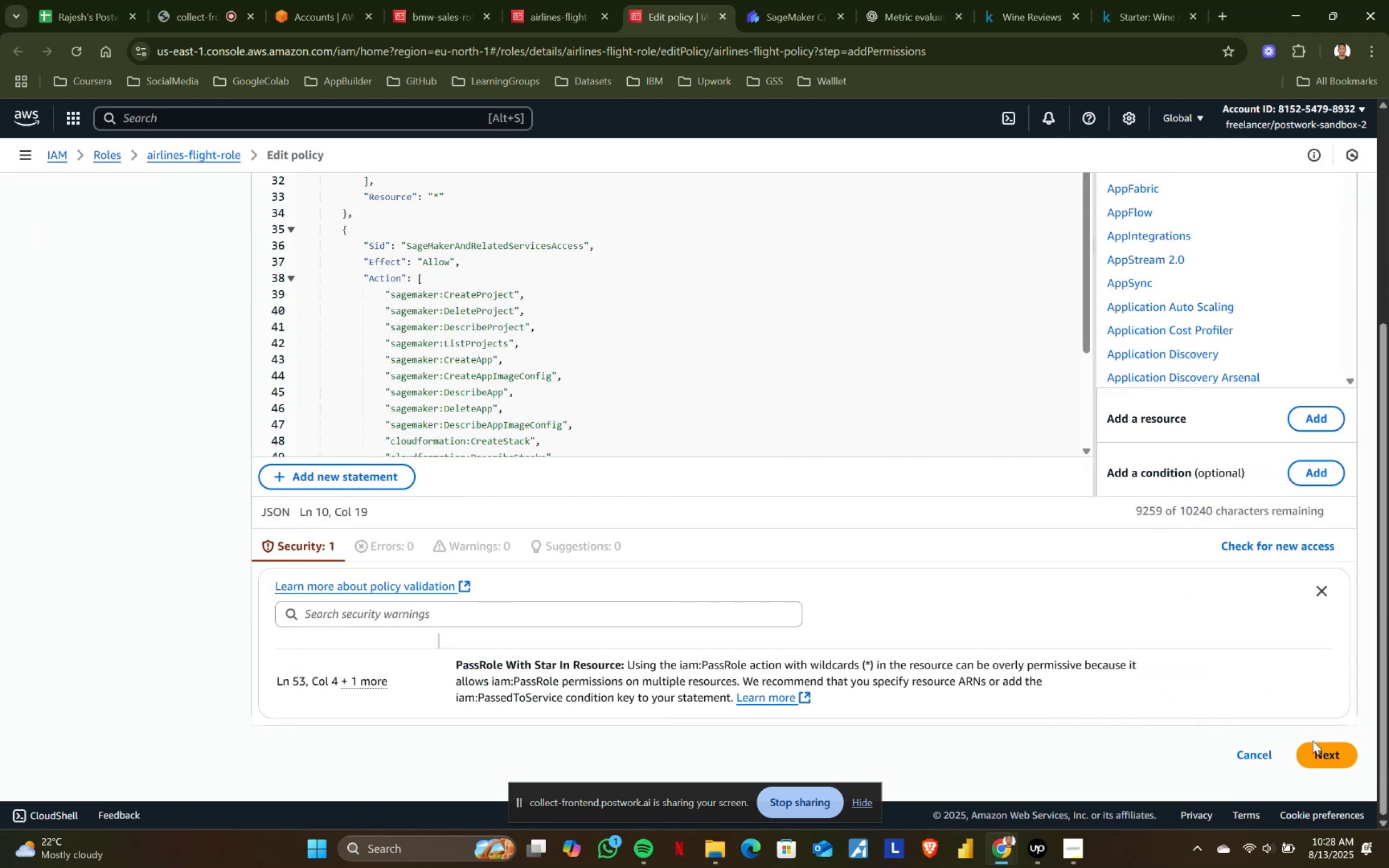 
left_click([1318, 750])
 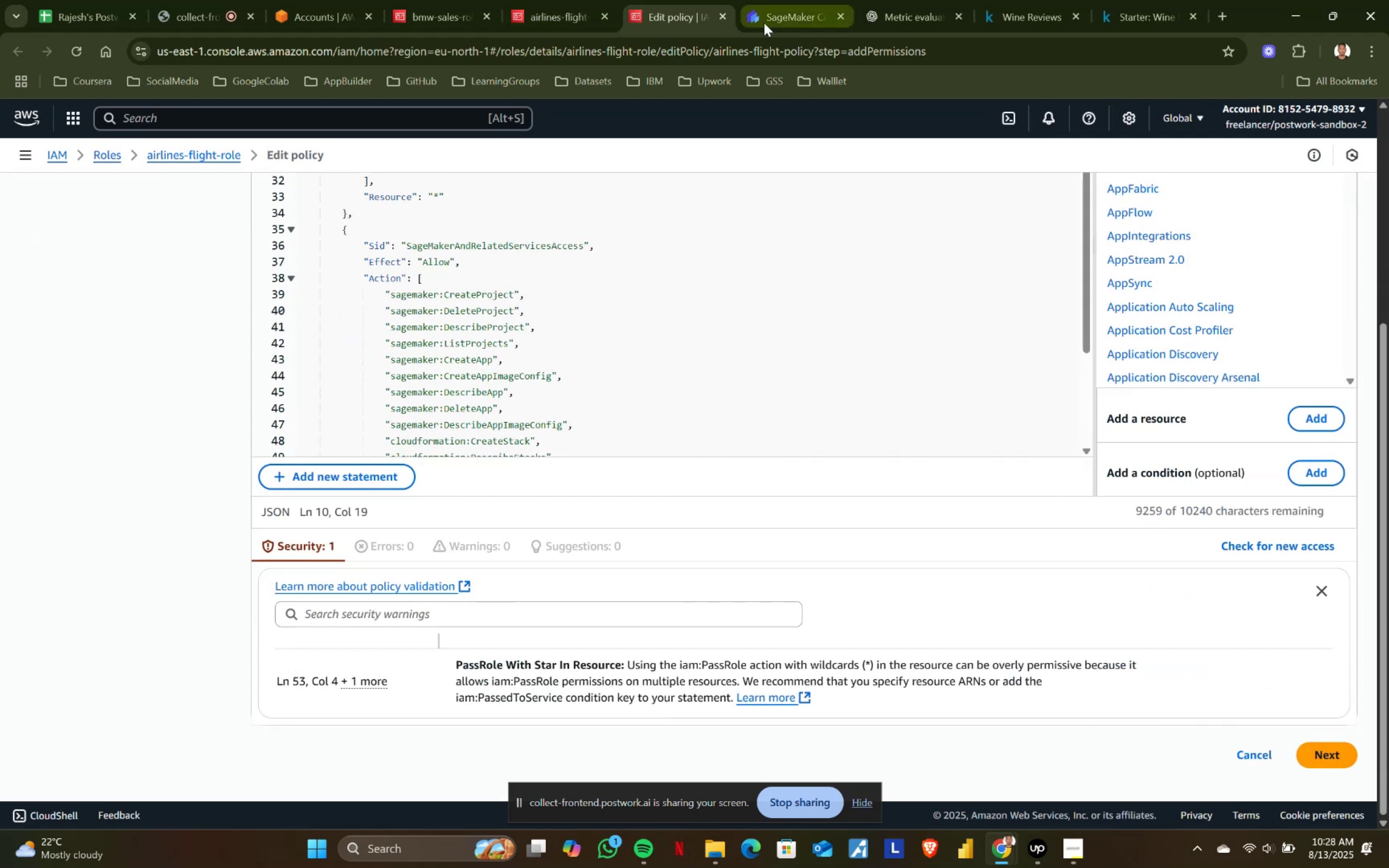 
left_click([725, 15])
 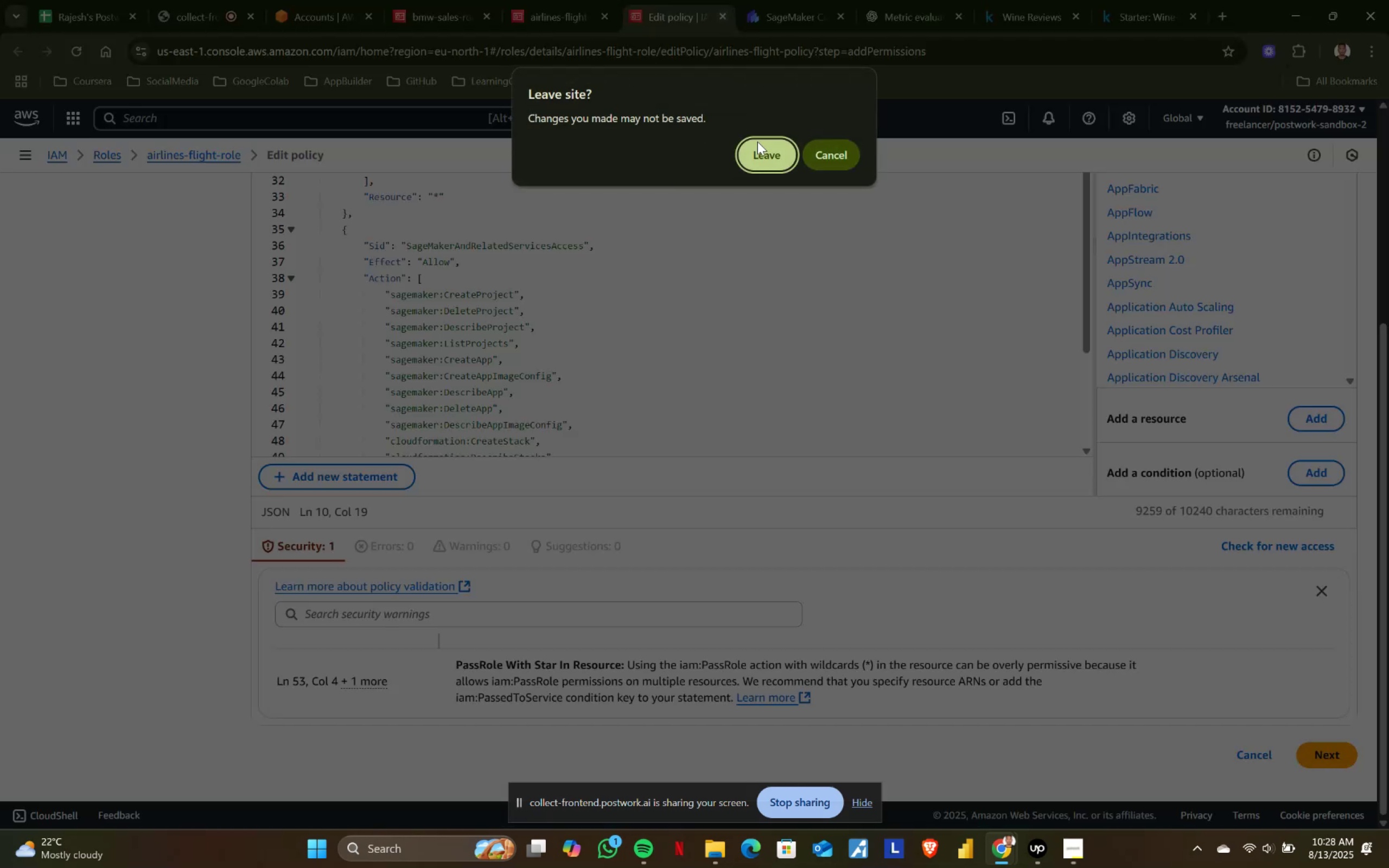 
left_click([771, 143])
 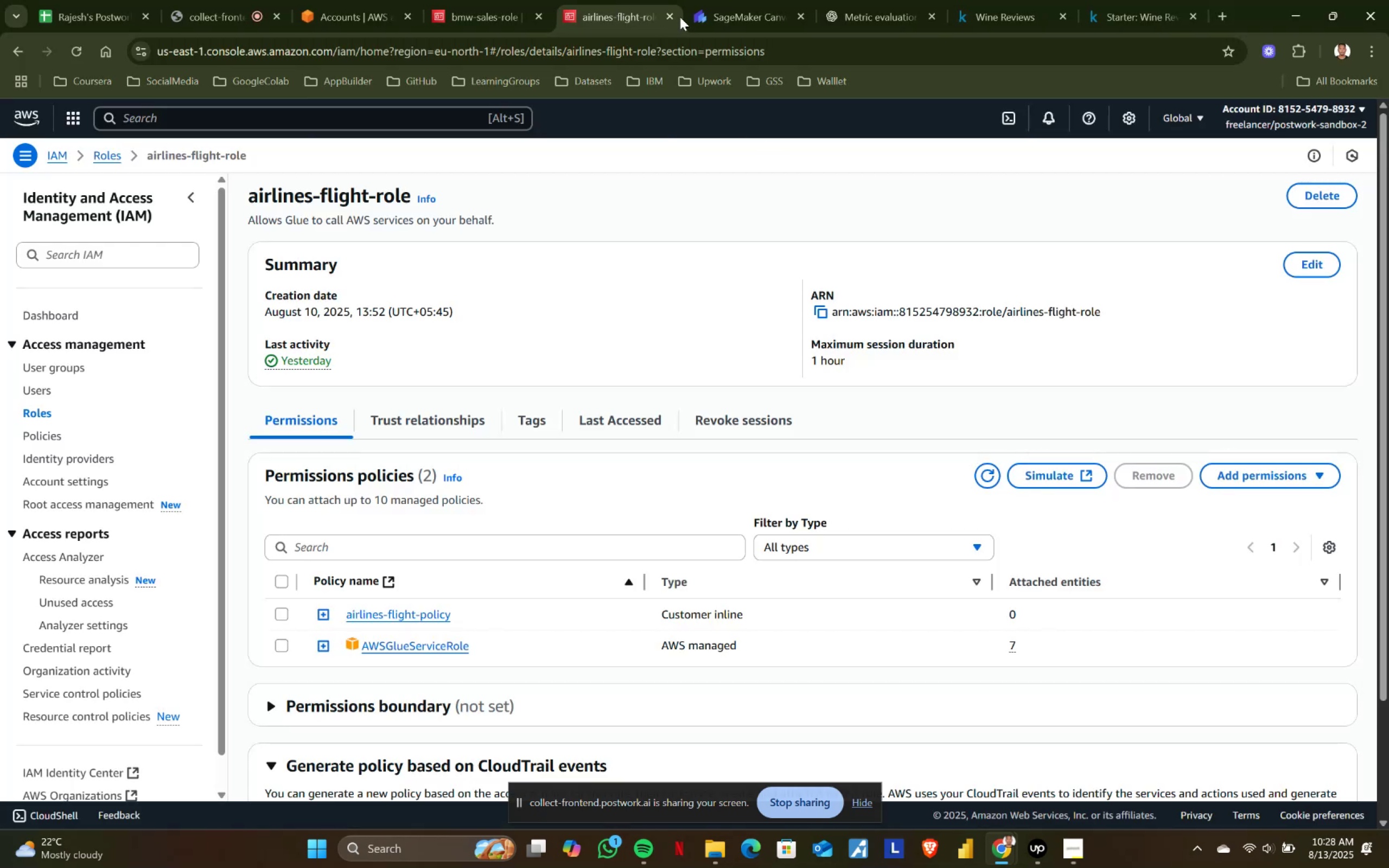 
left_click([671, 8])
 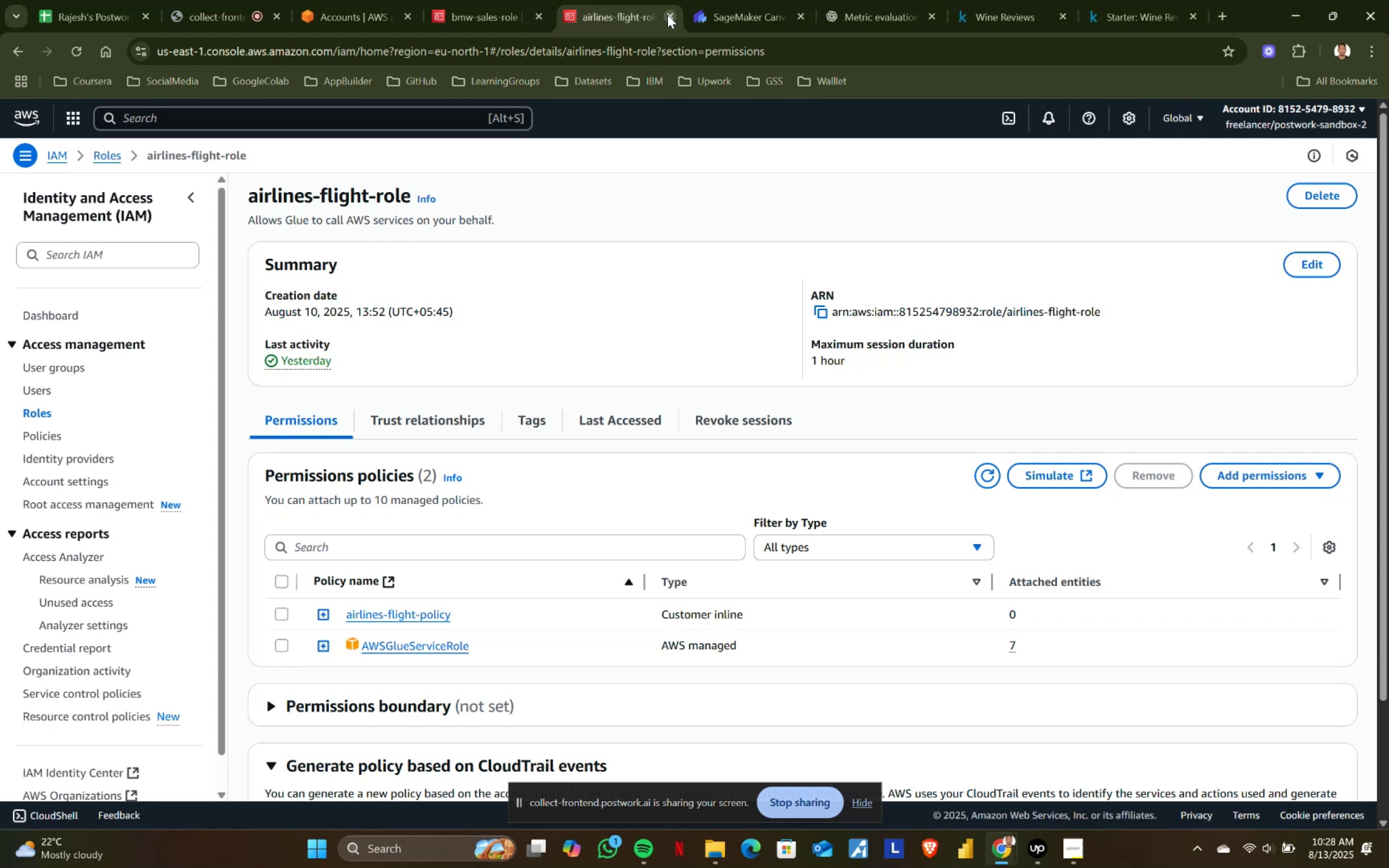 
left_click([667, 15])
 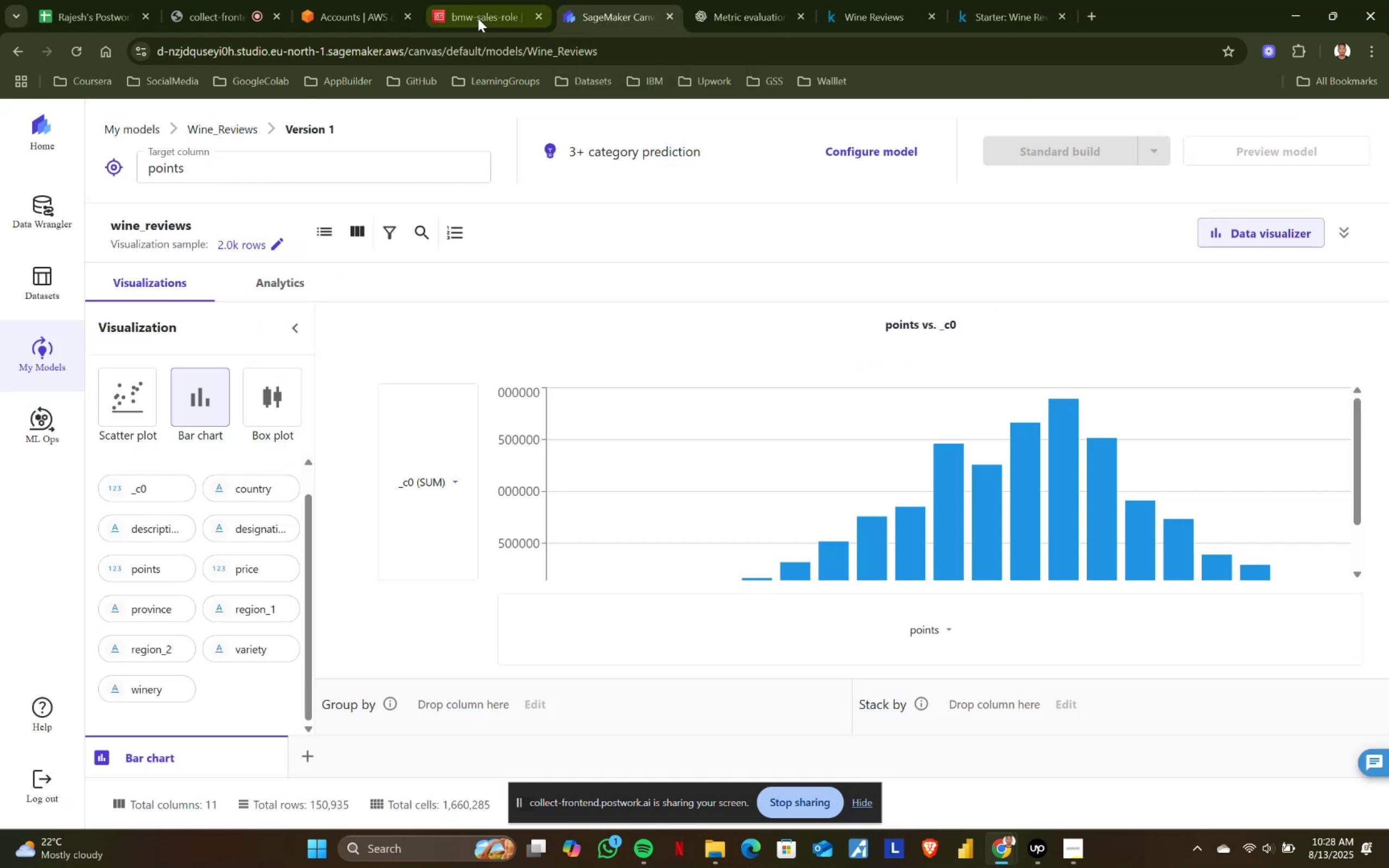 
left_click([477, 18])
 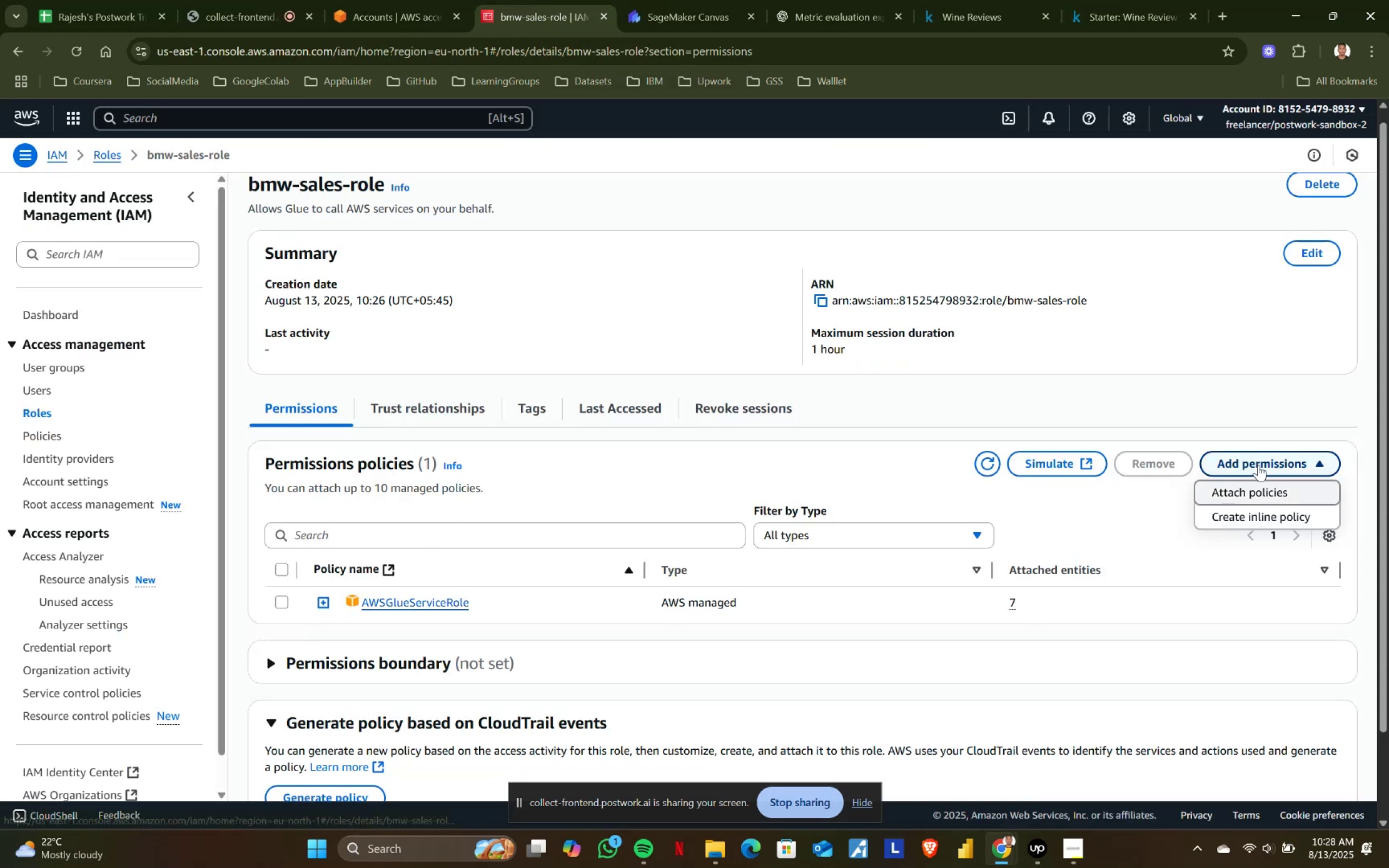 
left_click([1245, 513])
 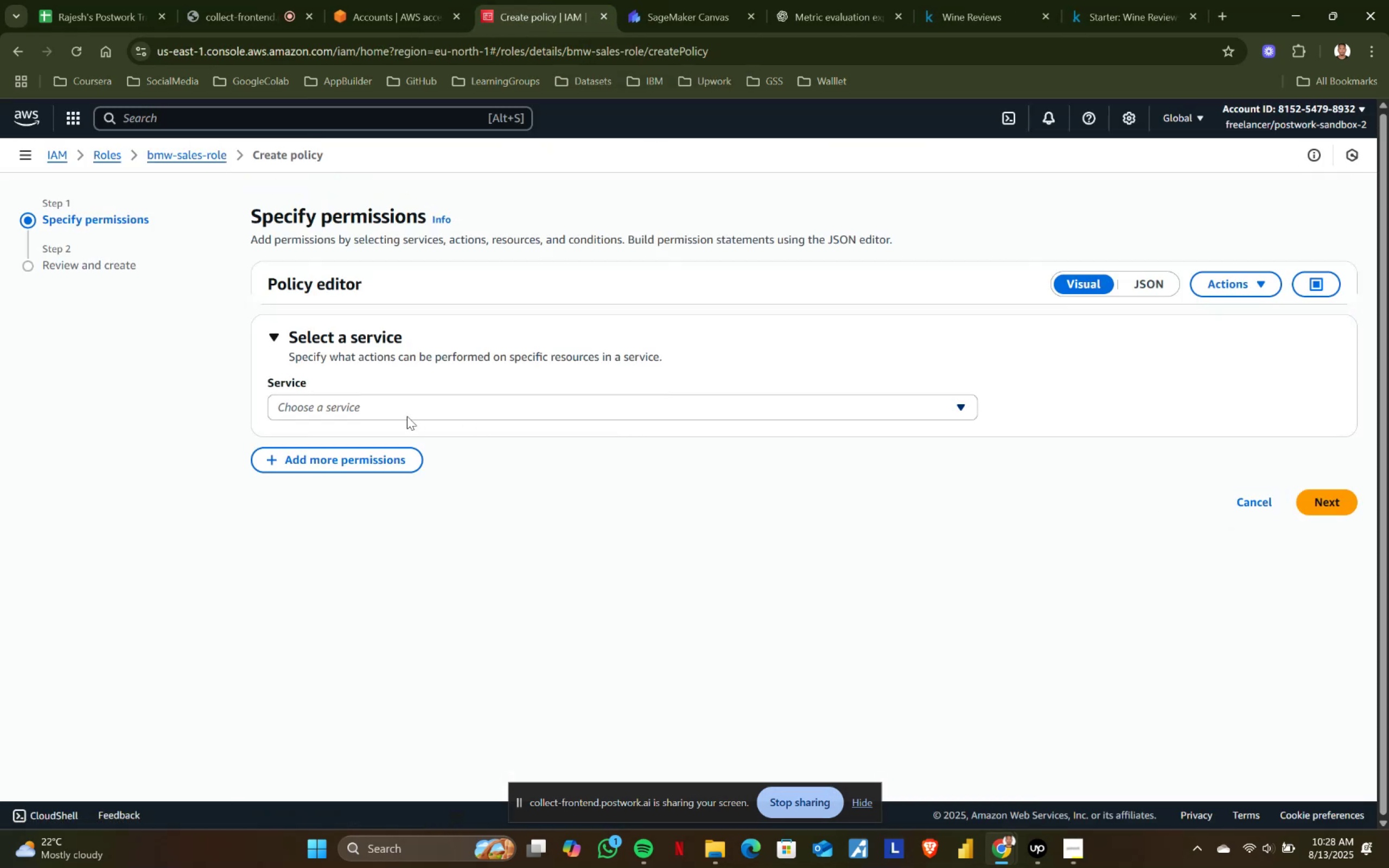 
left_click([364, 410])
 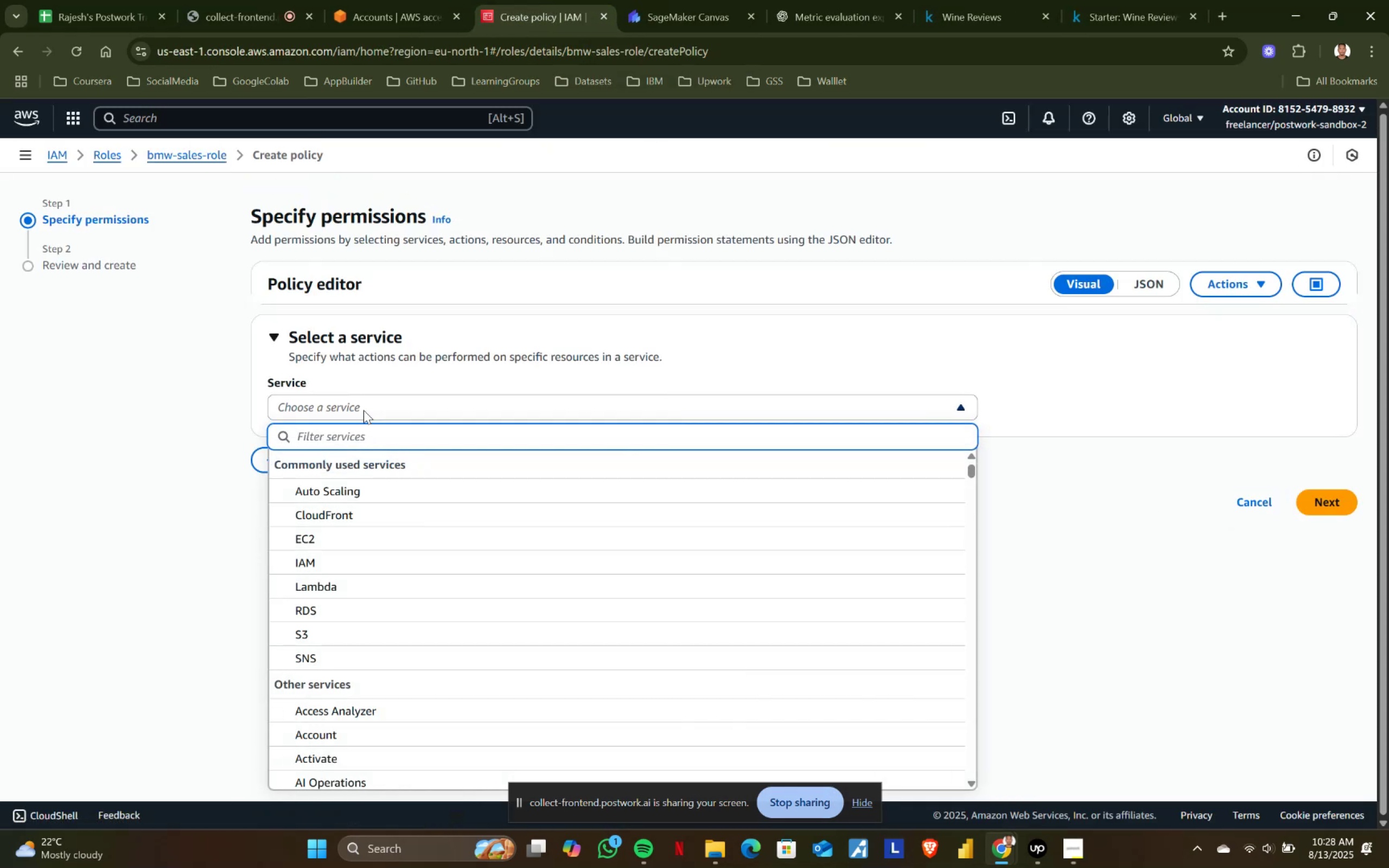 
type(glu)
 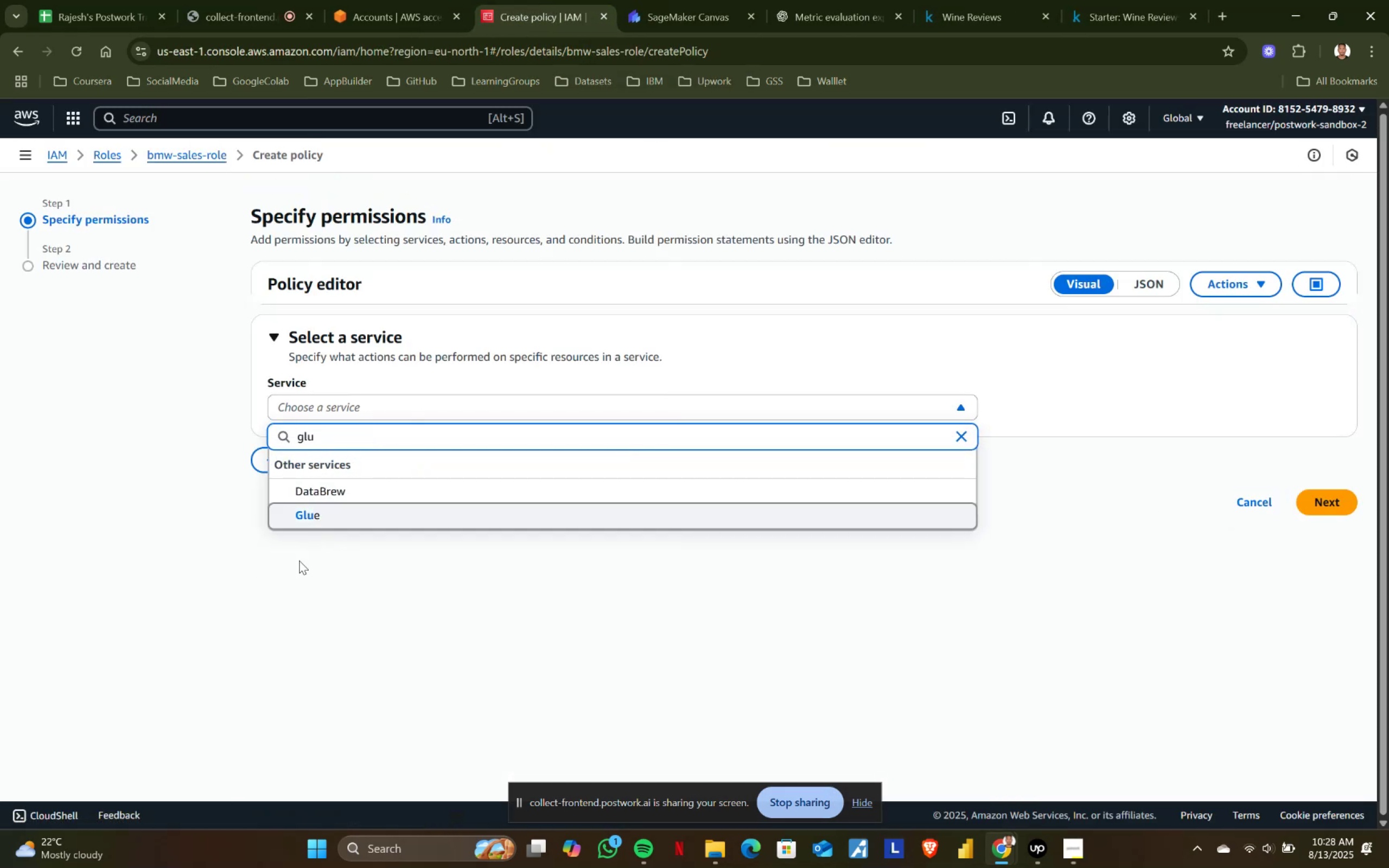 
left_click([328, 505])
 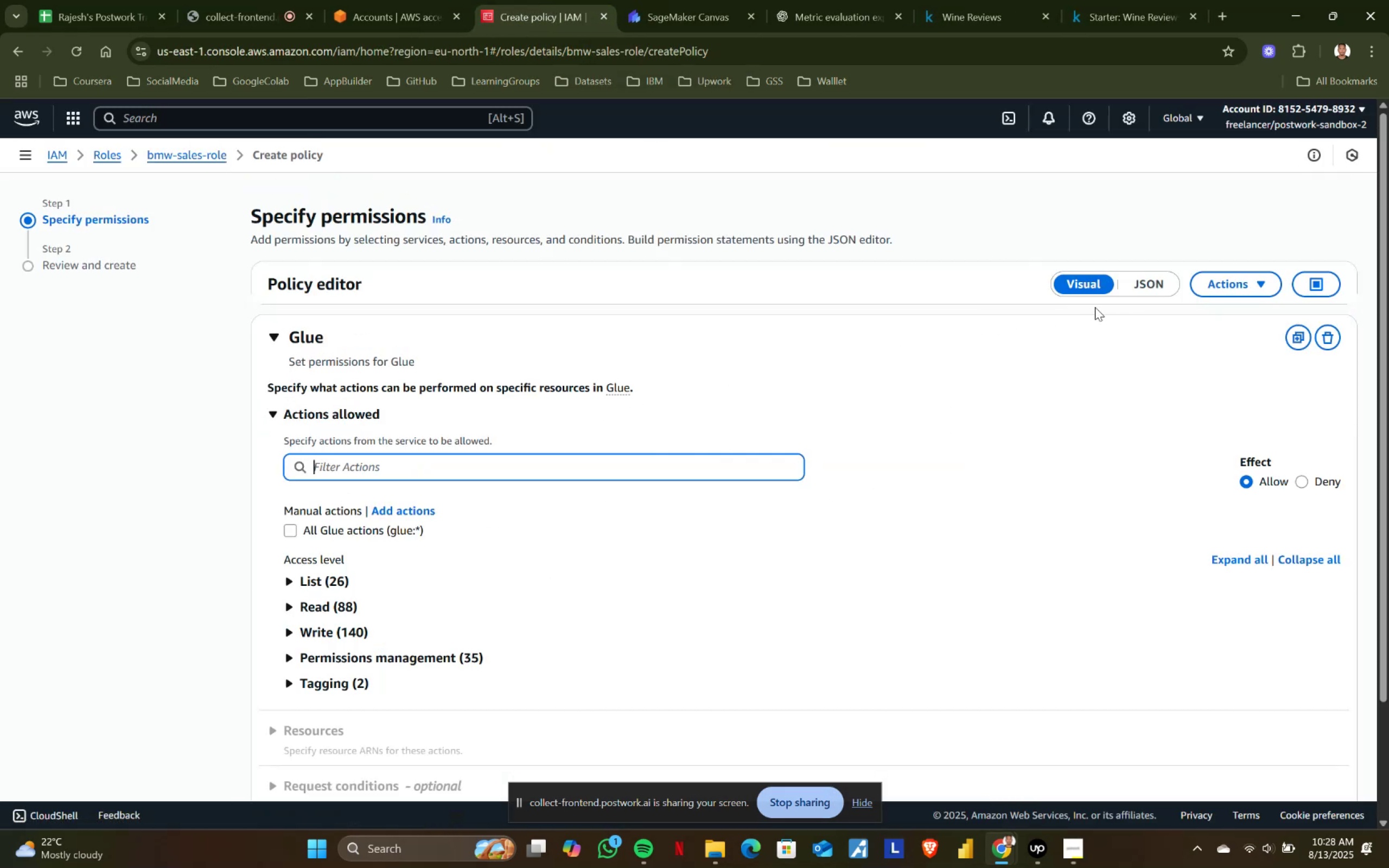 
left_click([1135, 285])
 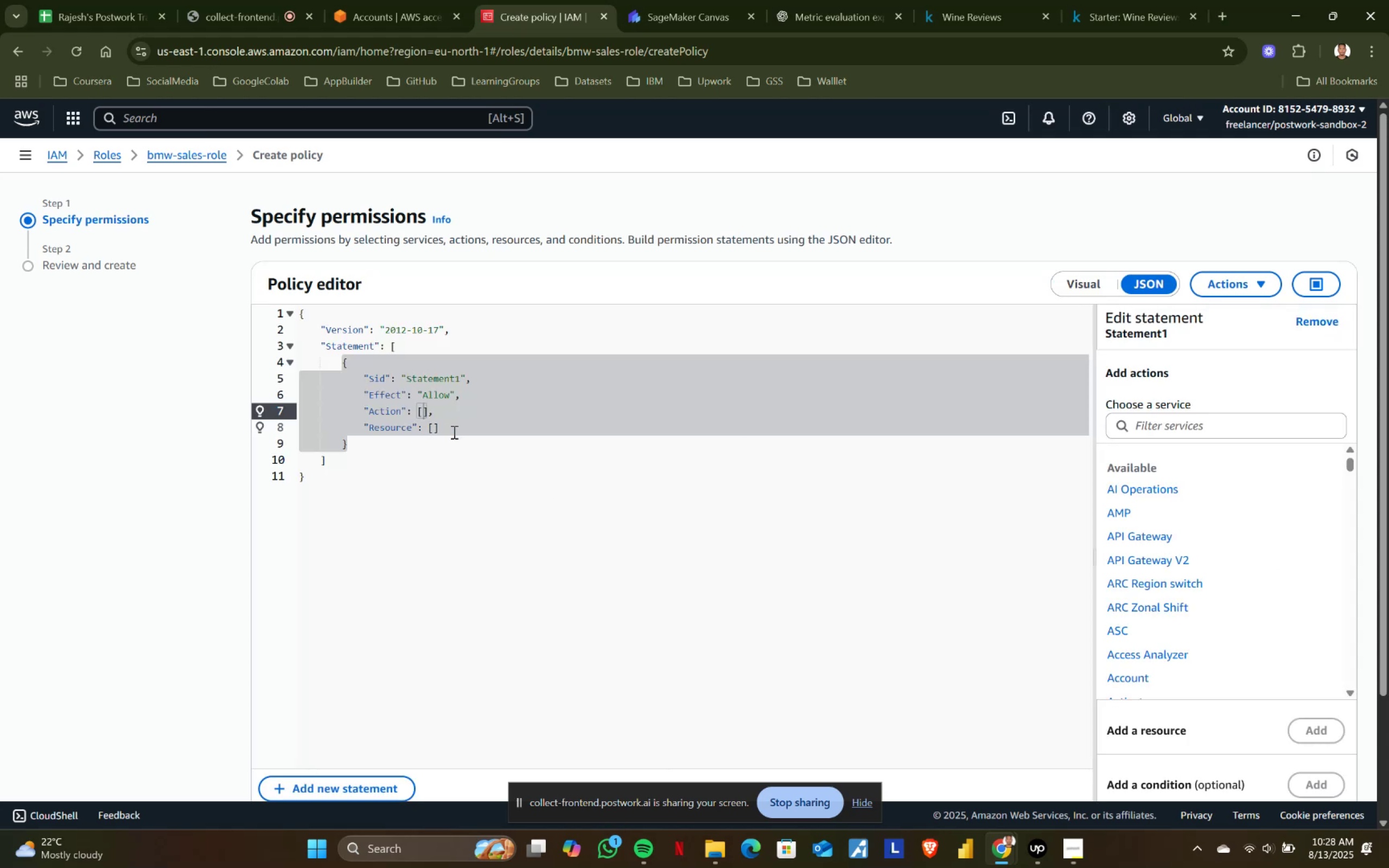 
left_click([360, 463])
 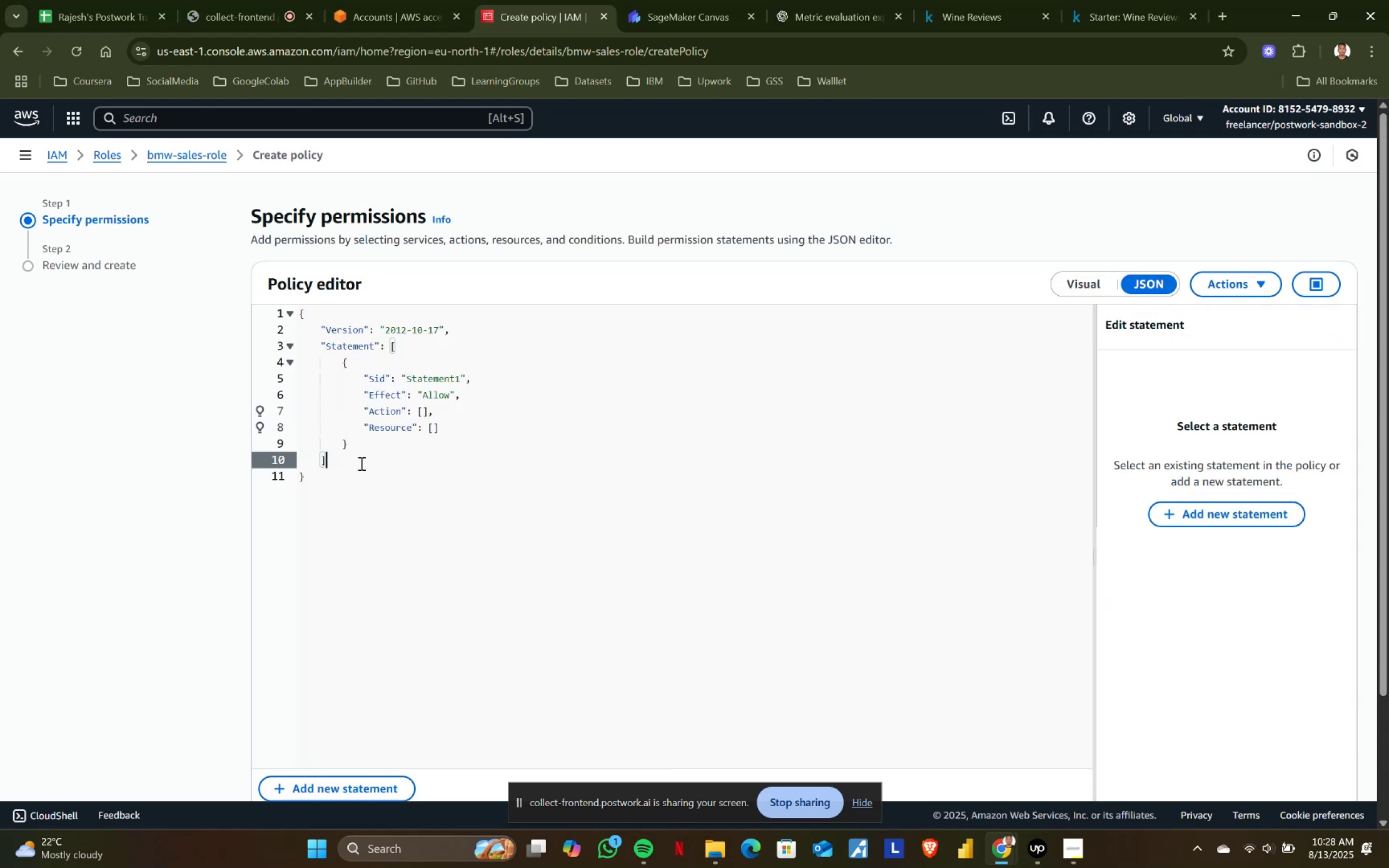 
key(Control+A)
 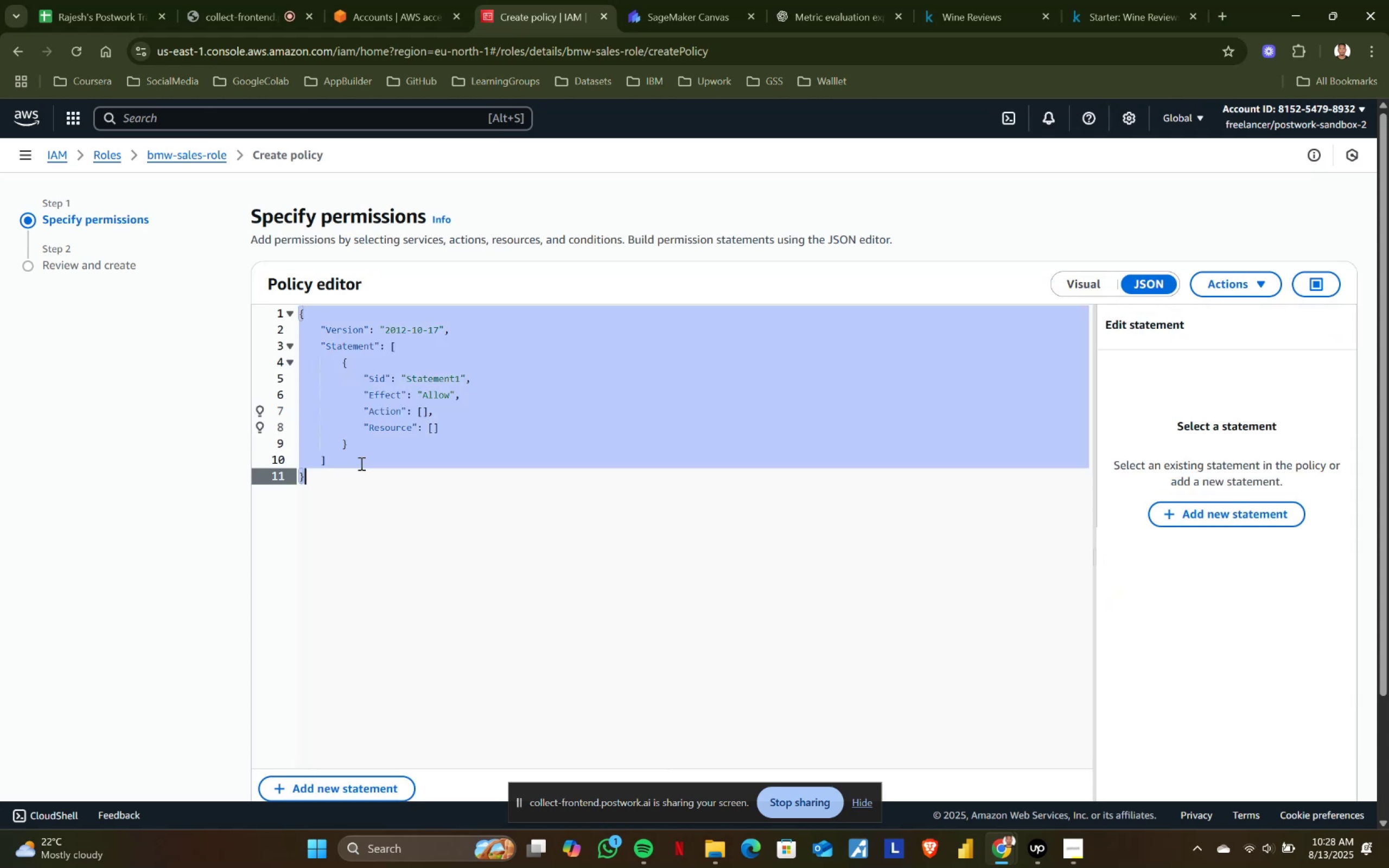 
key(Control+V)
 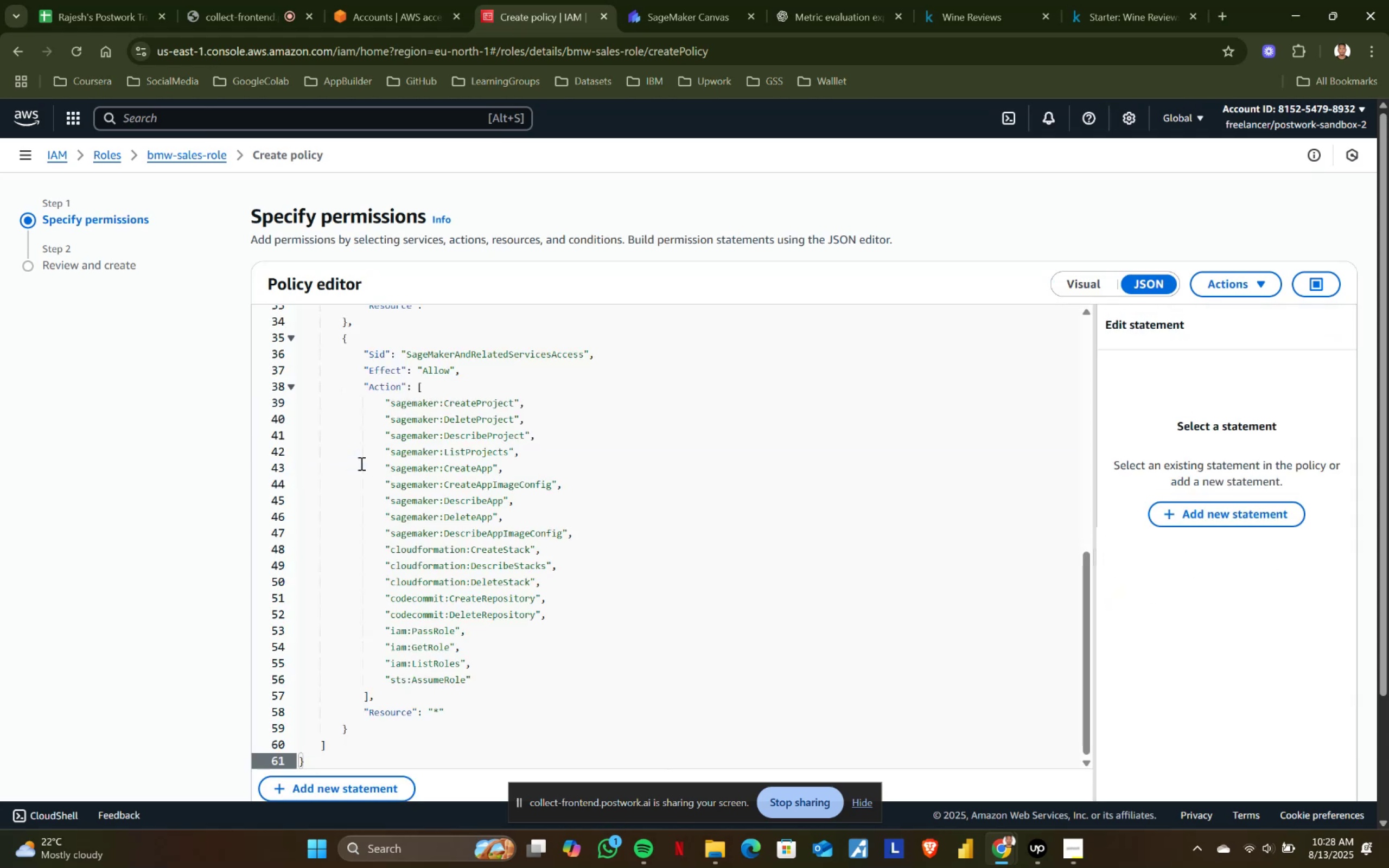 
scroll: coordinate [525, 484], scroll_direction: up, amount: 9.0
 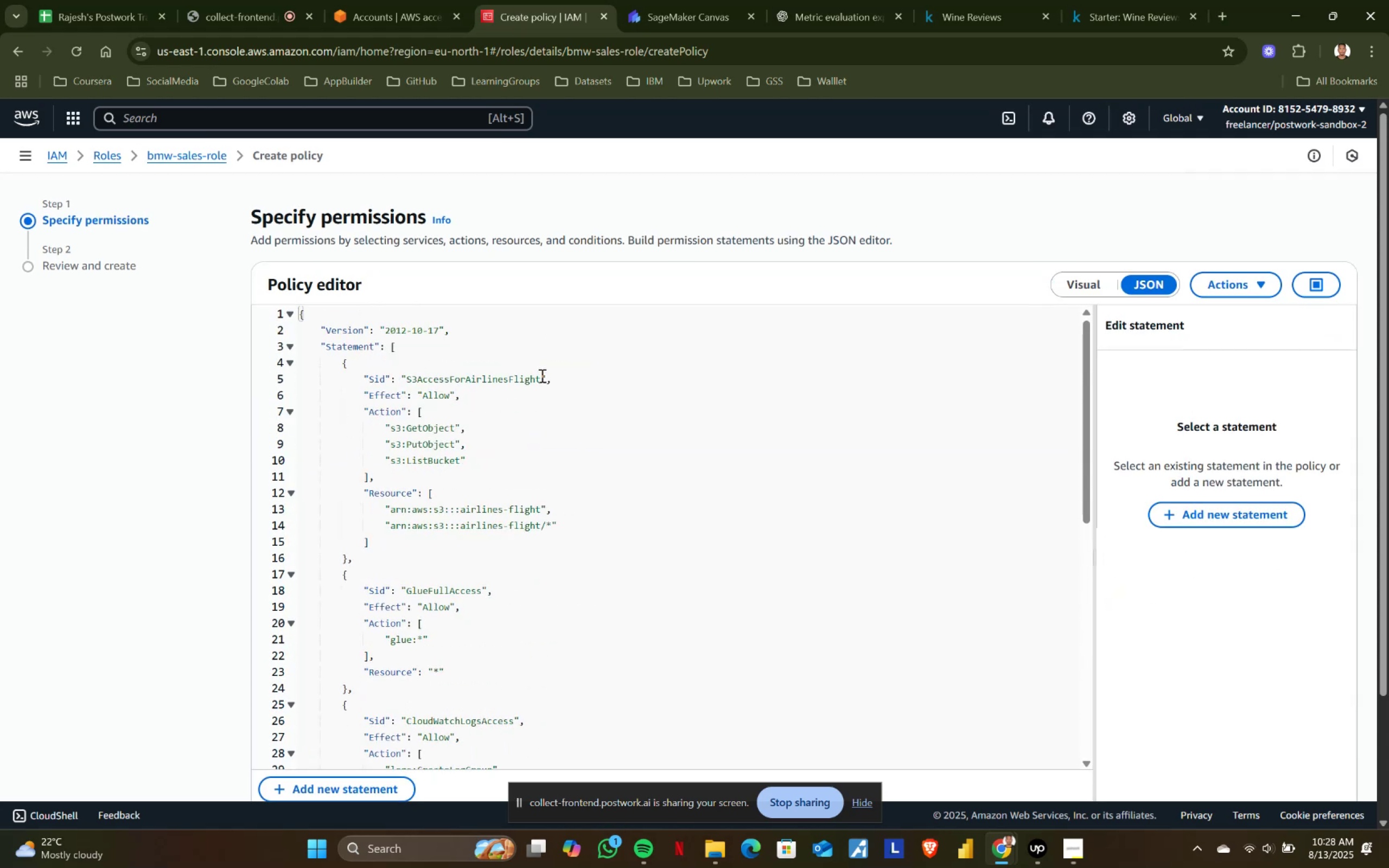 
left_click([539, 373])
 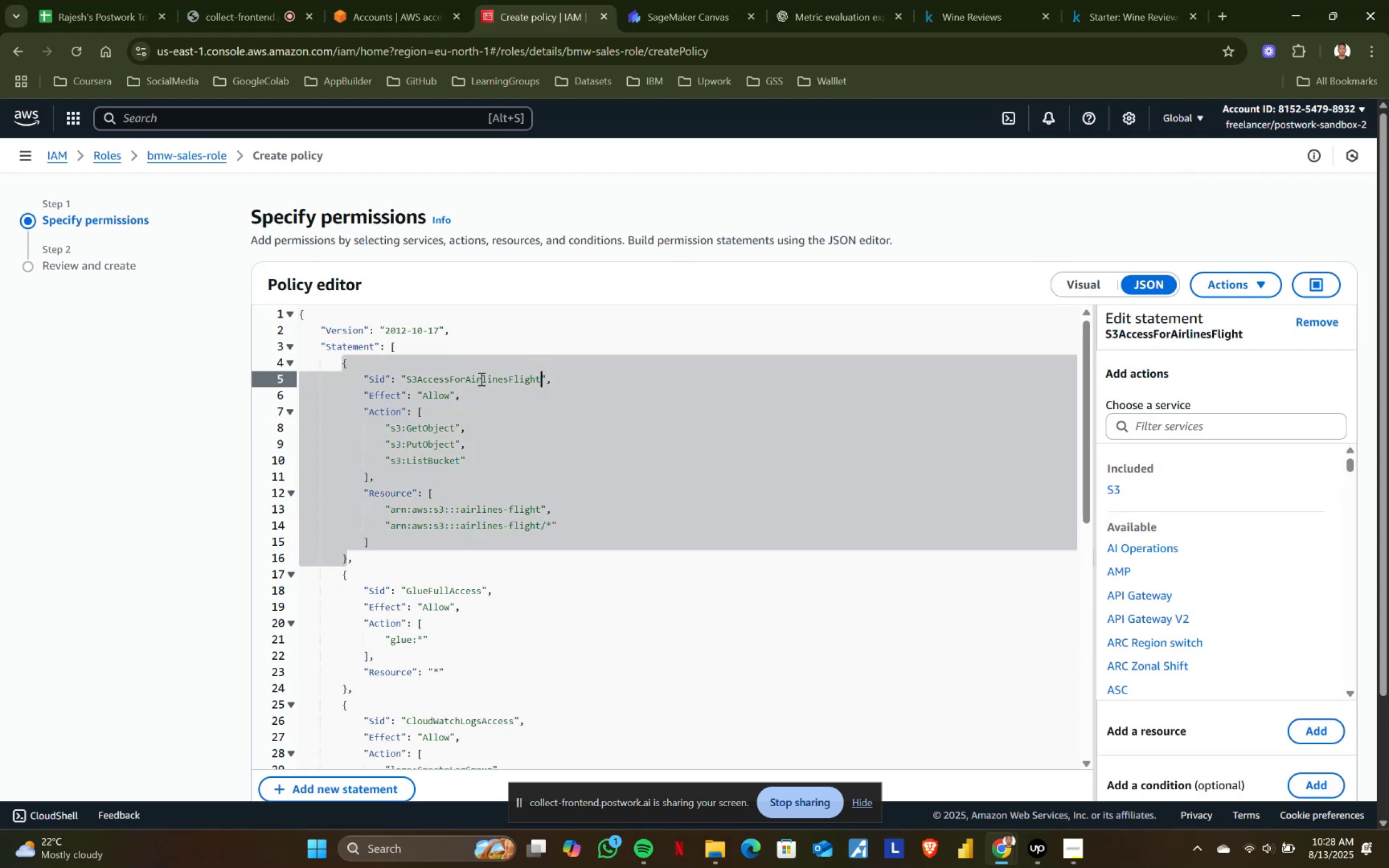 
hold_key(key=ShiftLeft, duration=1.5)
 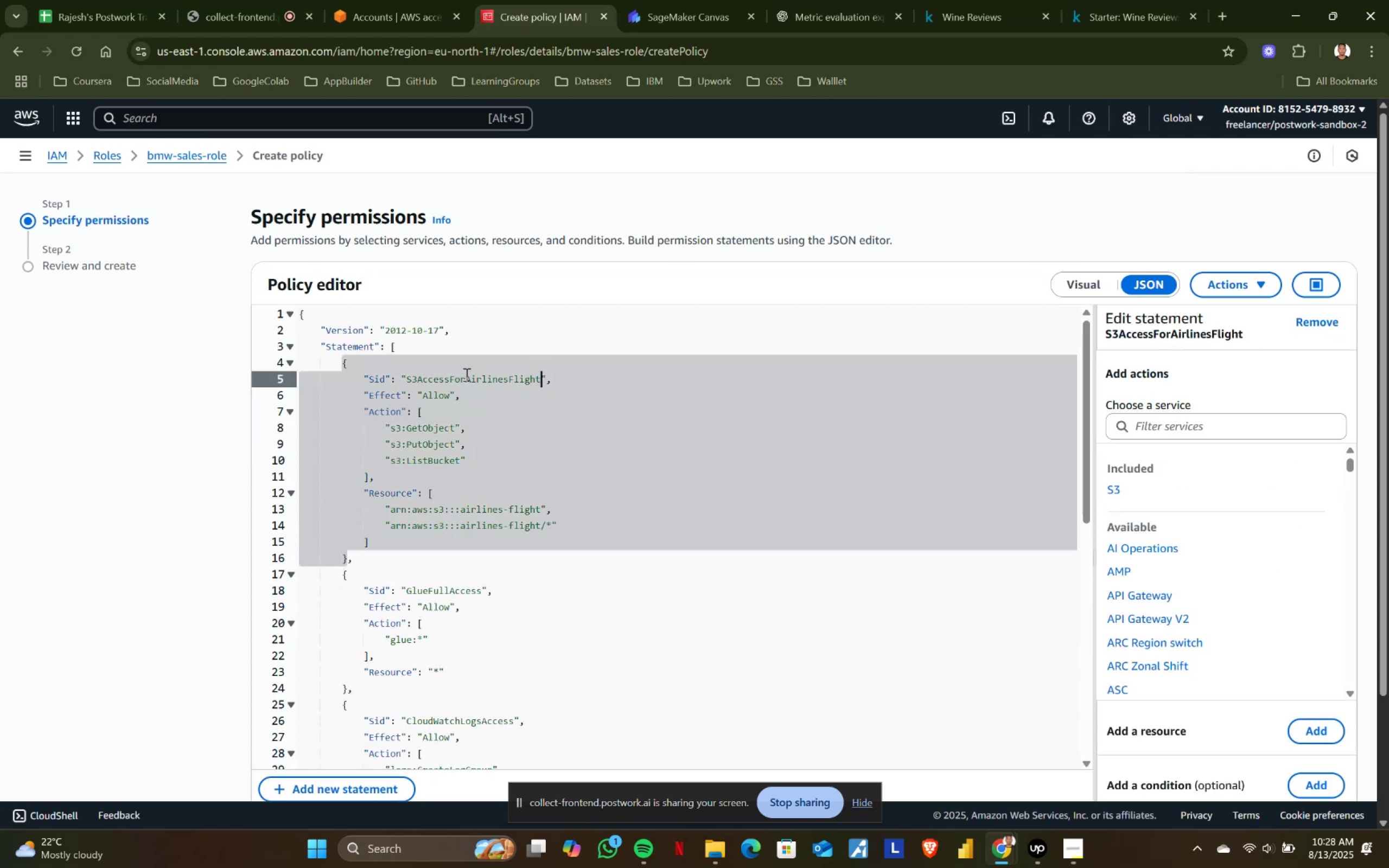 
hold_key(key=ShiftLeft, duration=0.8)
left_click([466, 374])
 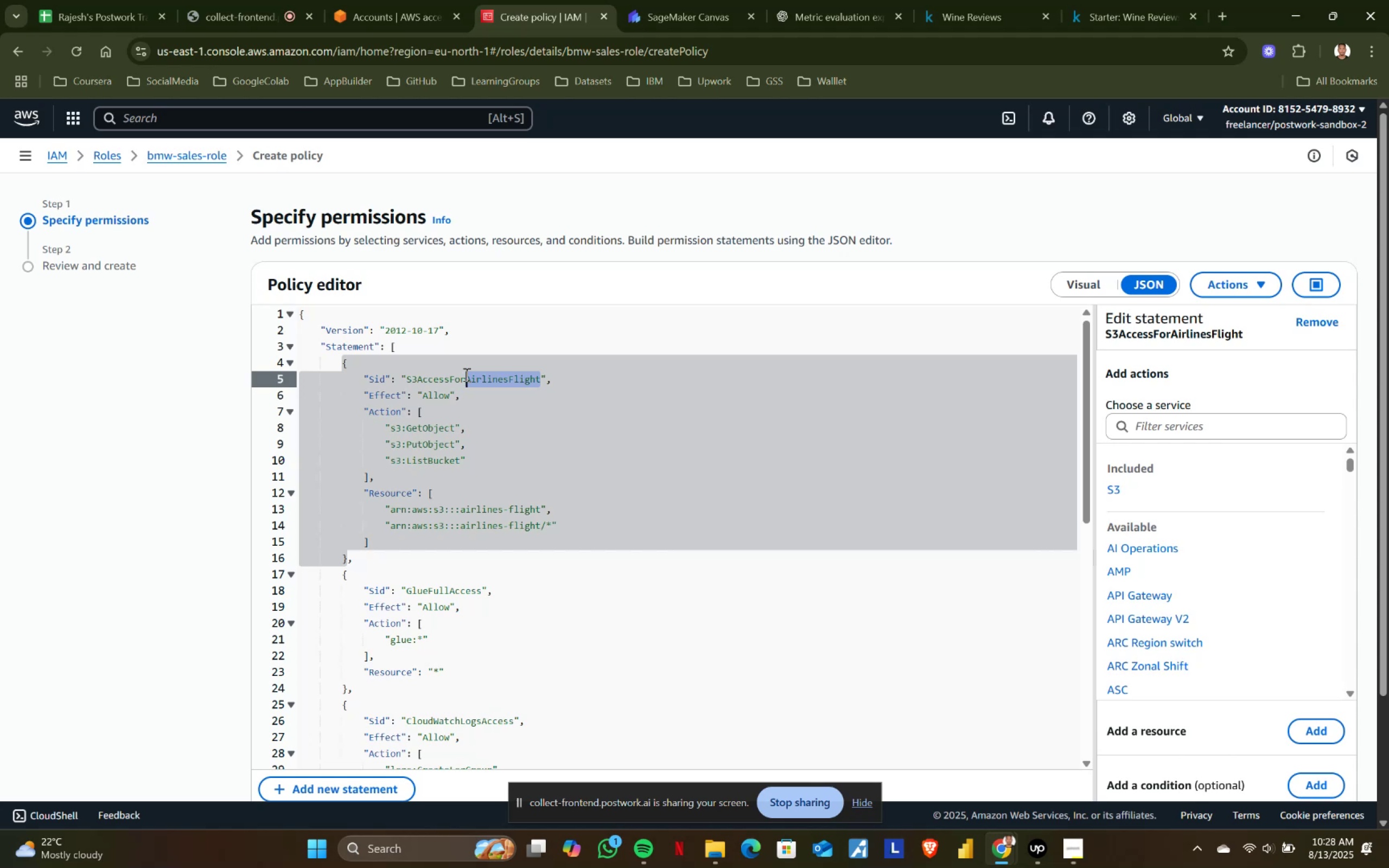 
wait(13.4)
 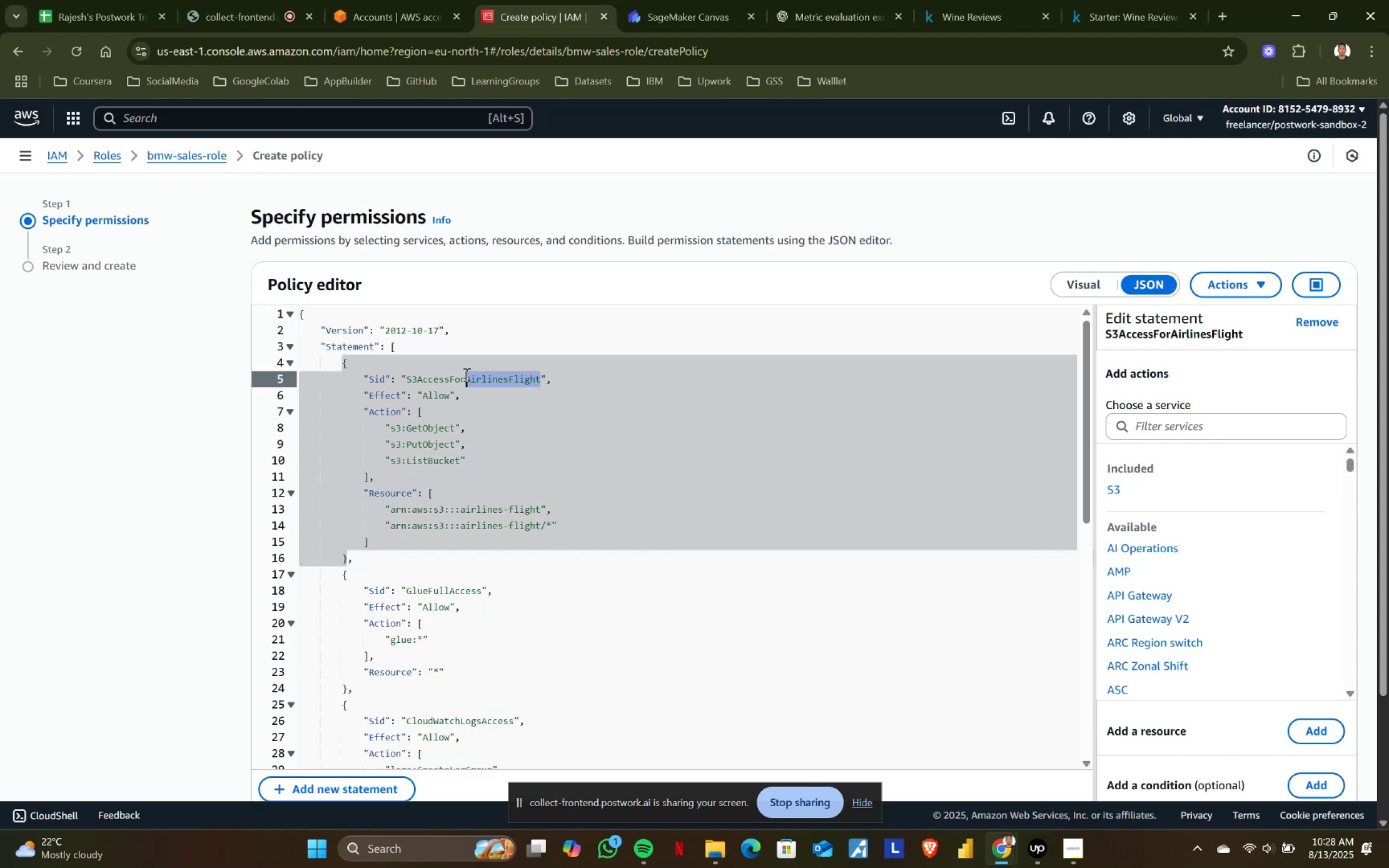 
type(as)
key(Backspace)
key(Backspace)
type(BMWSalesClassification)
 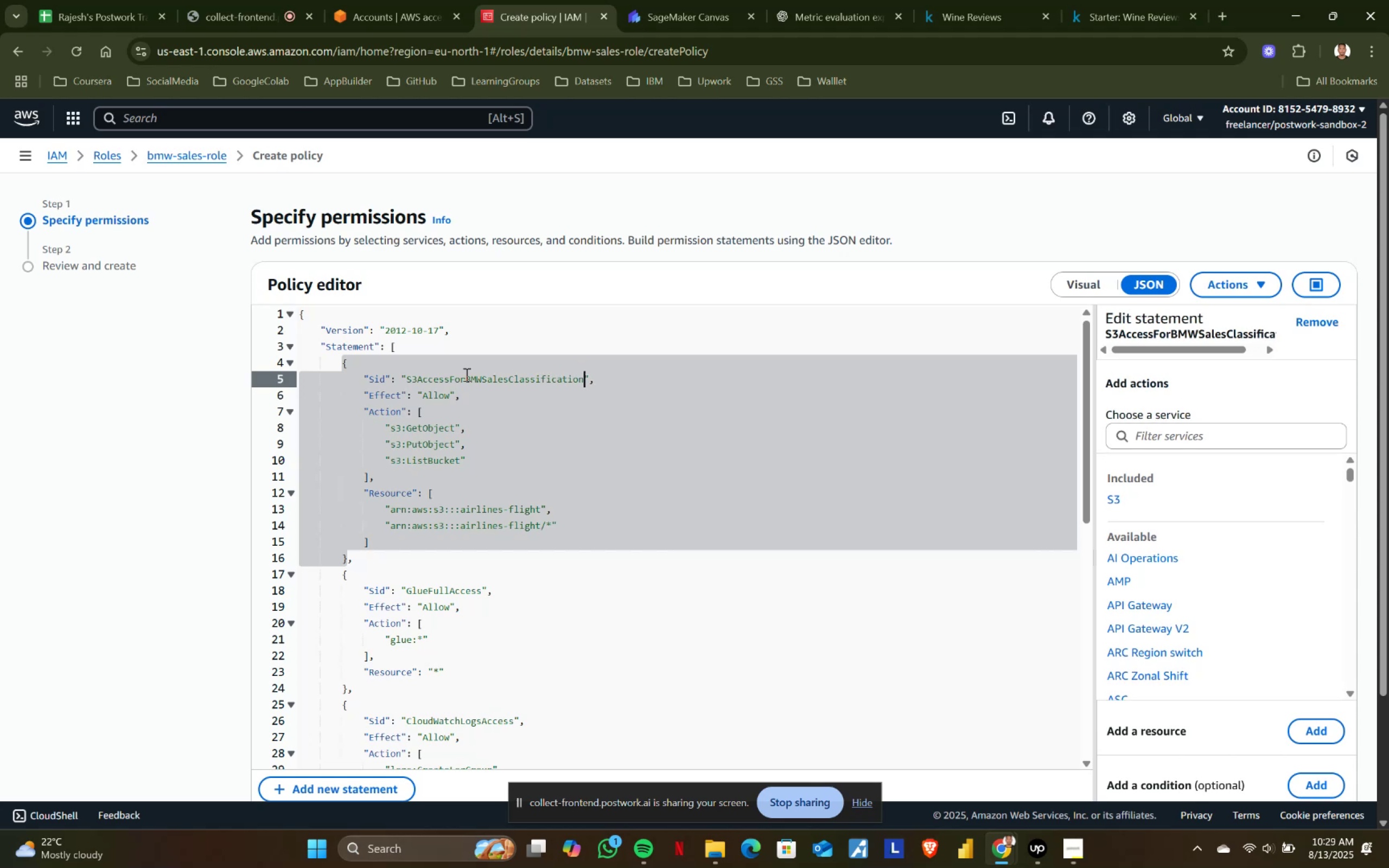 
left_click([540, 506])
 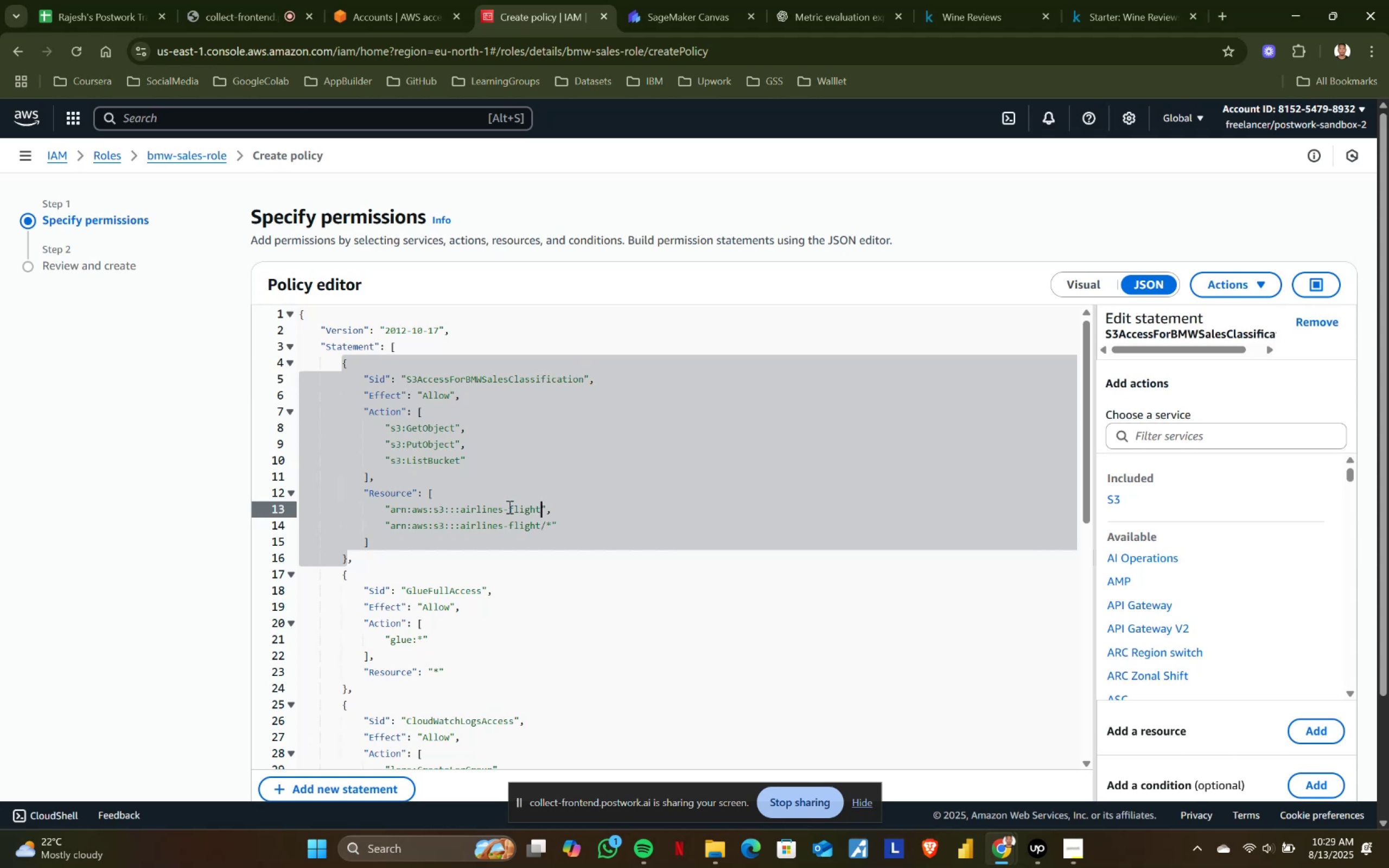 
hold_key(key=ShiftLeft, duration=1.5)
left_click([462, 503])
 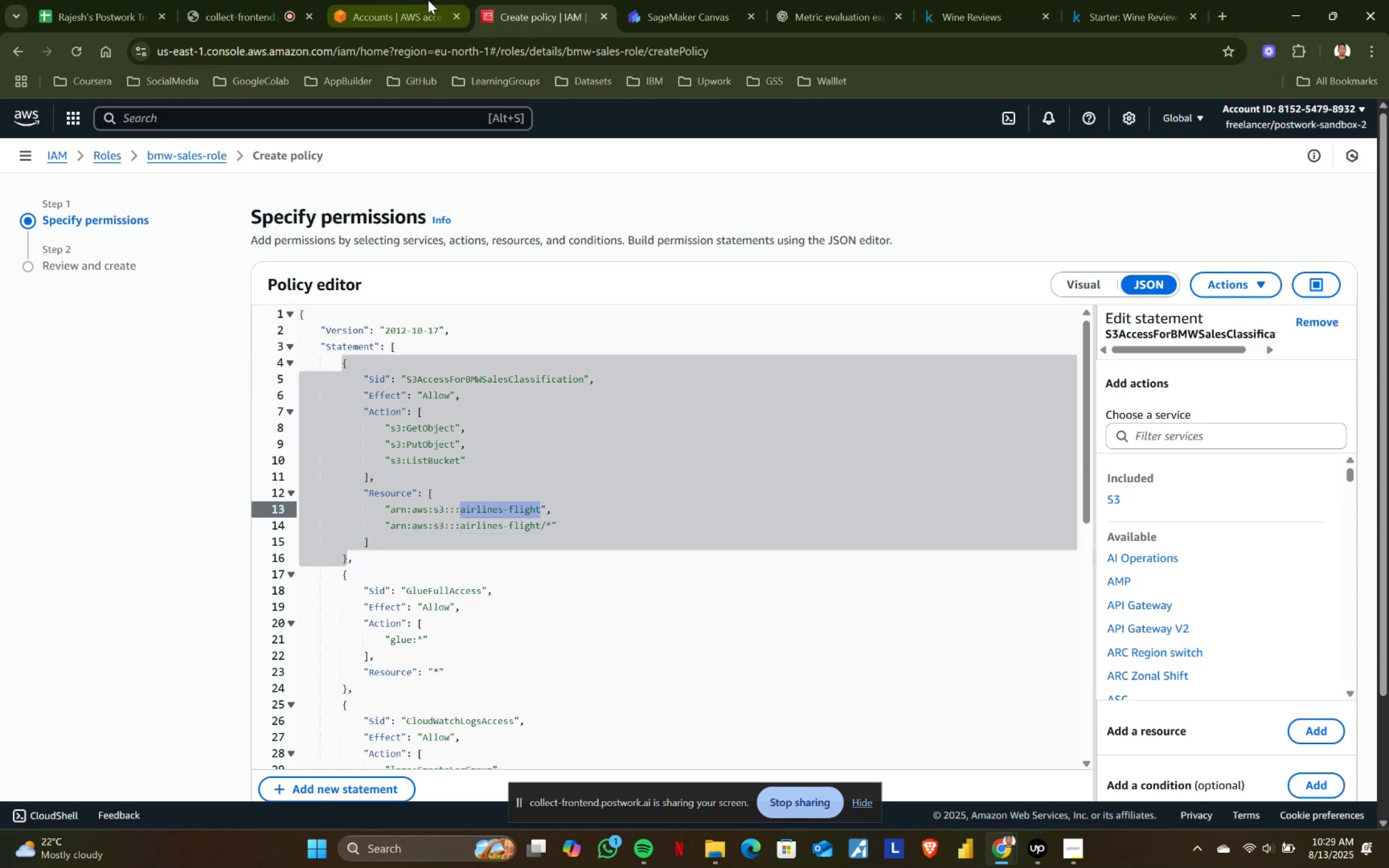 
left_click([685, 0])
 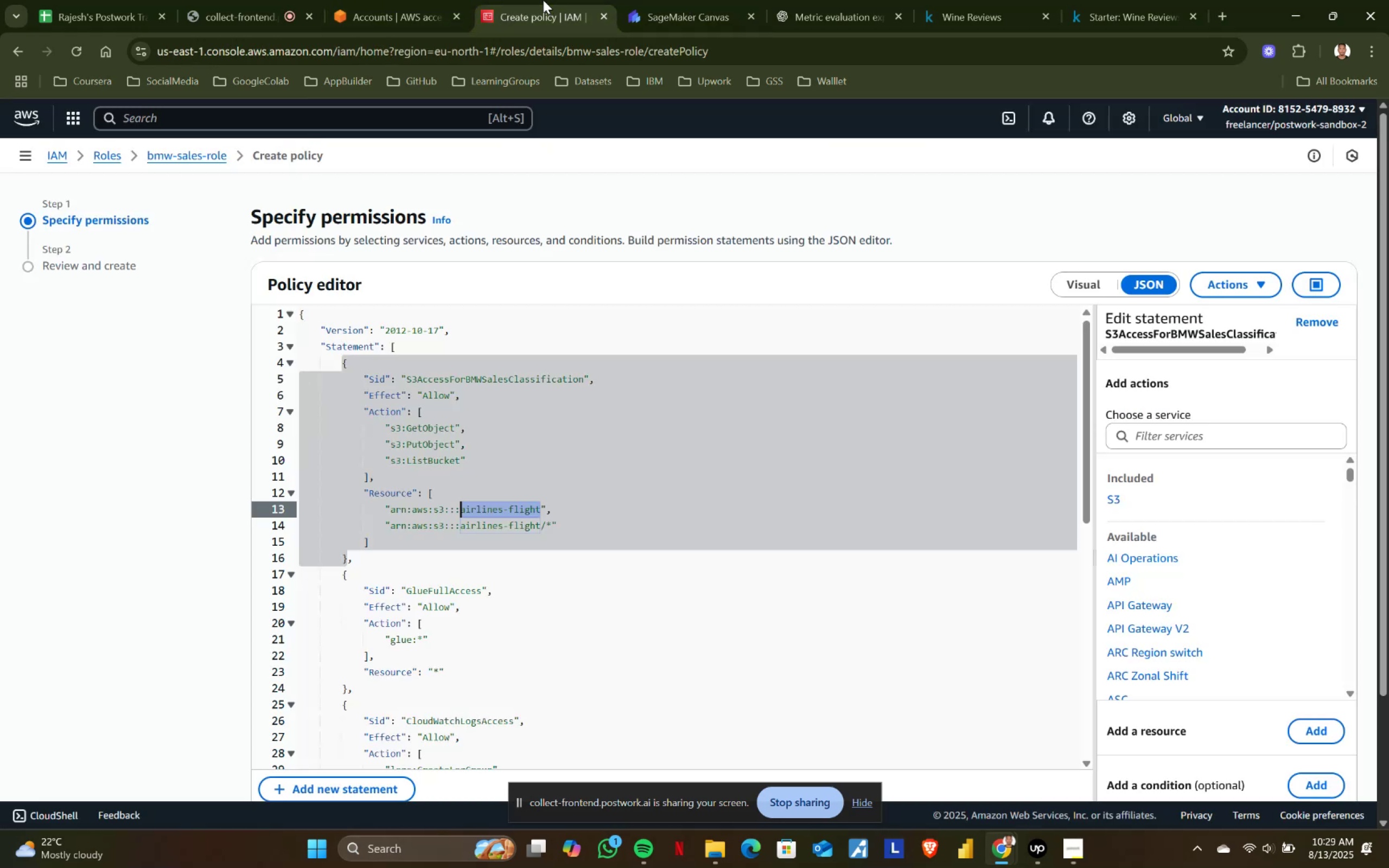 
double_click([384, 2])
 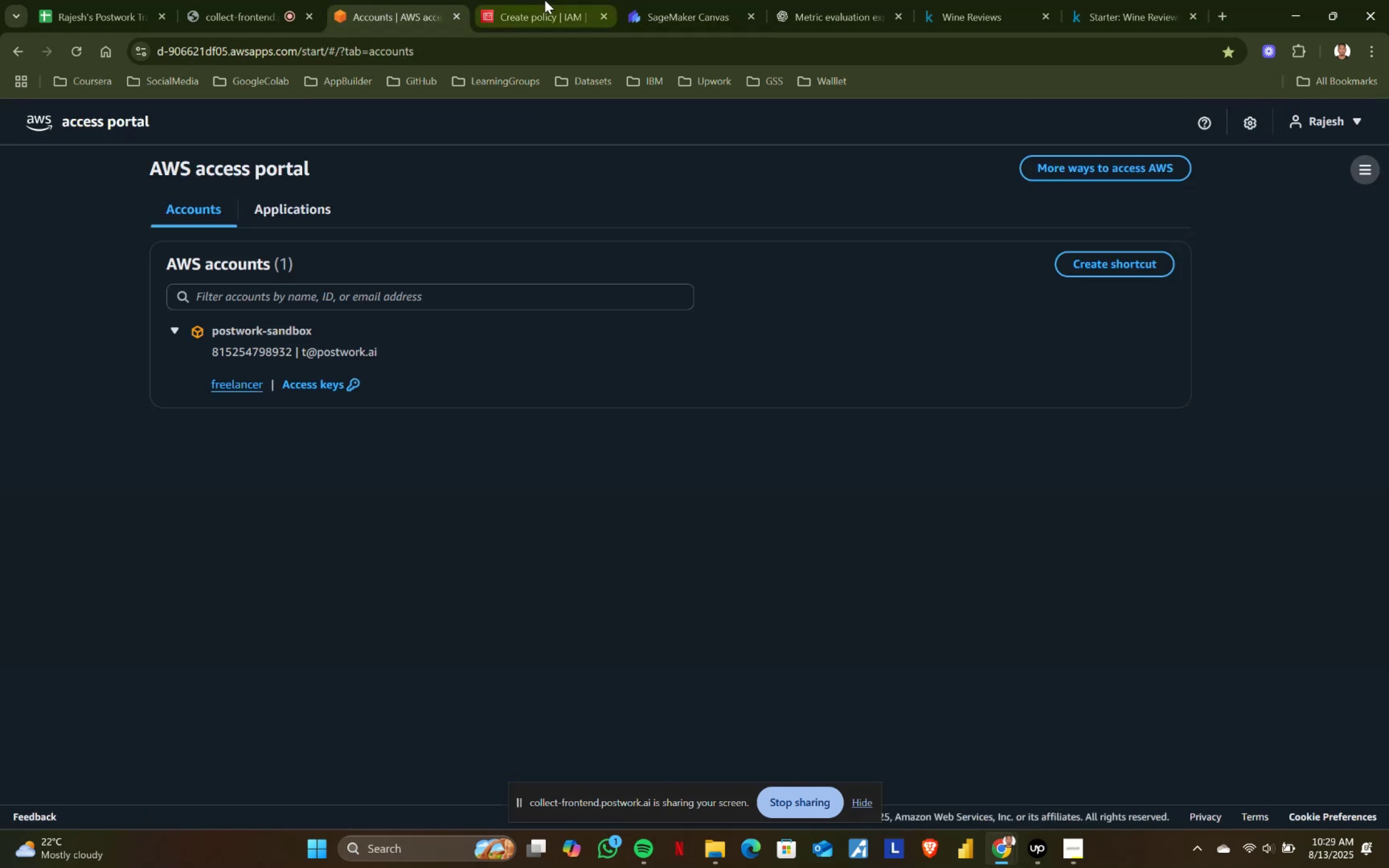 
left_click([547, 0])
 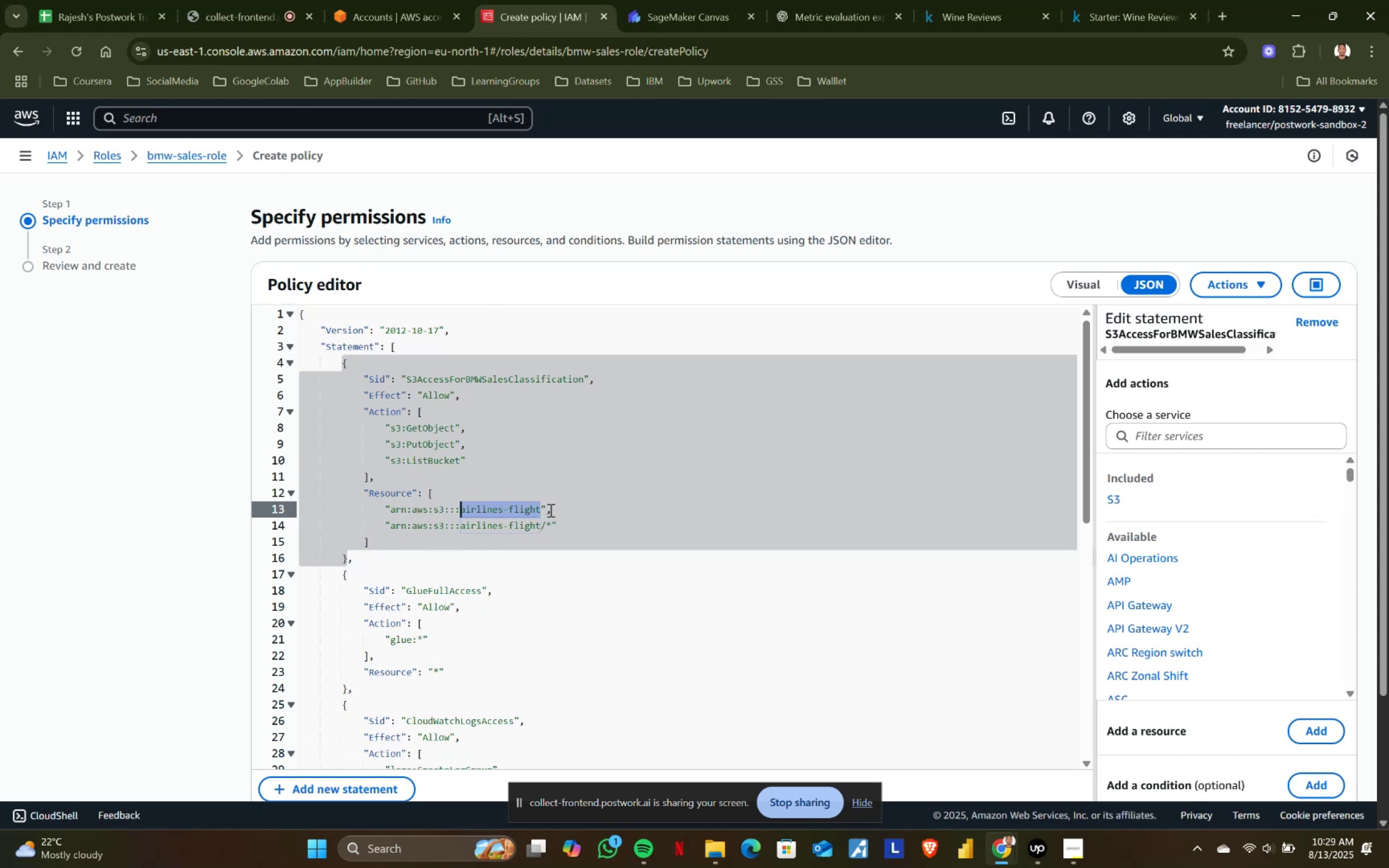 
type(bmw-sales-)
 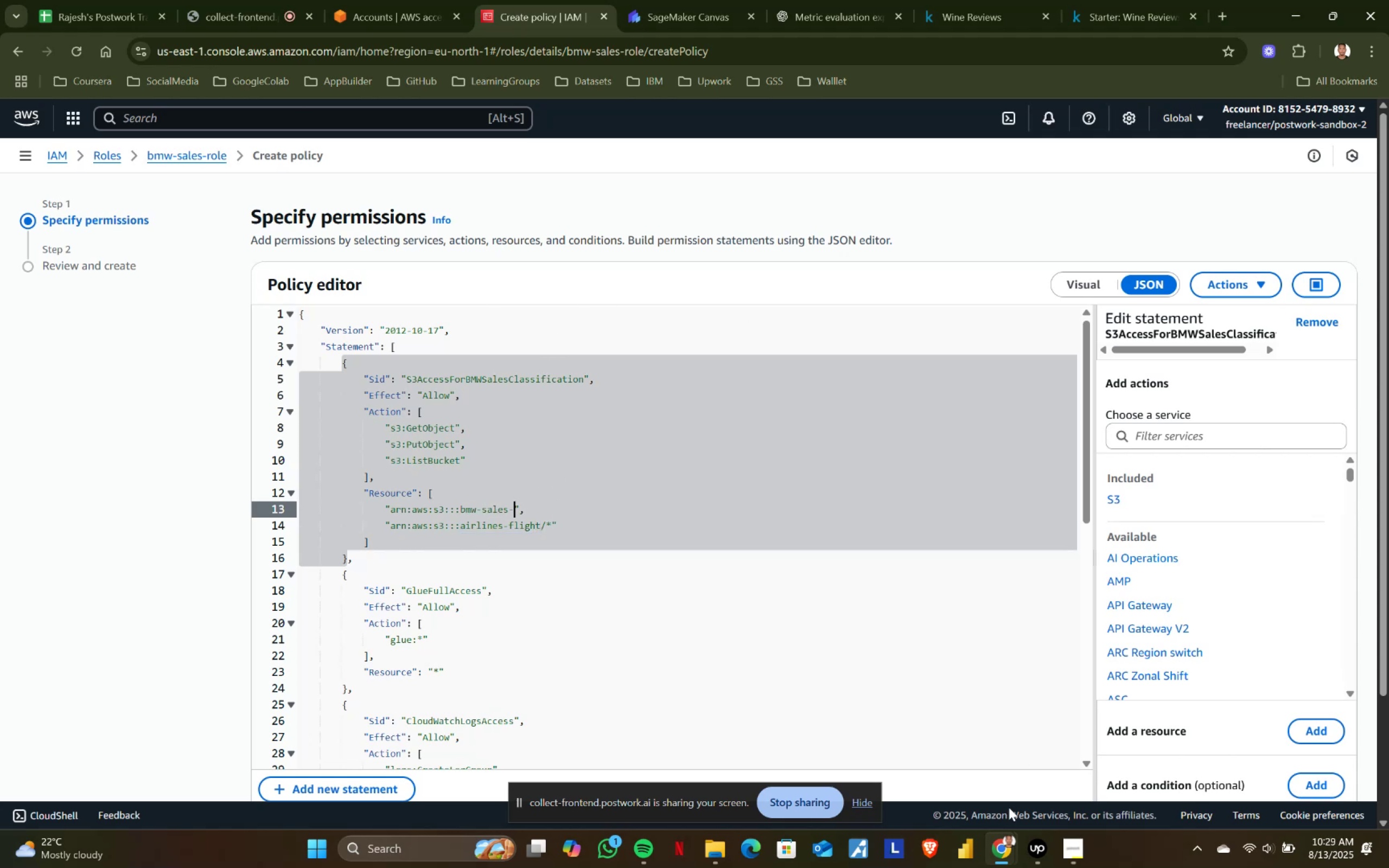 
left_click([715, 858])
 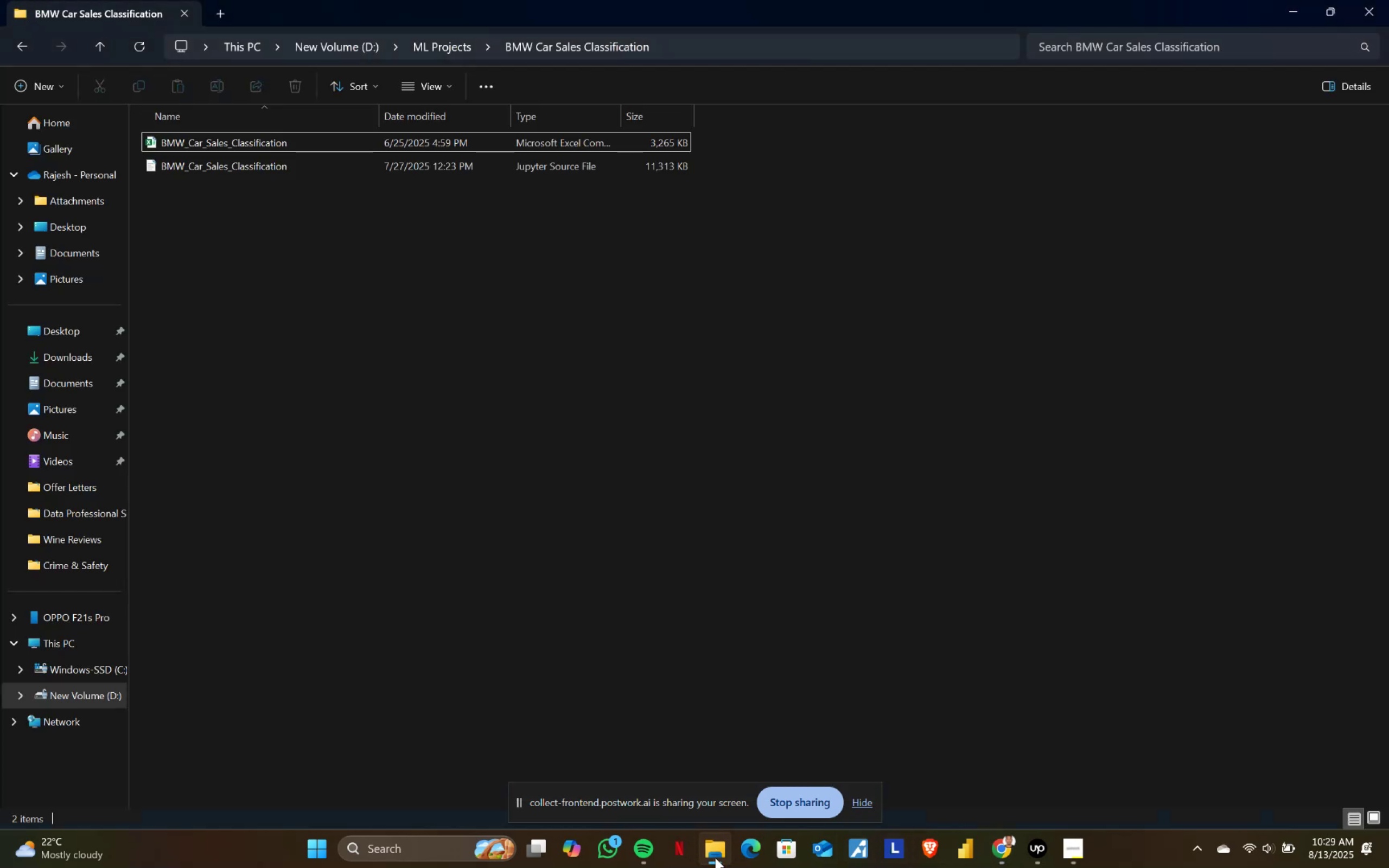 
left_click([715, 858])
 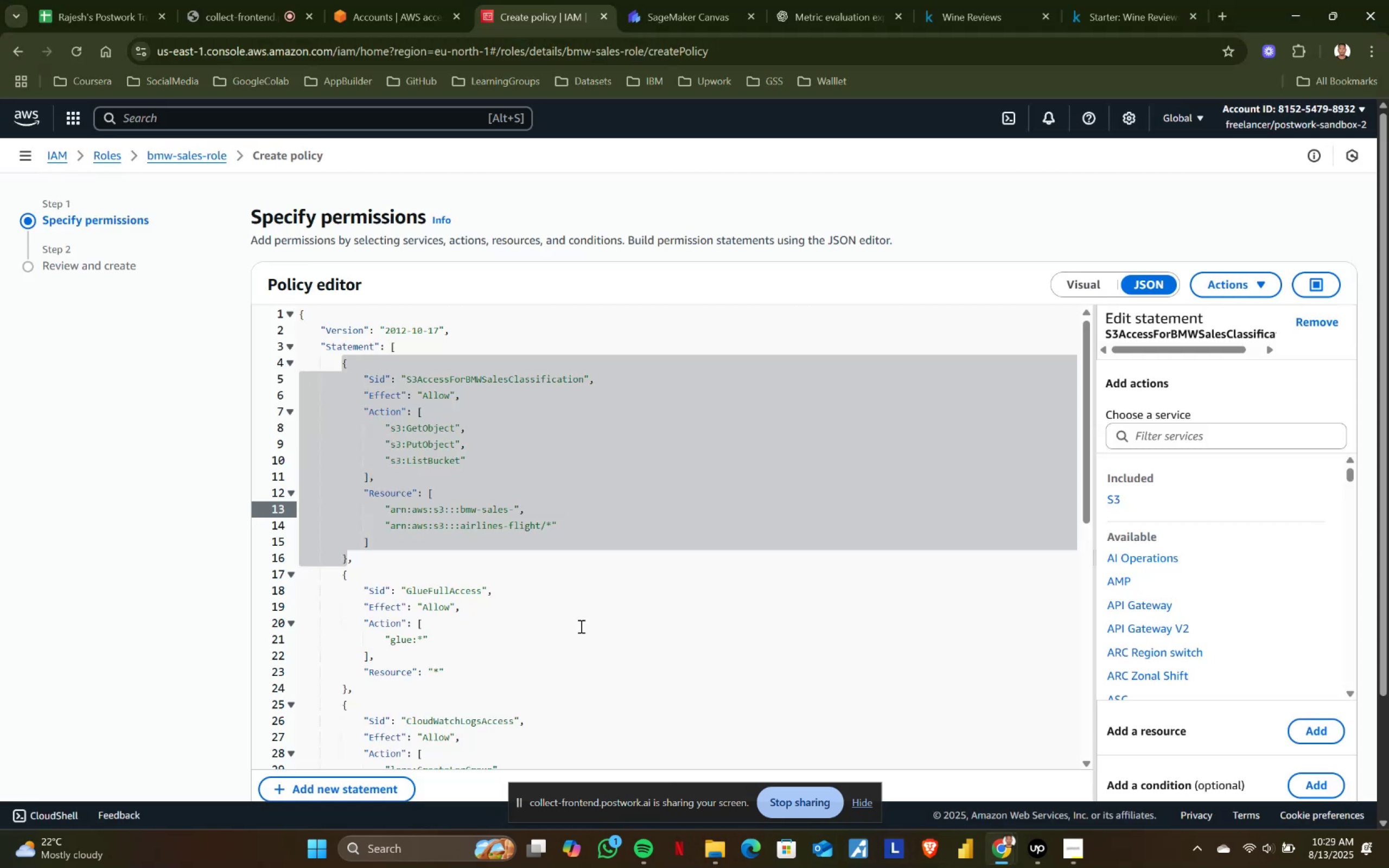 
key(Backspace)
key(Backspace)
key(Backspace)
key(Backspace)
key(Backspace)
key(Backspace)
type(car-sales-classification)
 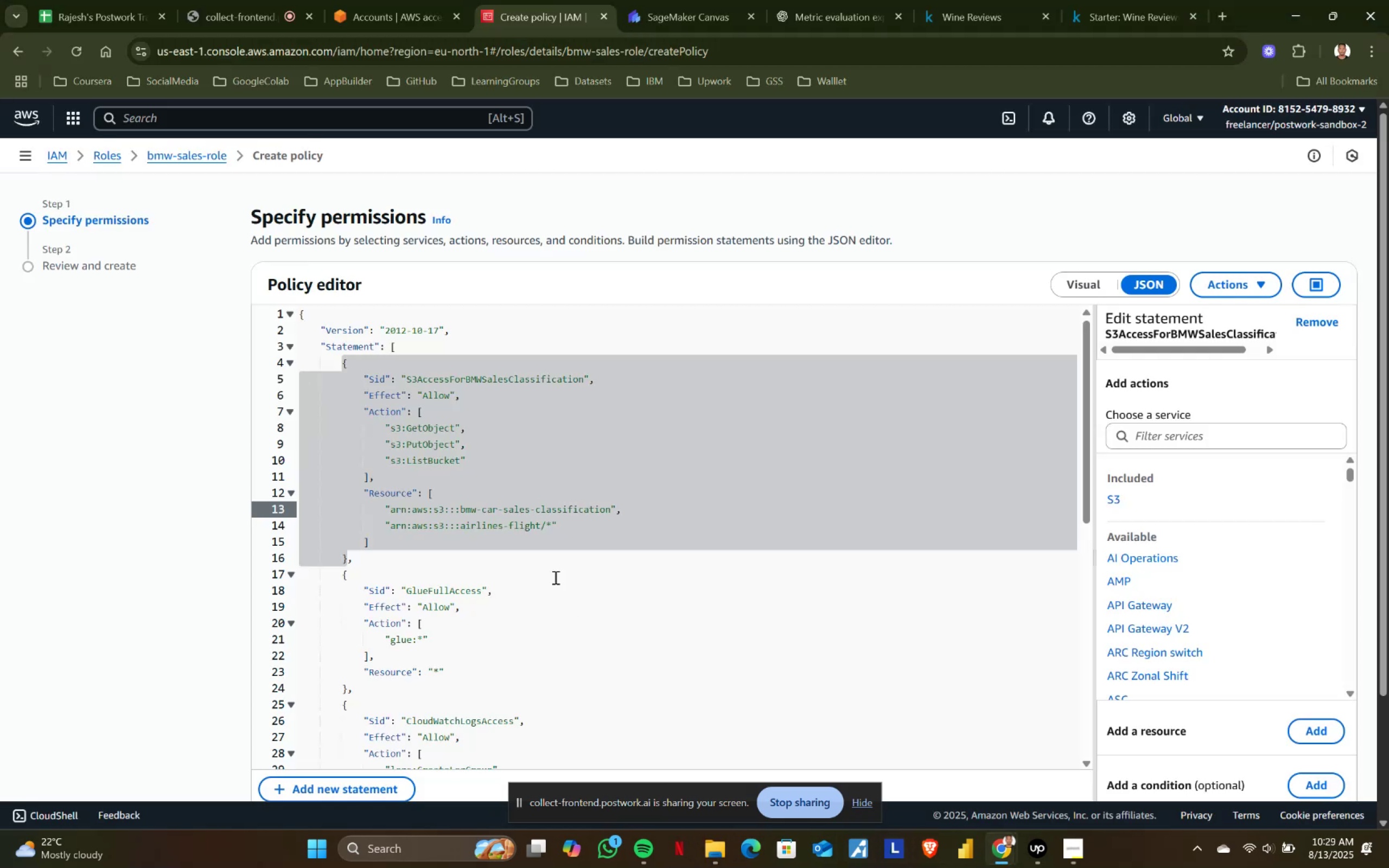 
hold_key(key=ShiftLeft, duration=1.18)
left_click([462, 506])
 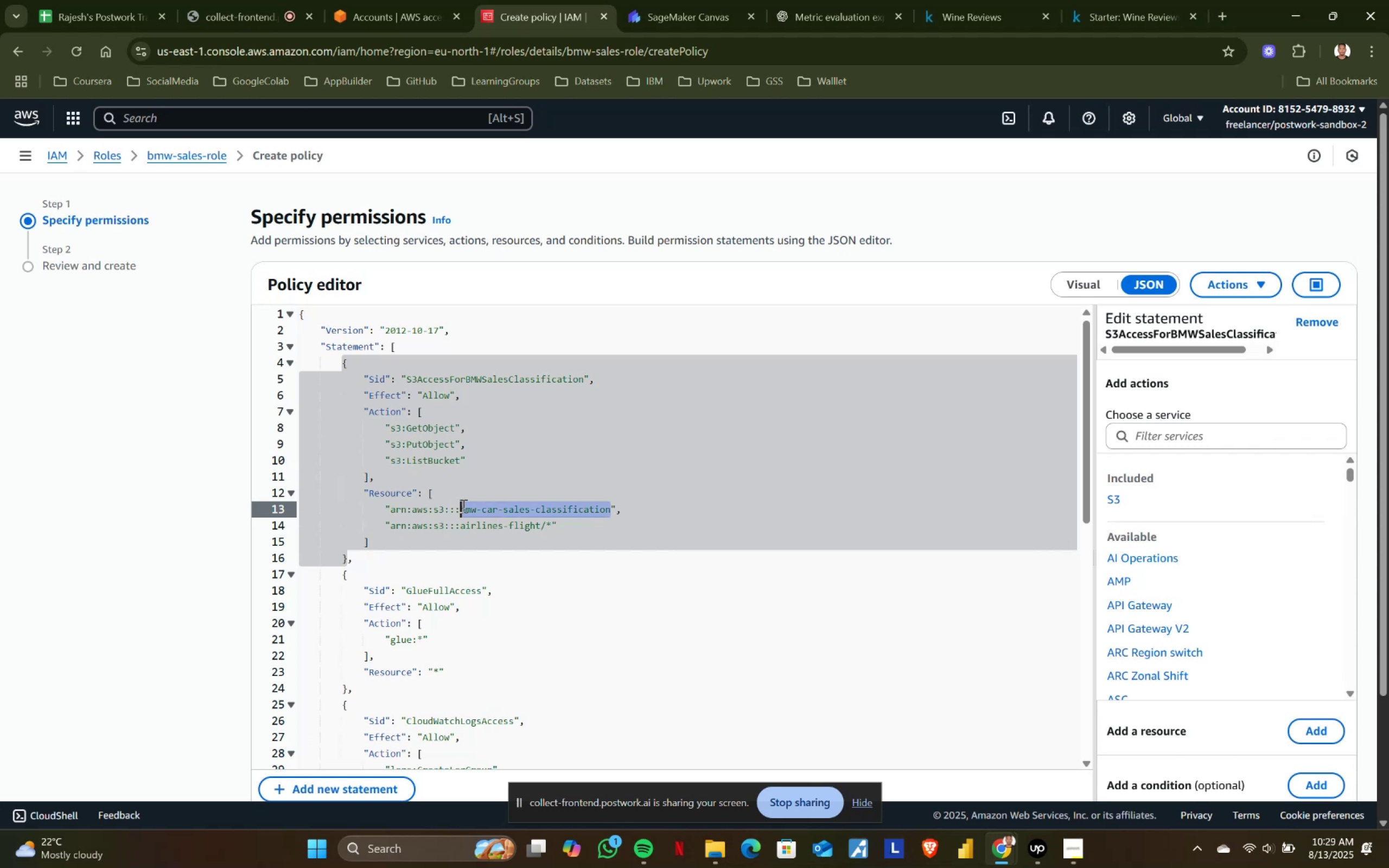 
key(Control+ControlLeft)
 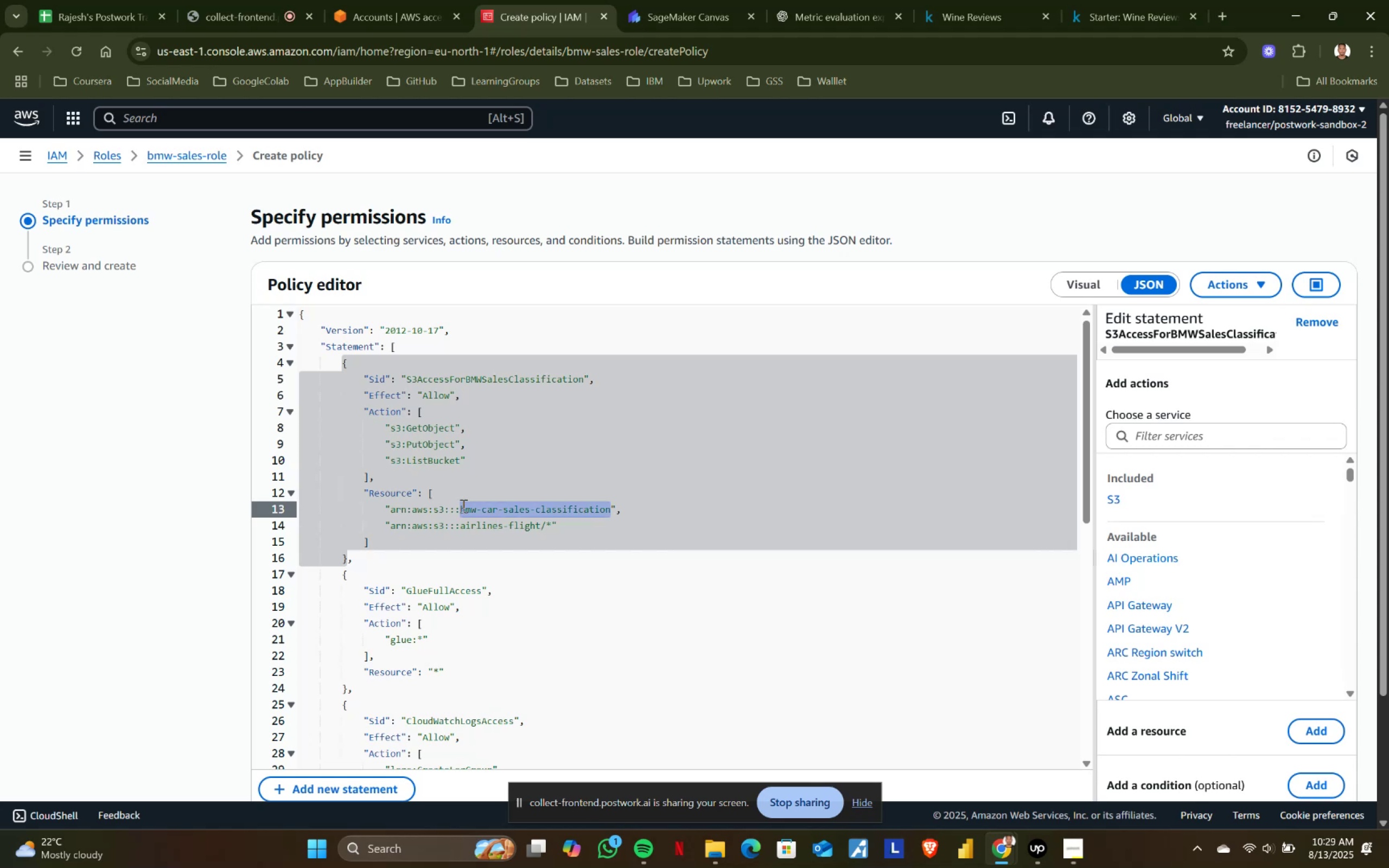 
key(Control+C)
 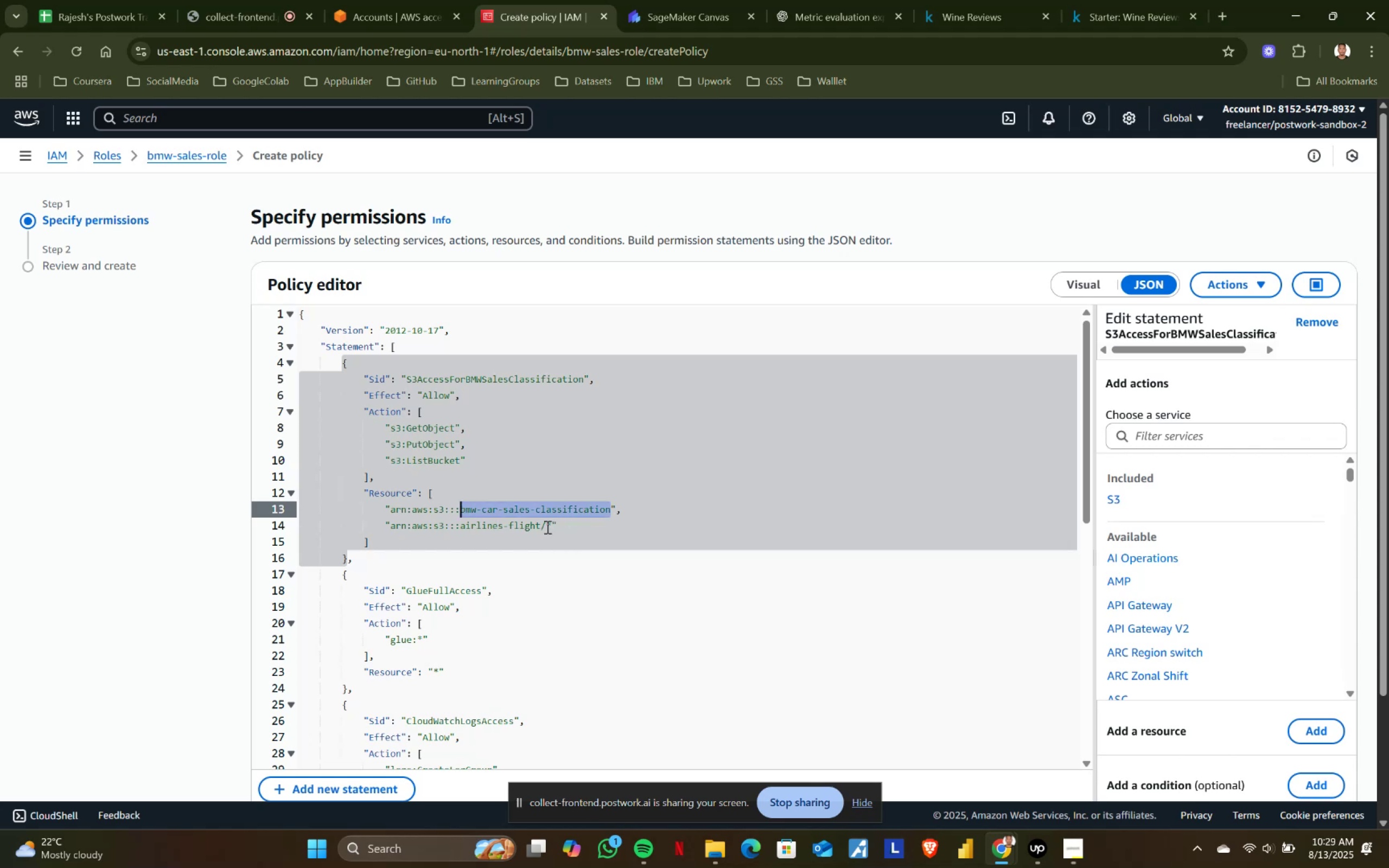 
left_click([540, 524])
 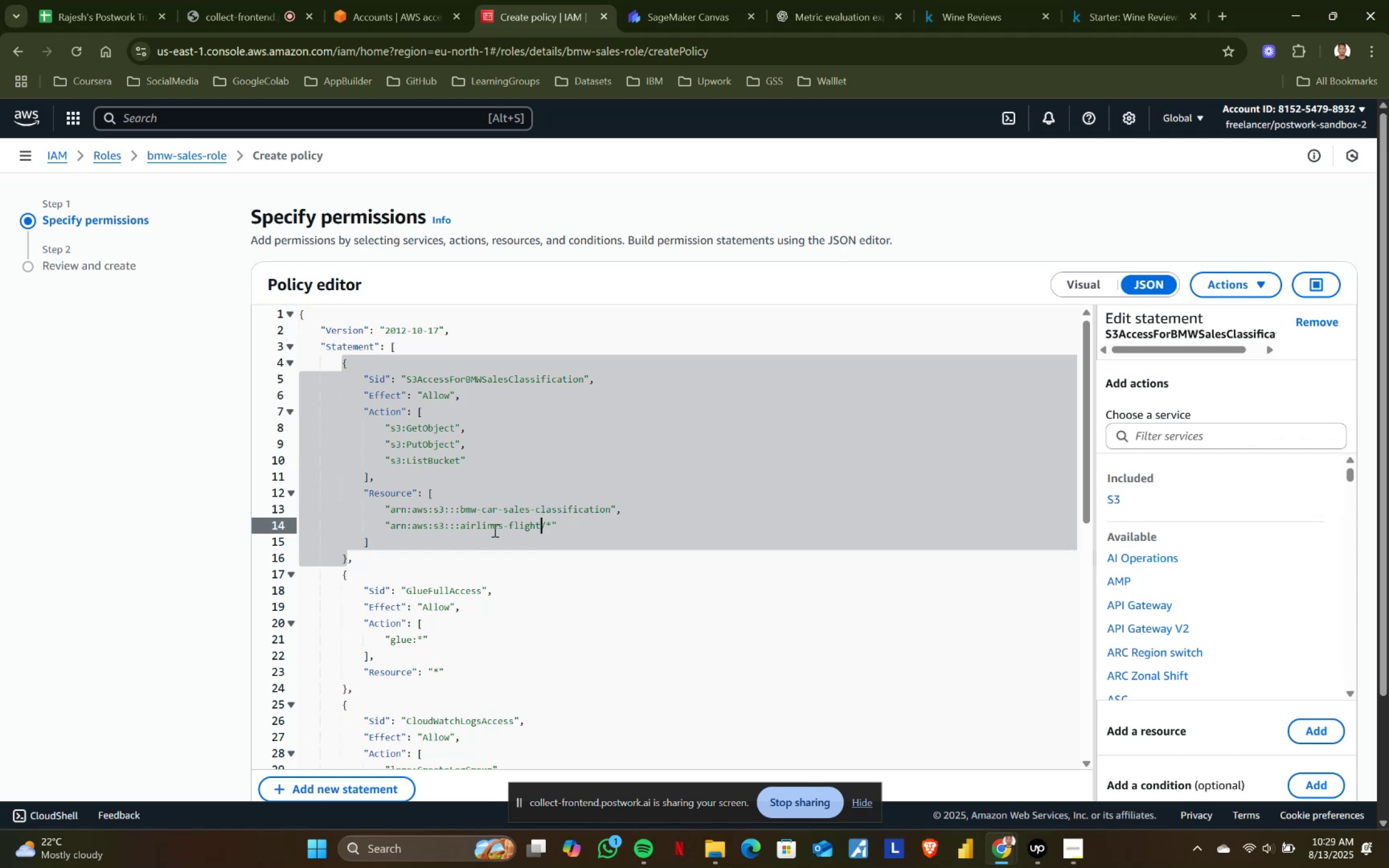 
hold_key(key=ShiftLeft, duration=0.76)
left_click([461, 525])
 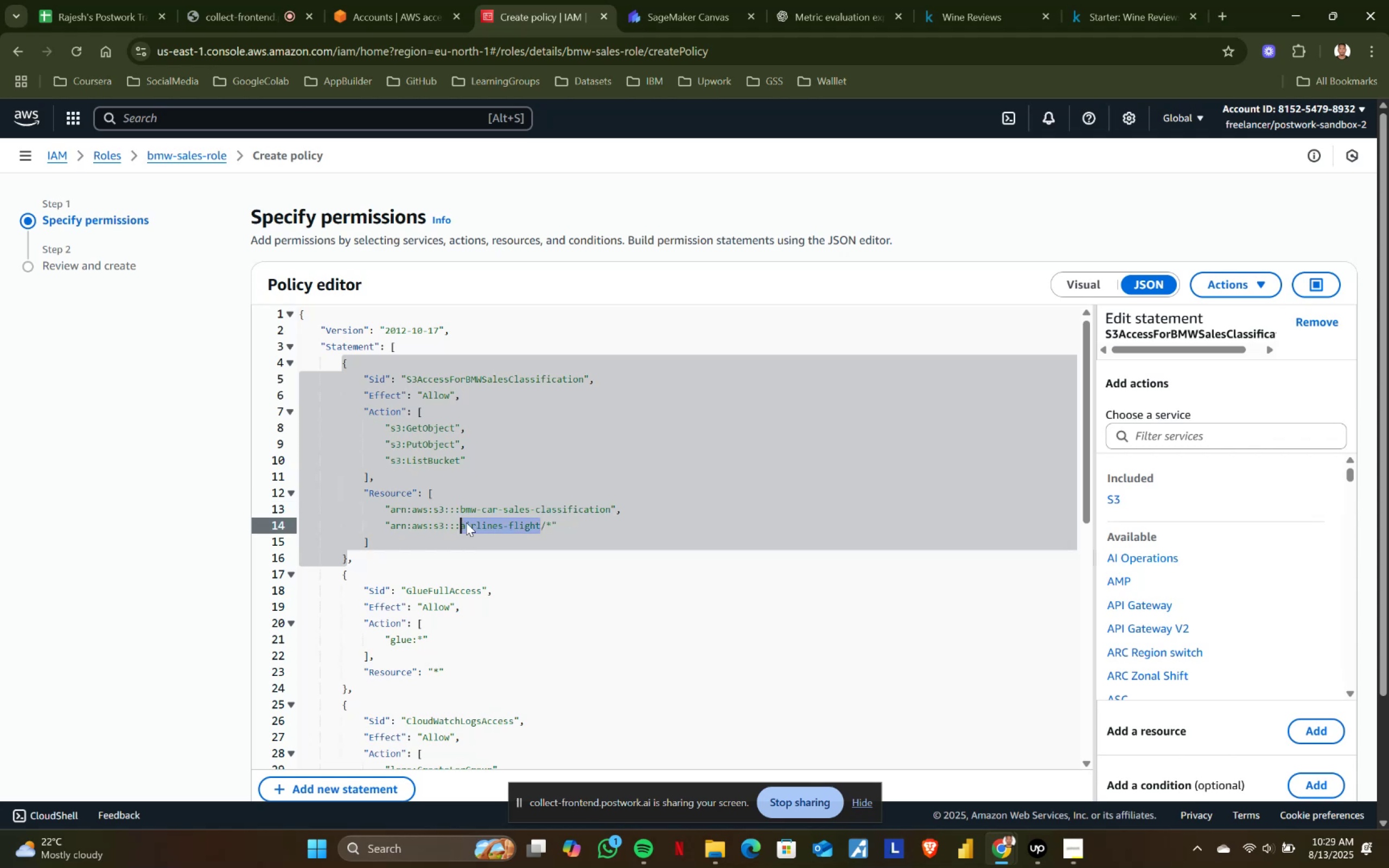 
key(Control+ControlLeft)
 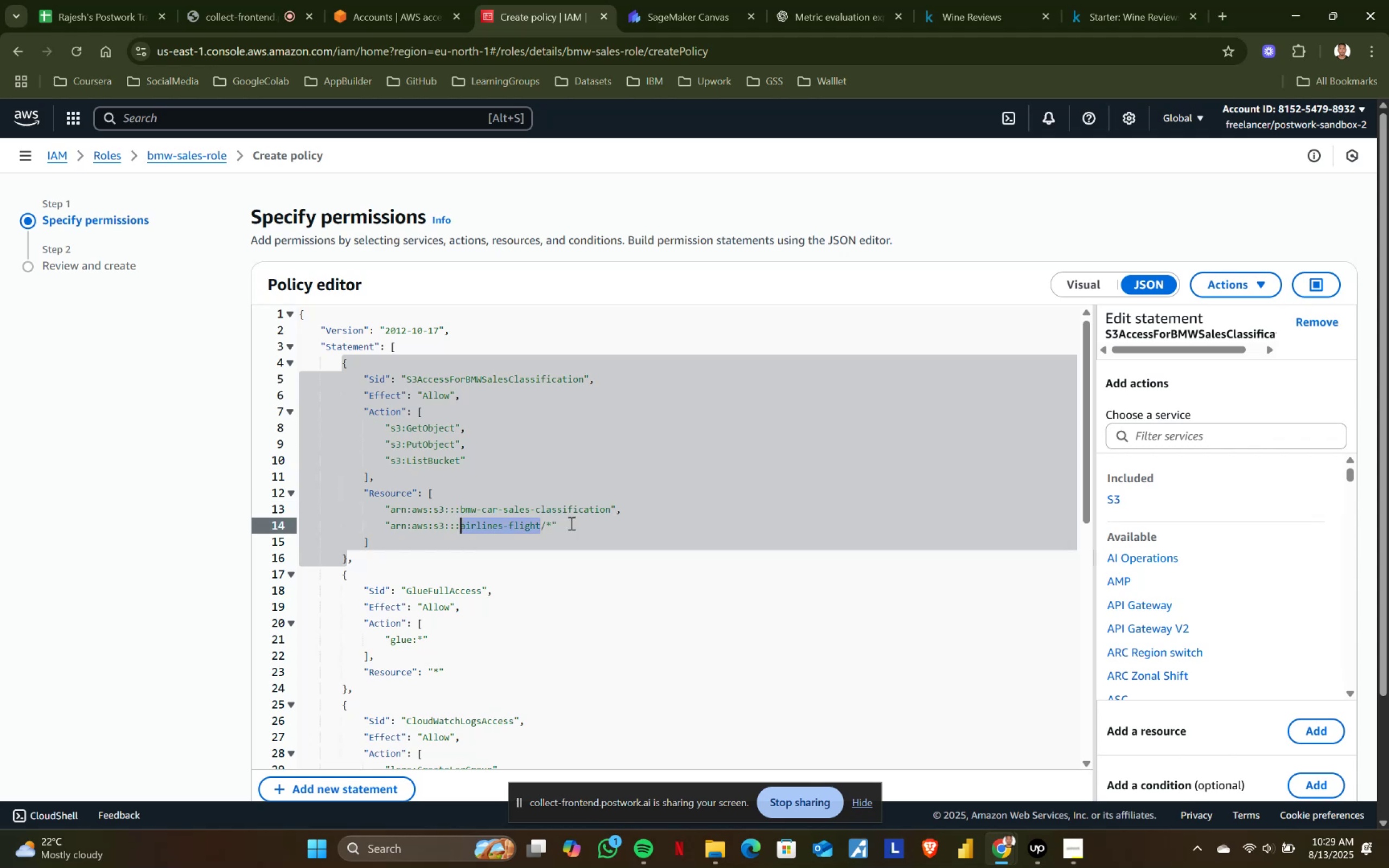 
key(Control+V)
 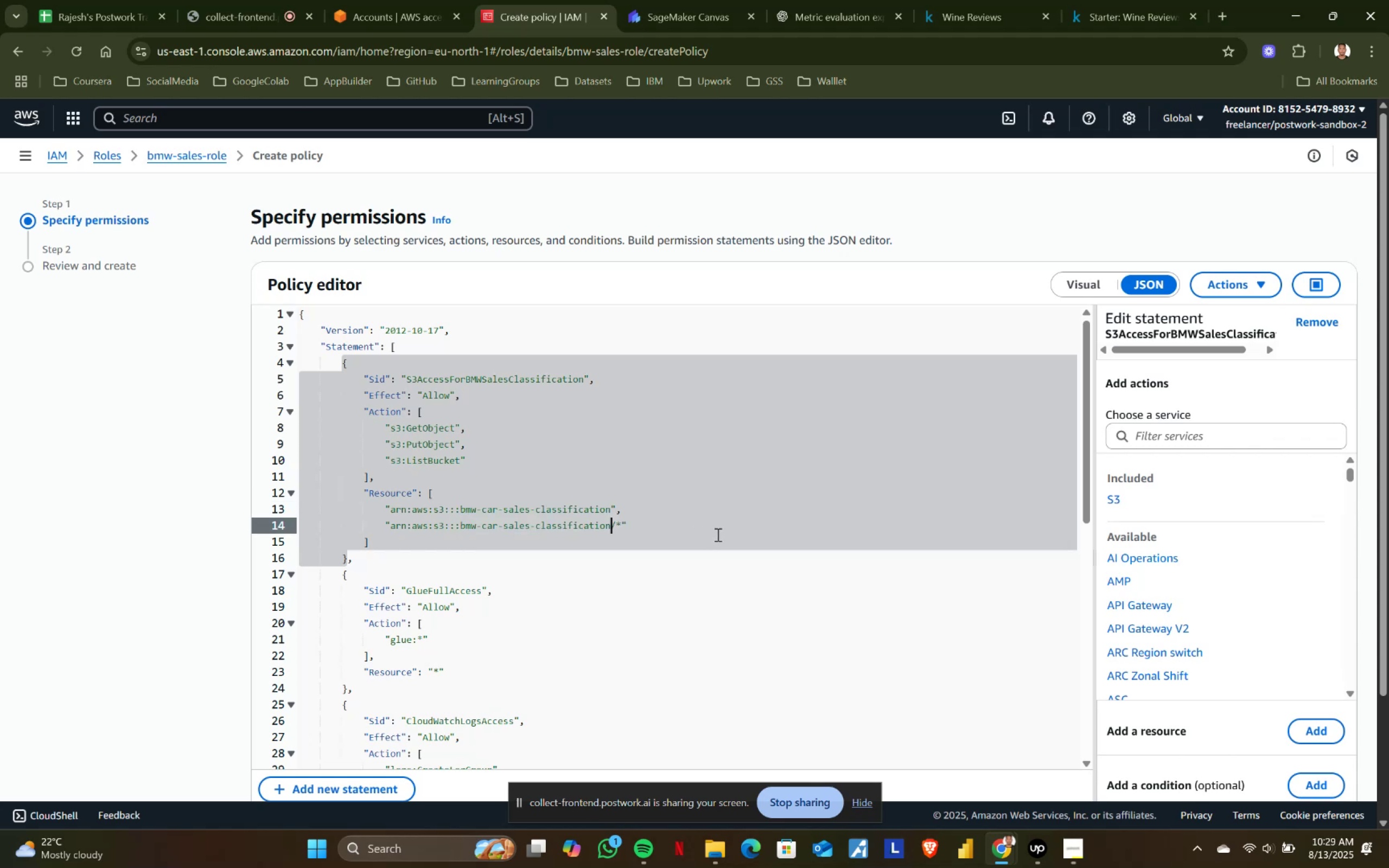 
left_click([762, 532])
 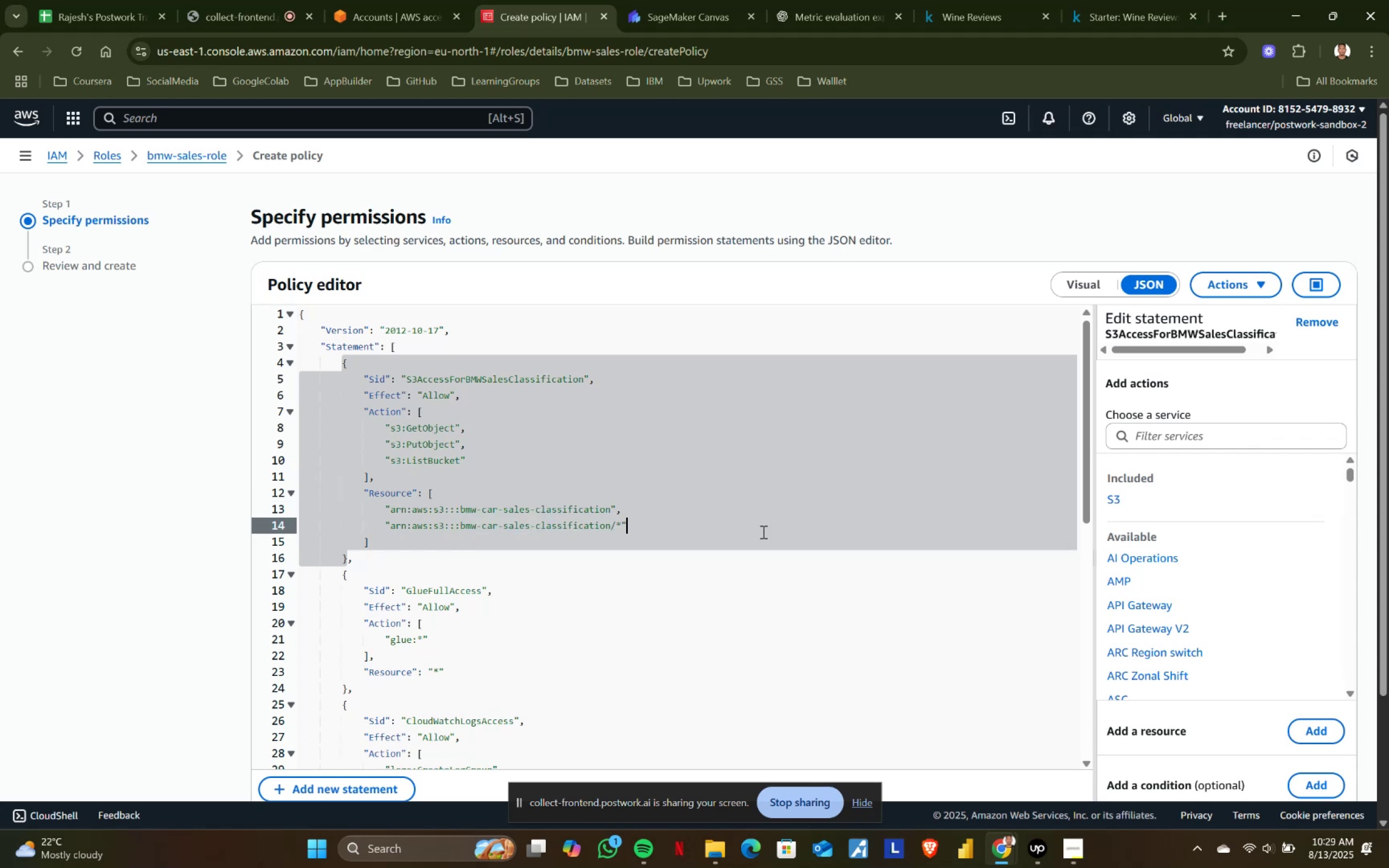 
scroll: coordinate [919, 530], scroll_direction: down, amount: 5.0
 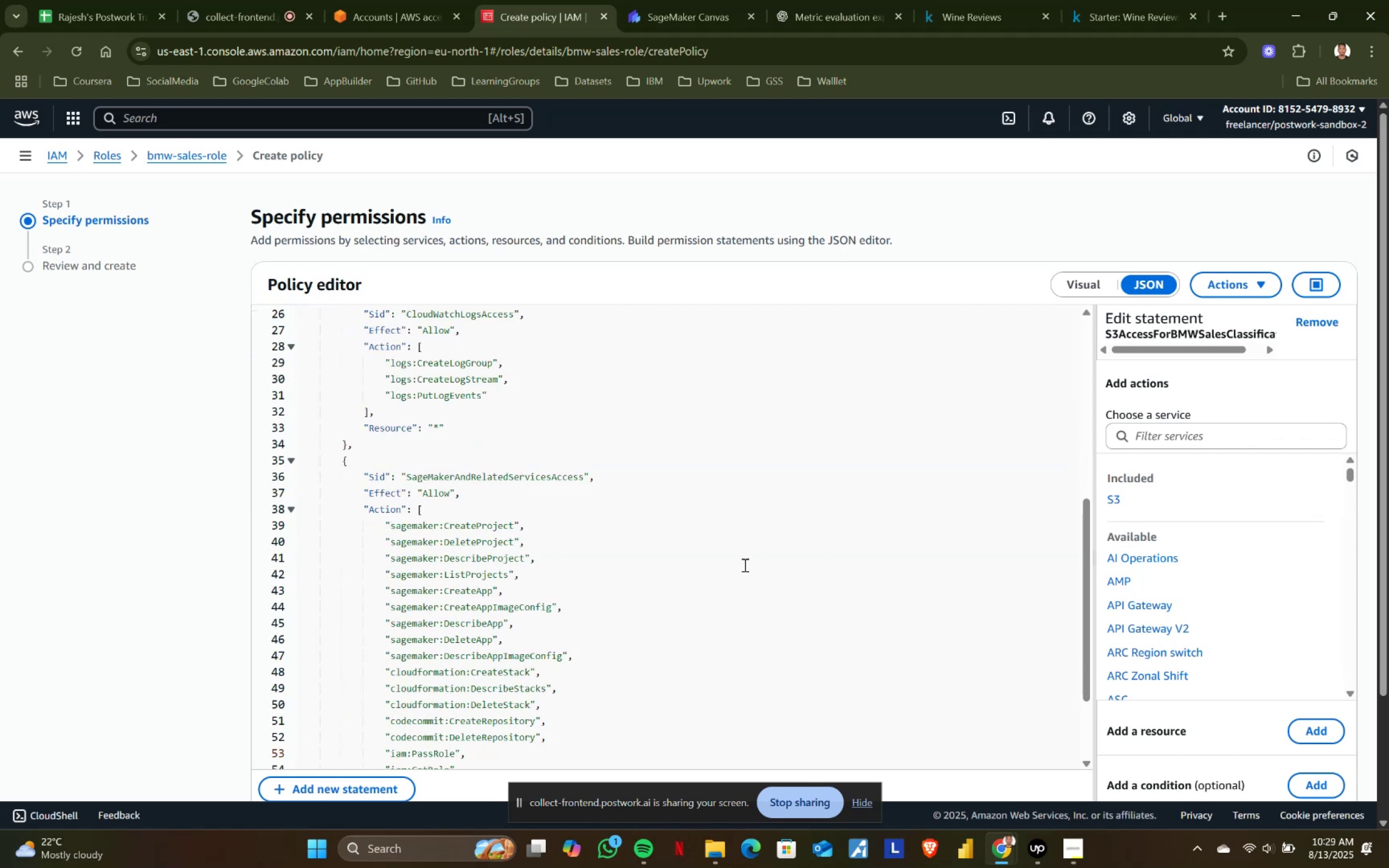 
scroll: coordinate [737, 565], scroll_direction: up, amount: 1.0
 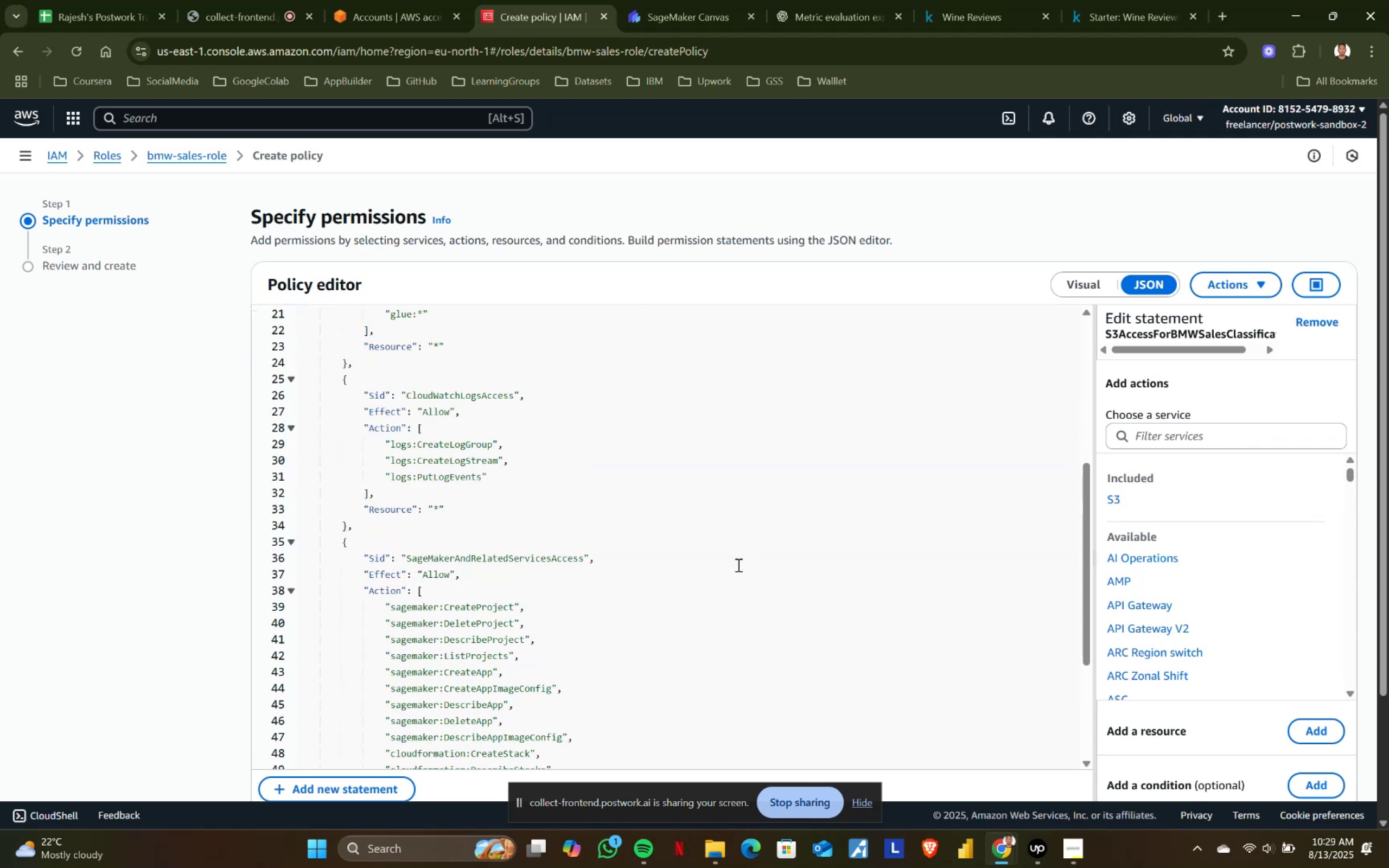 
scroll: coordinate [737, 565], scroll_direction: down, amount: 5.0
 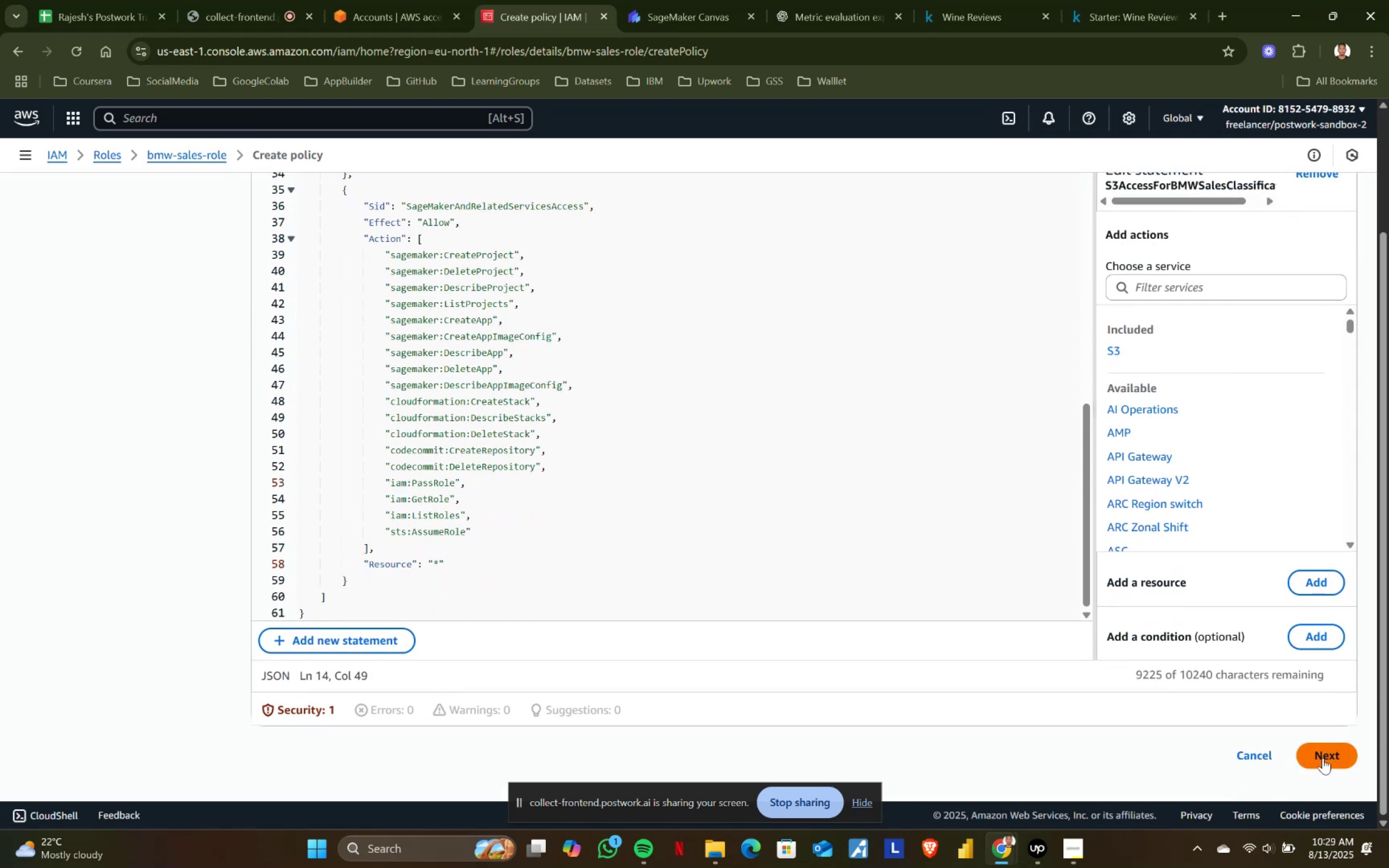 
left_click([1323, 755])
 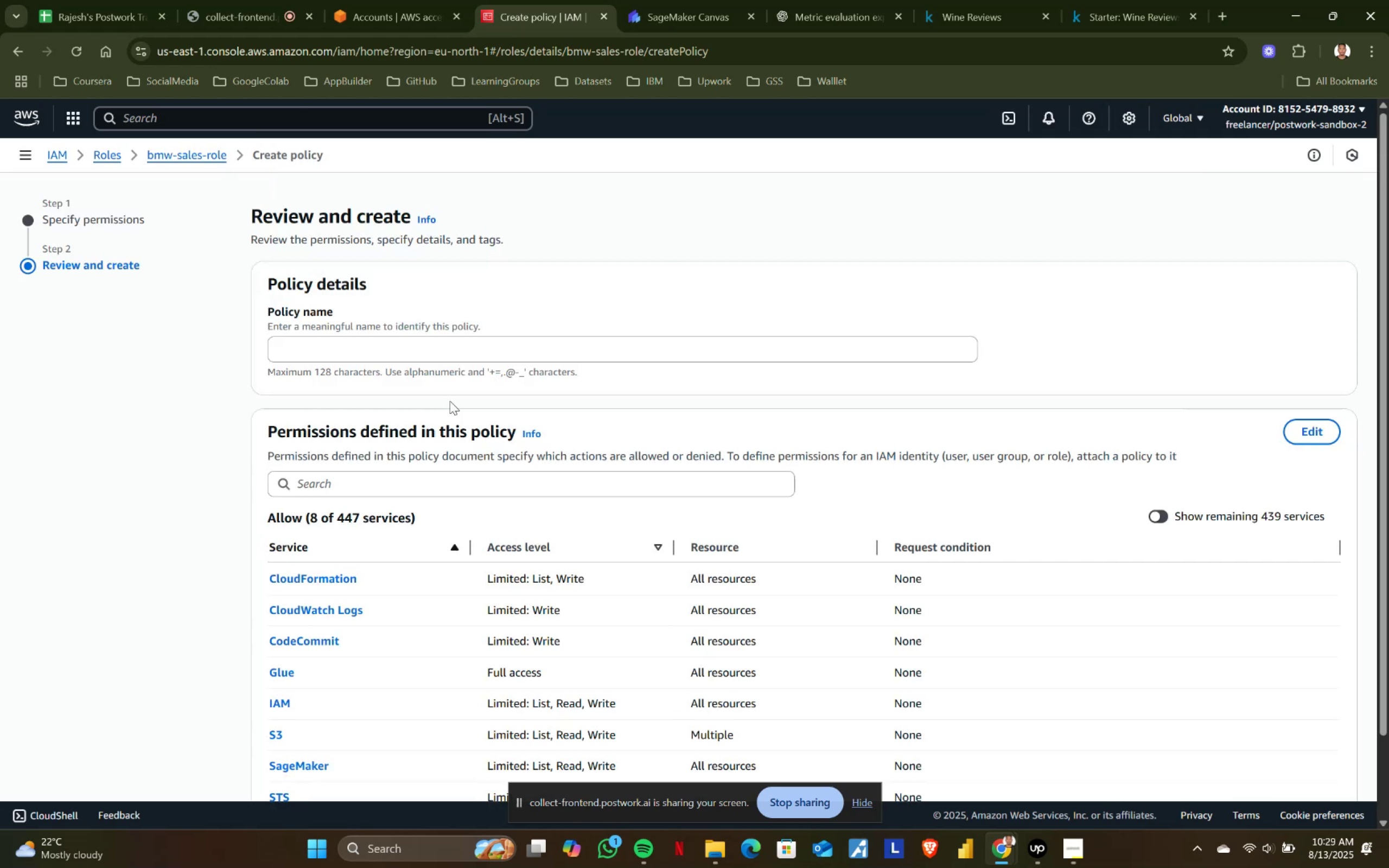 
left_click([341, 354])
 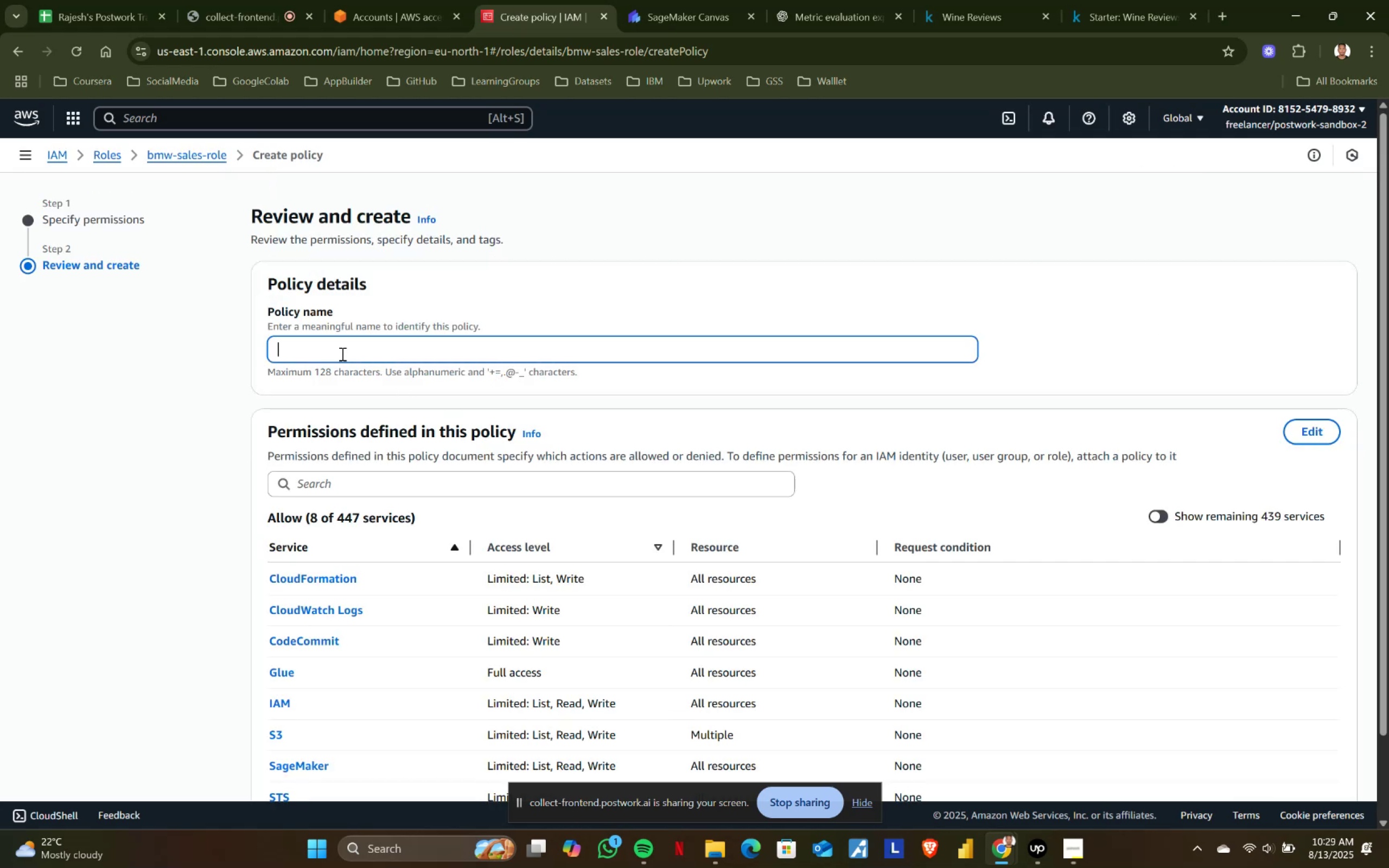 
type(m)
key(Backspace)
type(bme)
key(Backspace)
type(w-car-sales-pl)
key(Backspace)
type(olicy)
 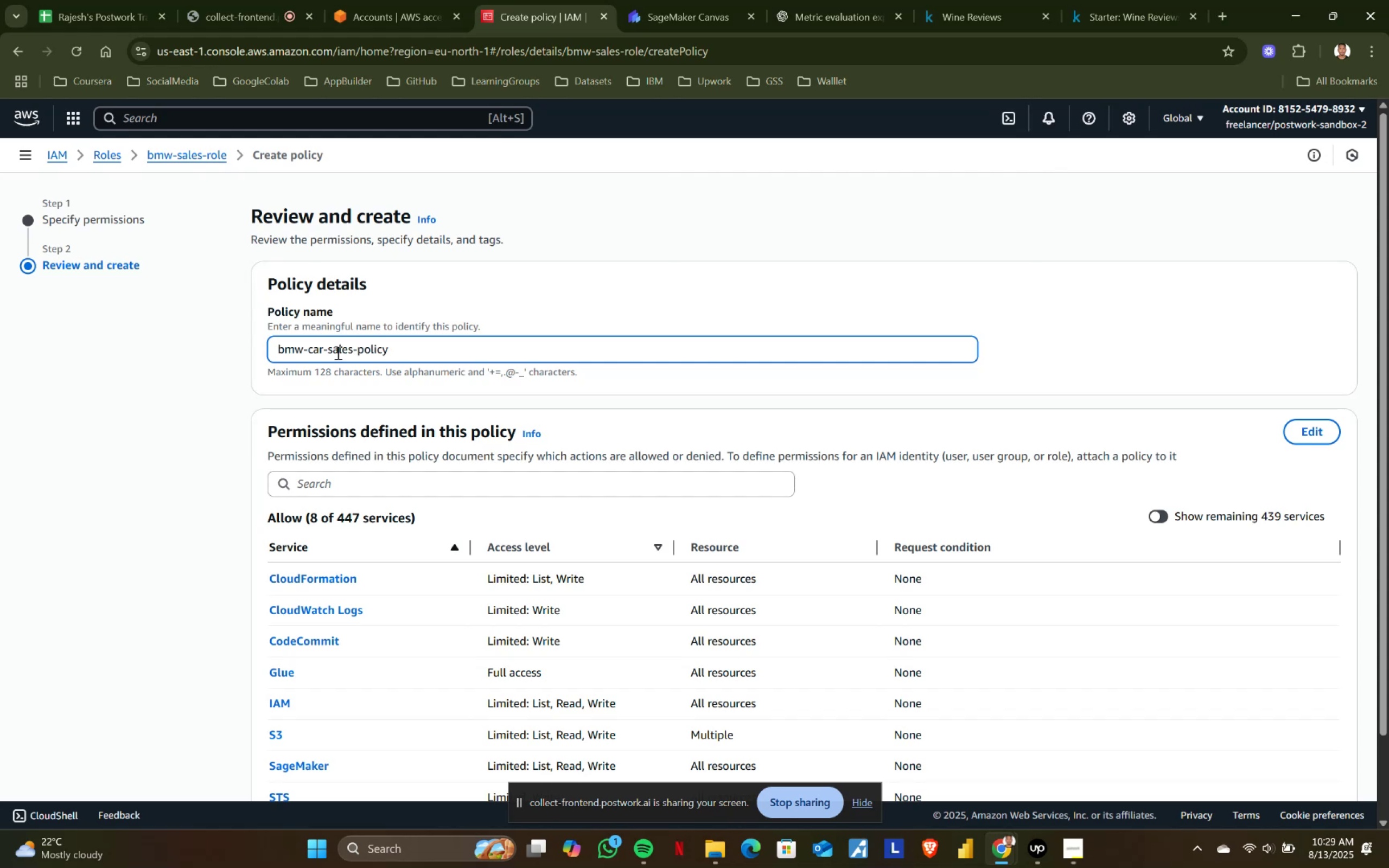 
scroll: coordinate [1273, 529], scroll_direction: down, amount: 2.0
 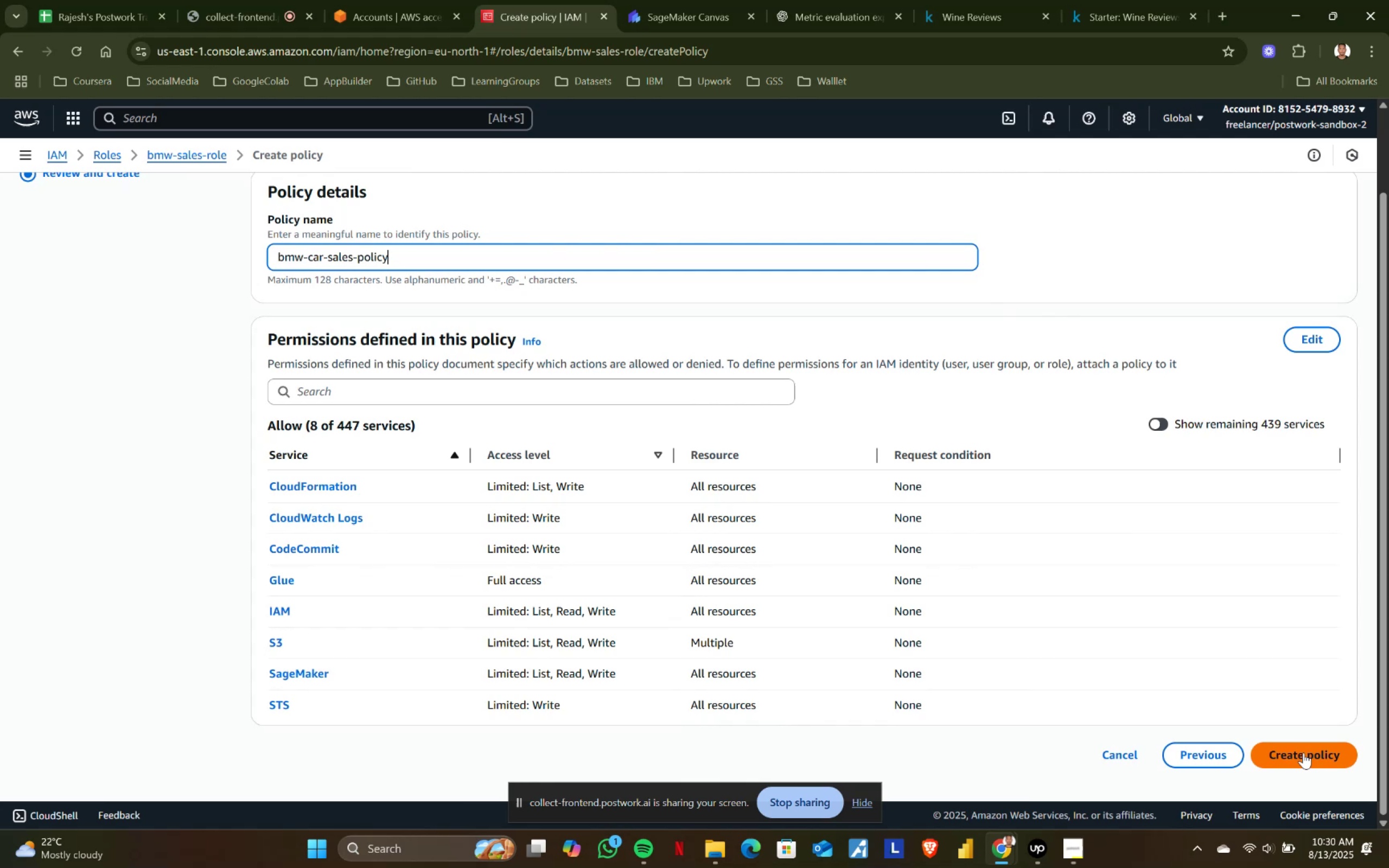 
left_click([1303, 752])
 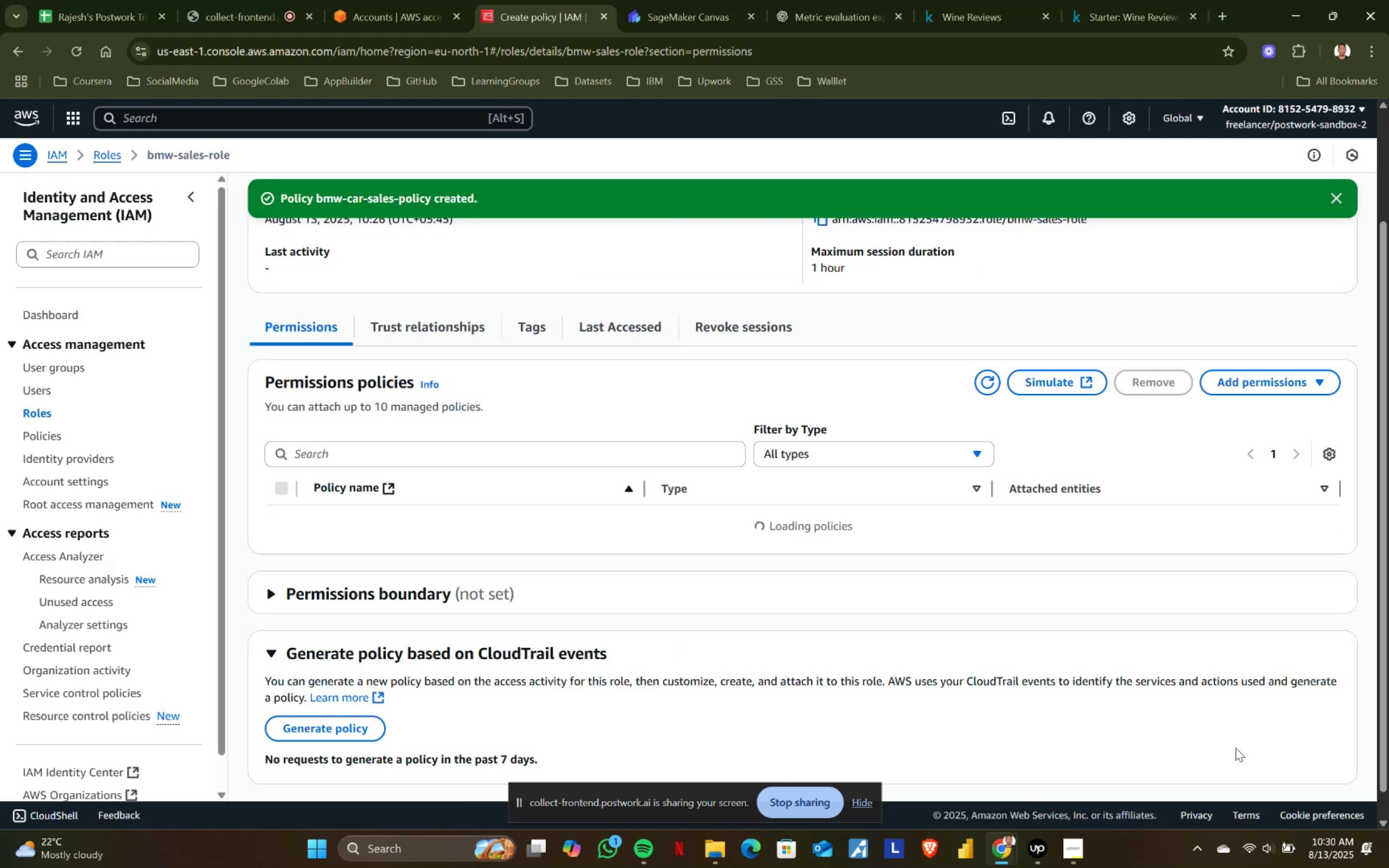 
mouse_move([545, 483])
 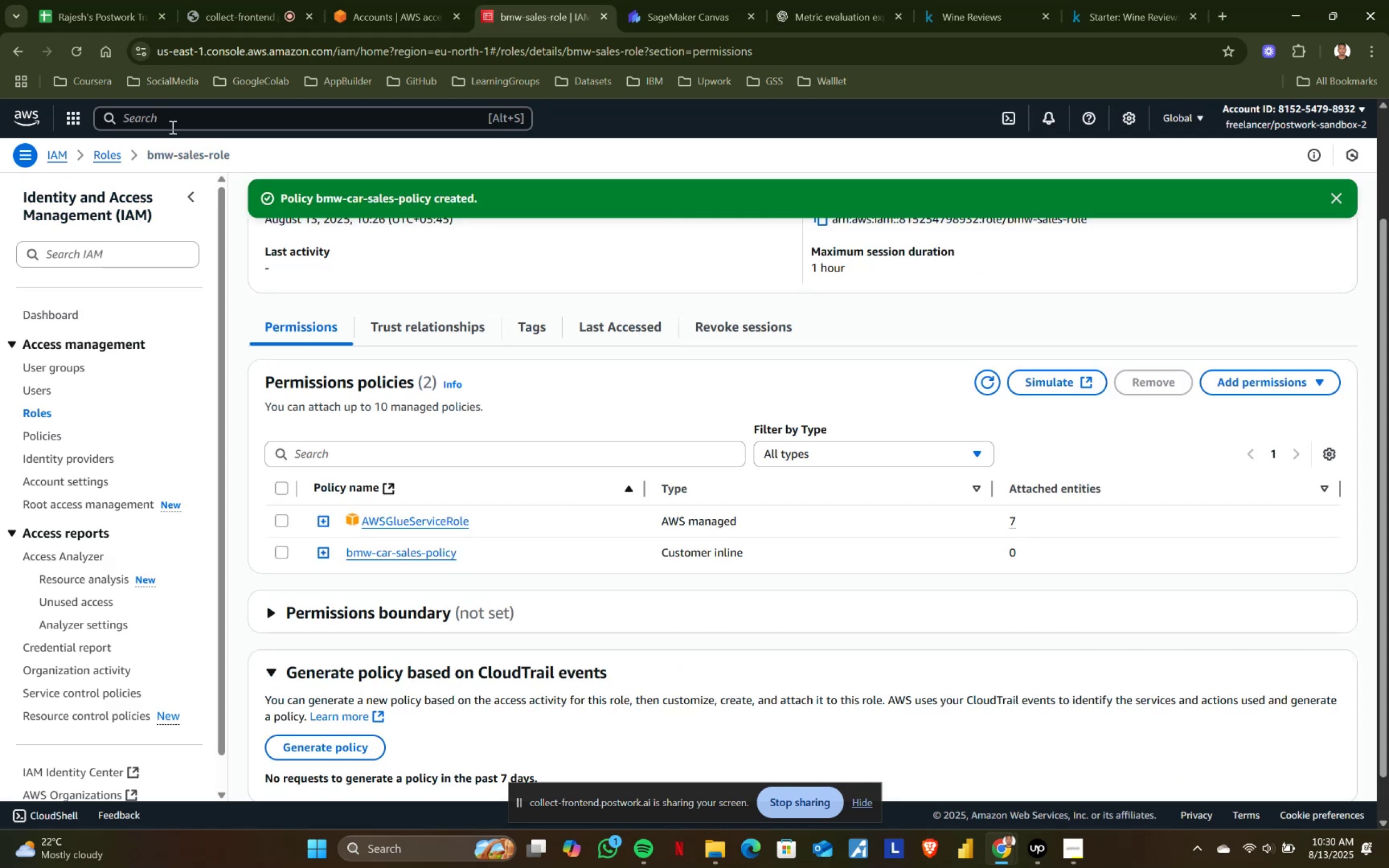 
left_click([175, 112])
 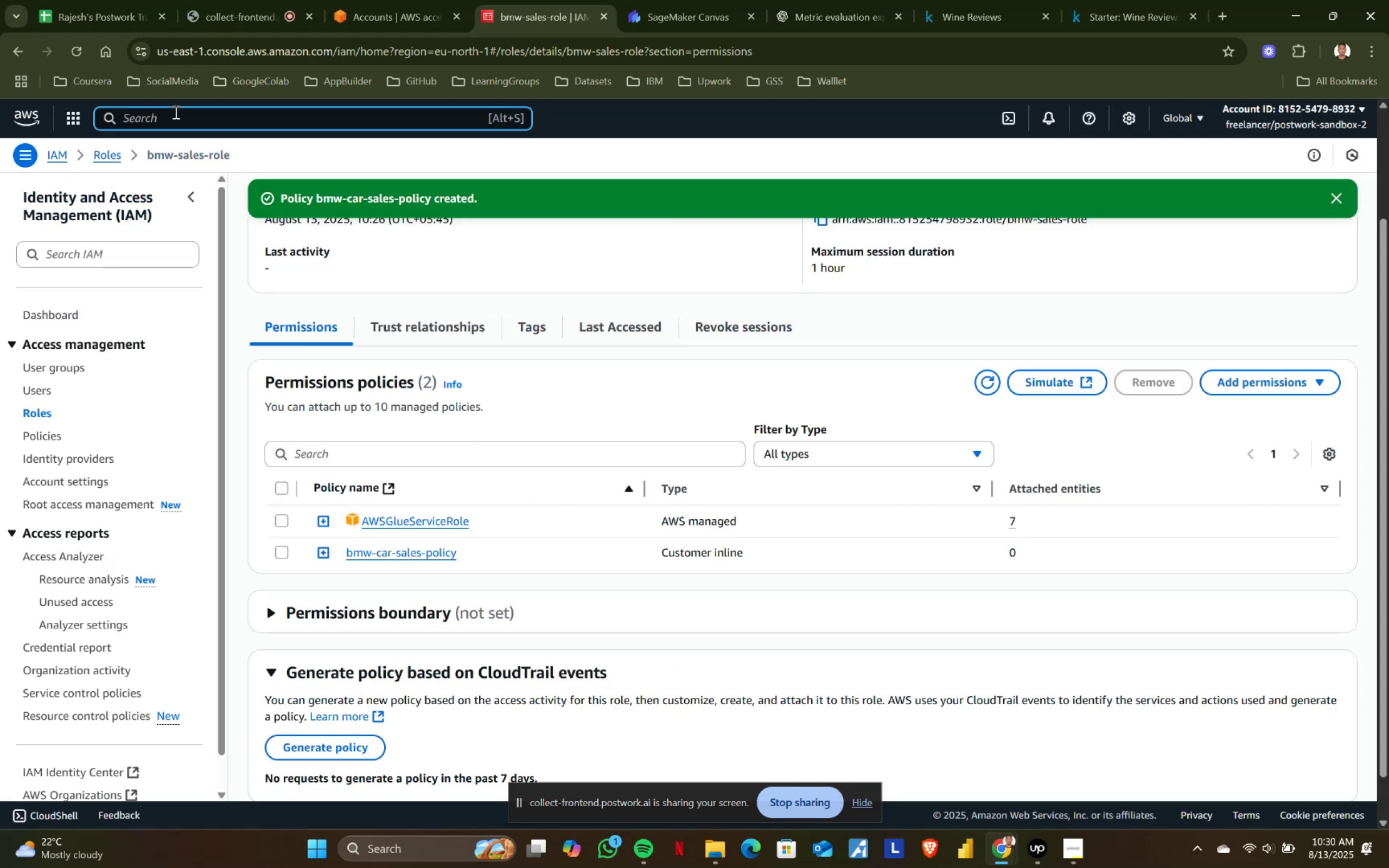 
type(glue)
 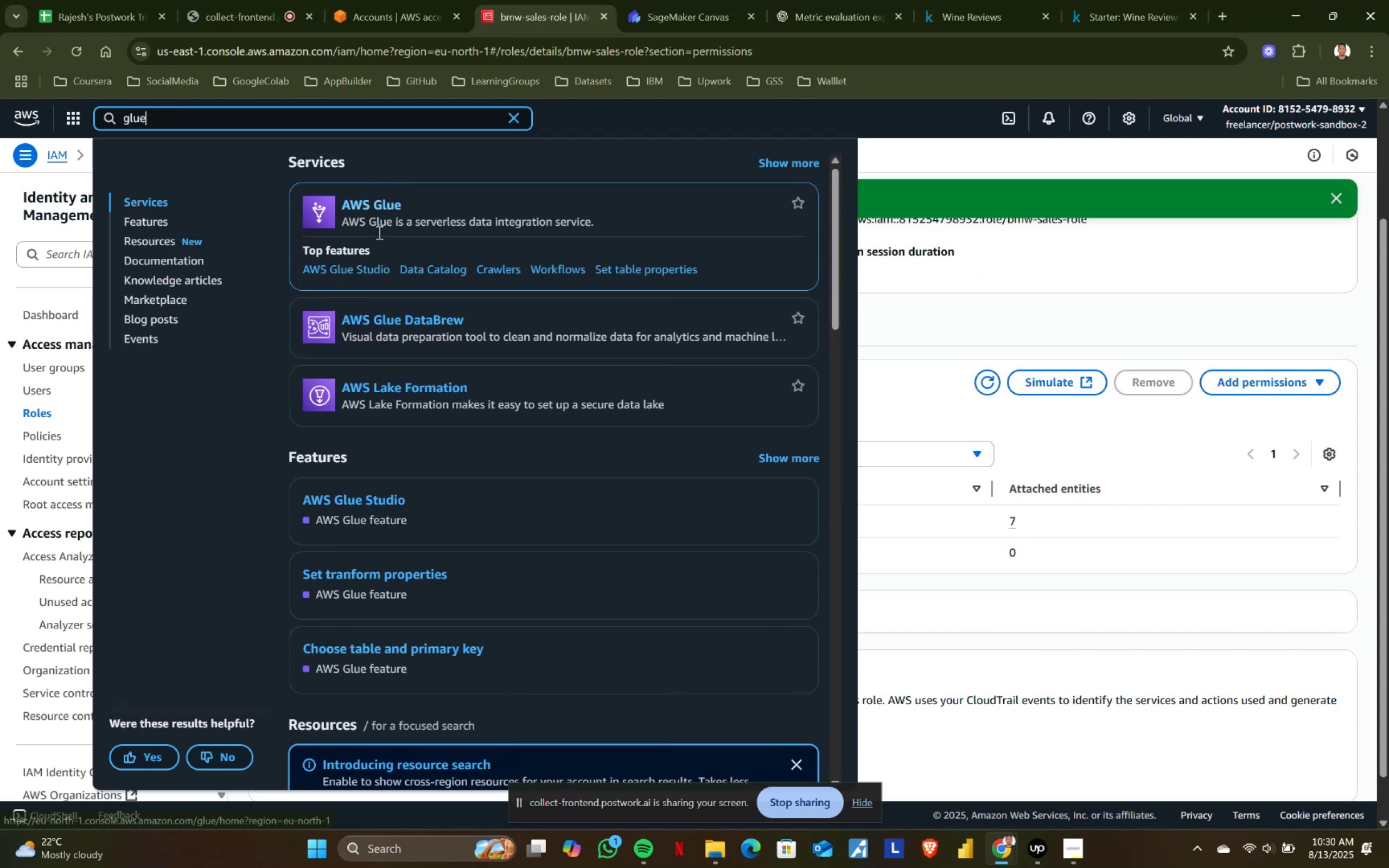 
left_click([417, 267])
 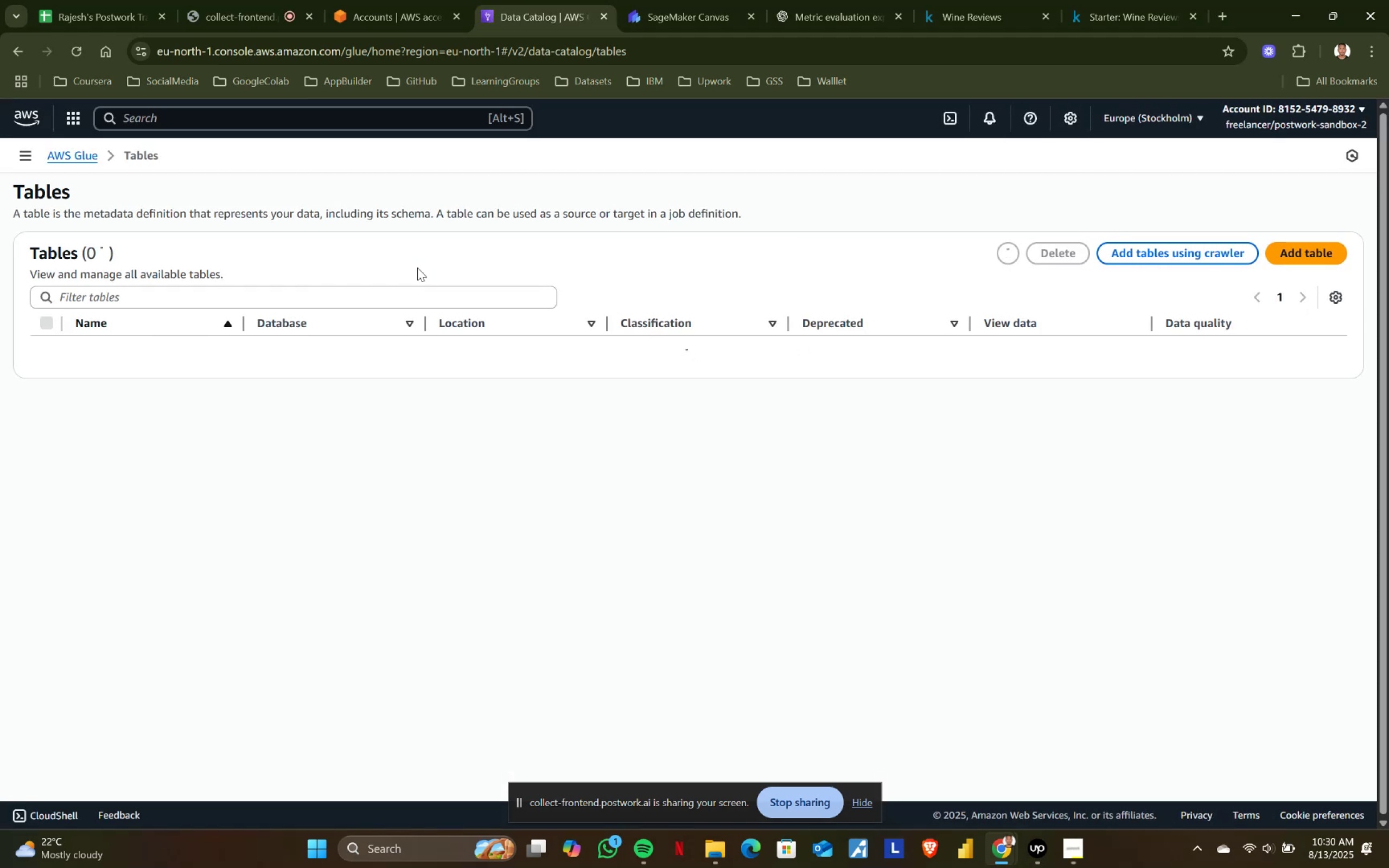 
wait(5.52)
 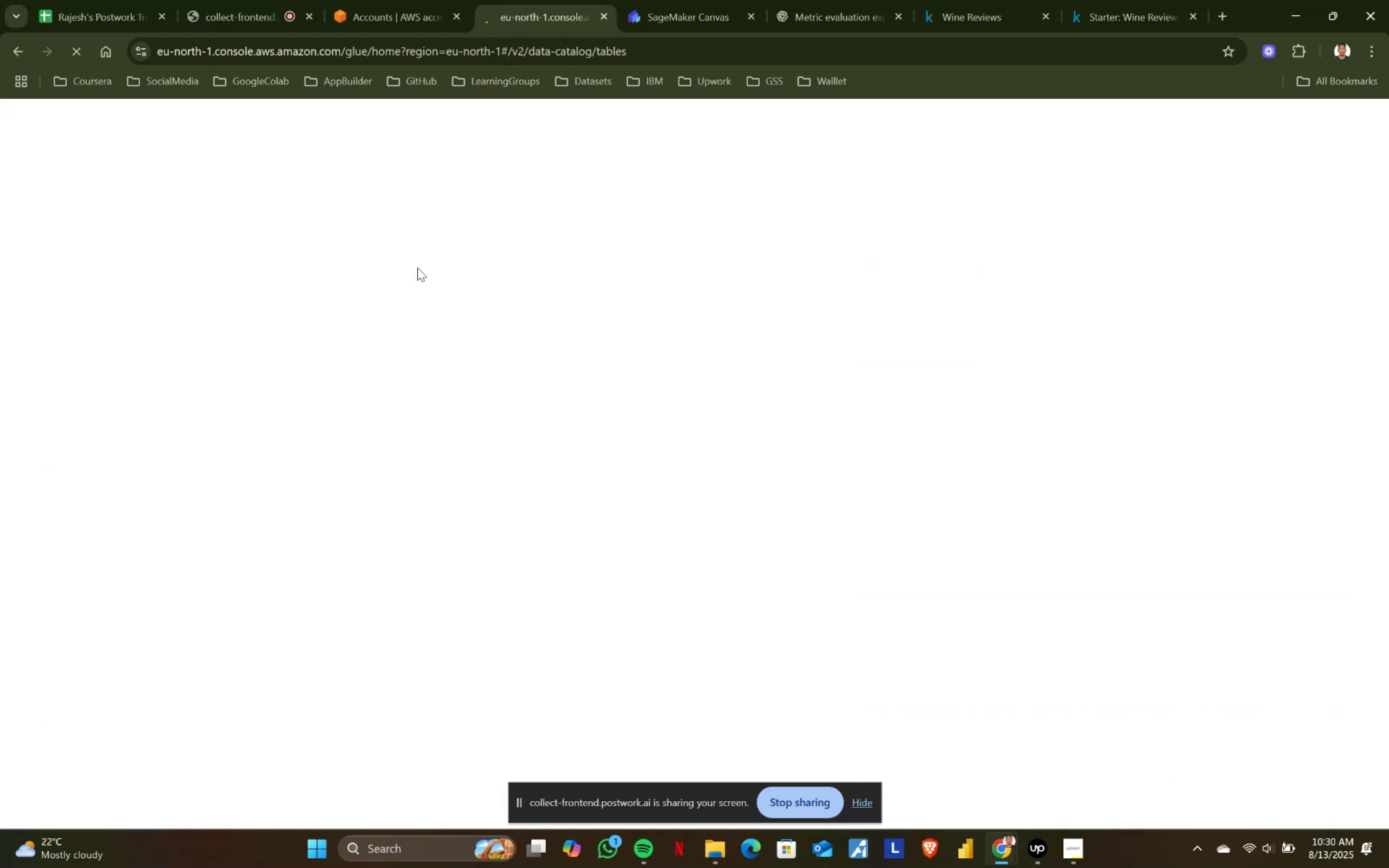 
left_click([21, 150])
 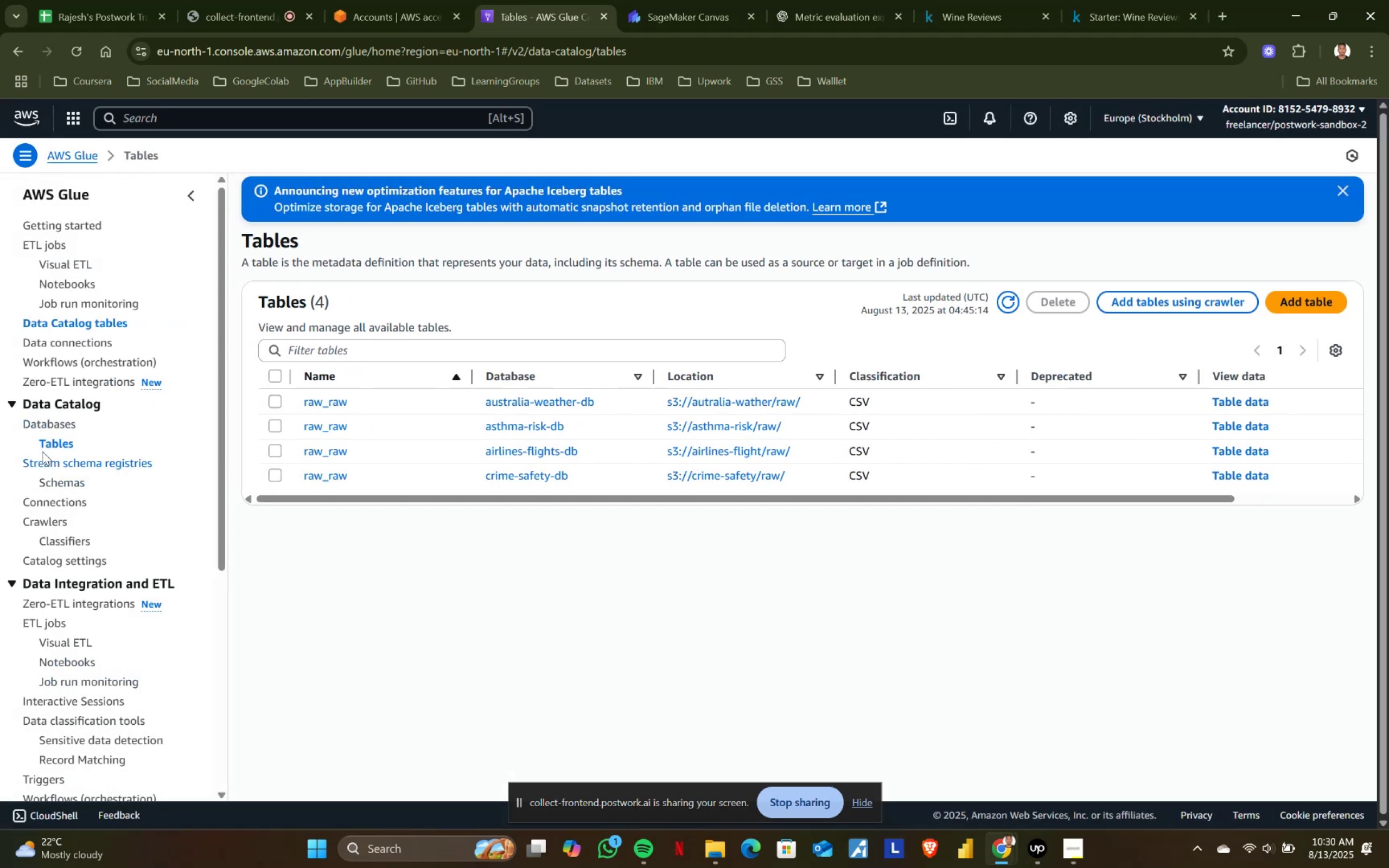 
left_click([51, 421])
 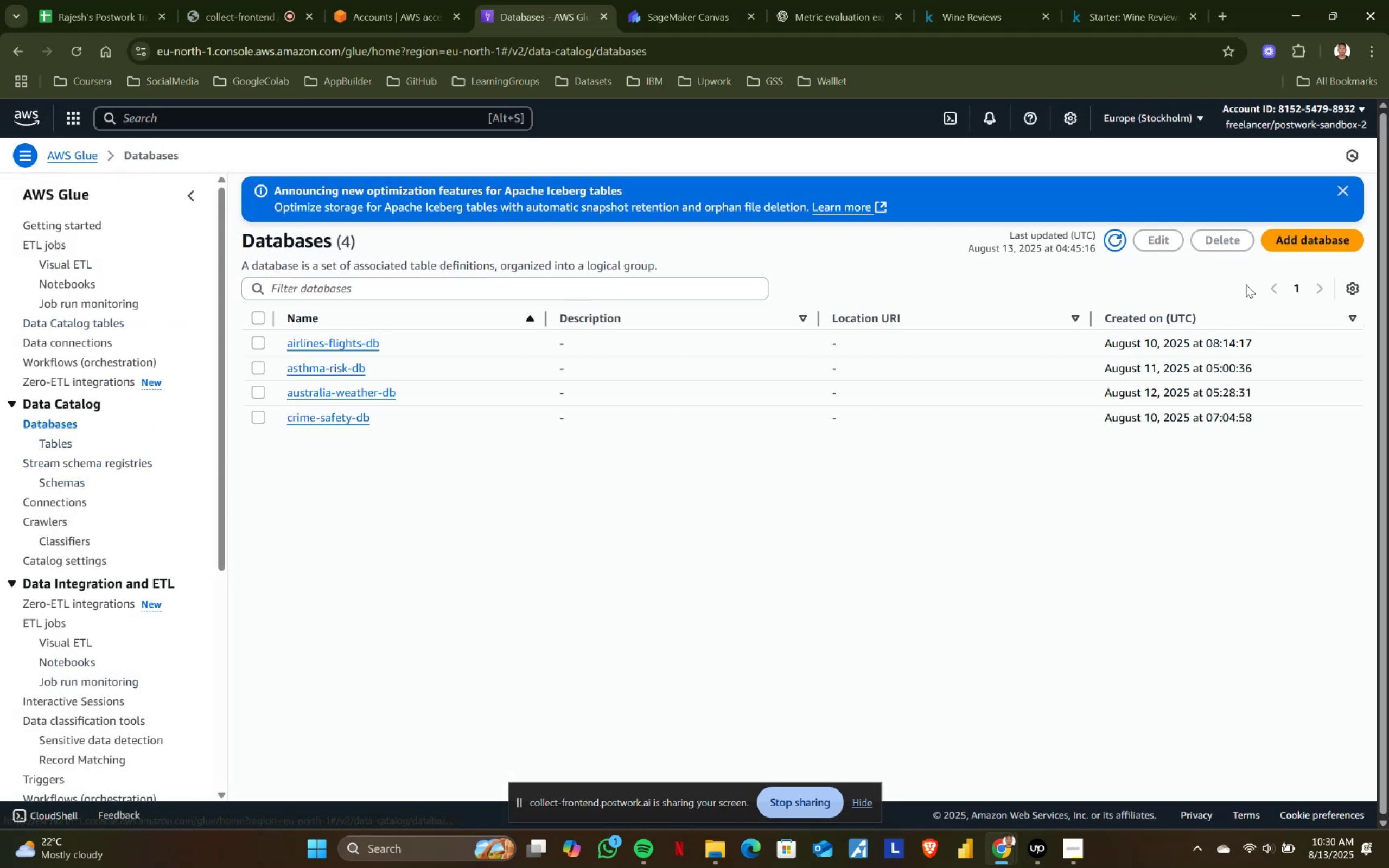 
left_click([1282, 243])
 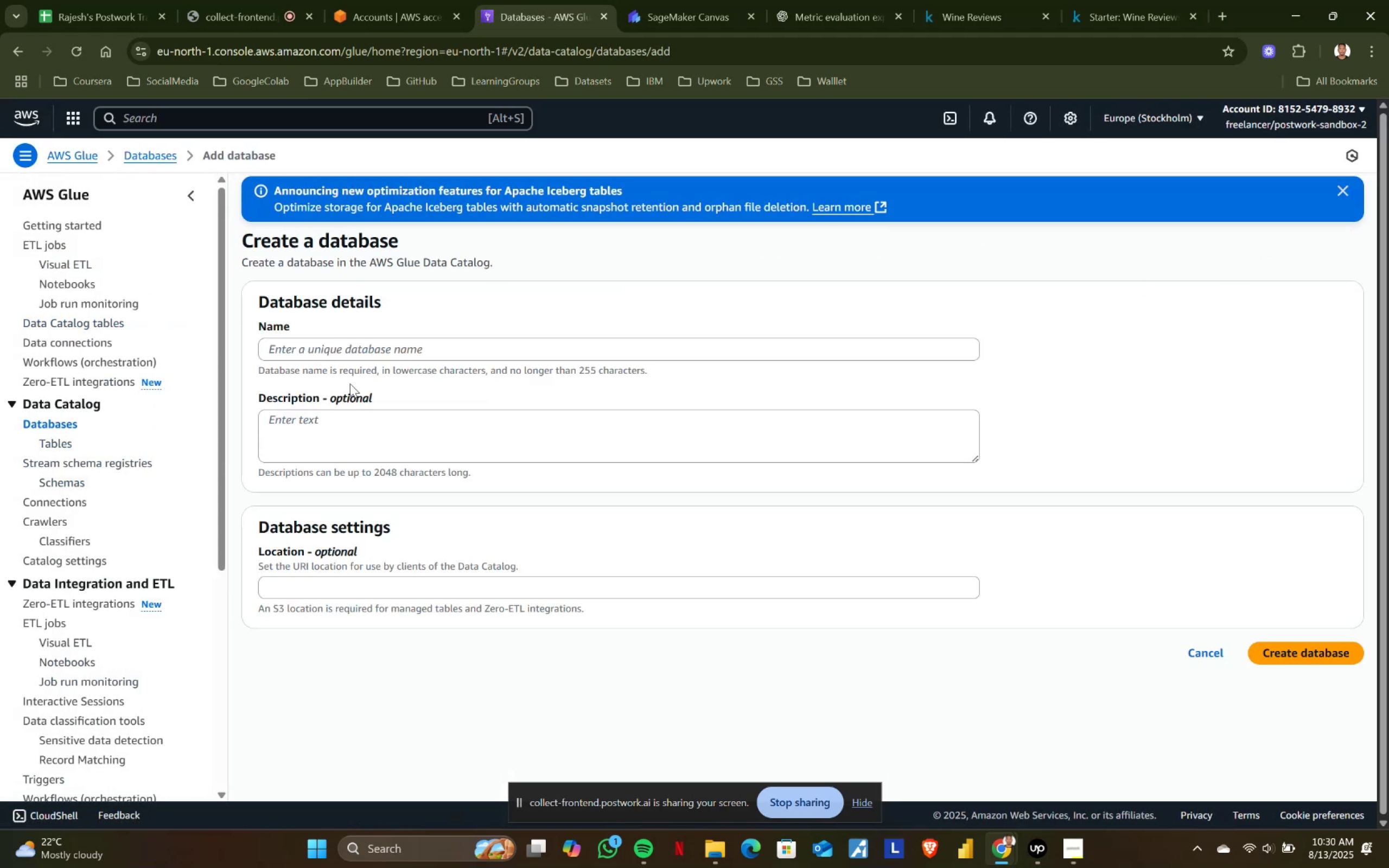 
left_click([307, 356])
 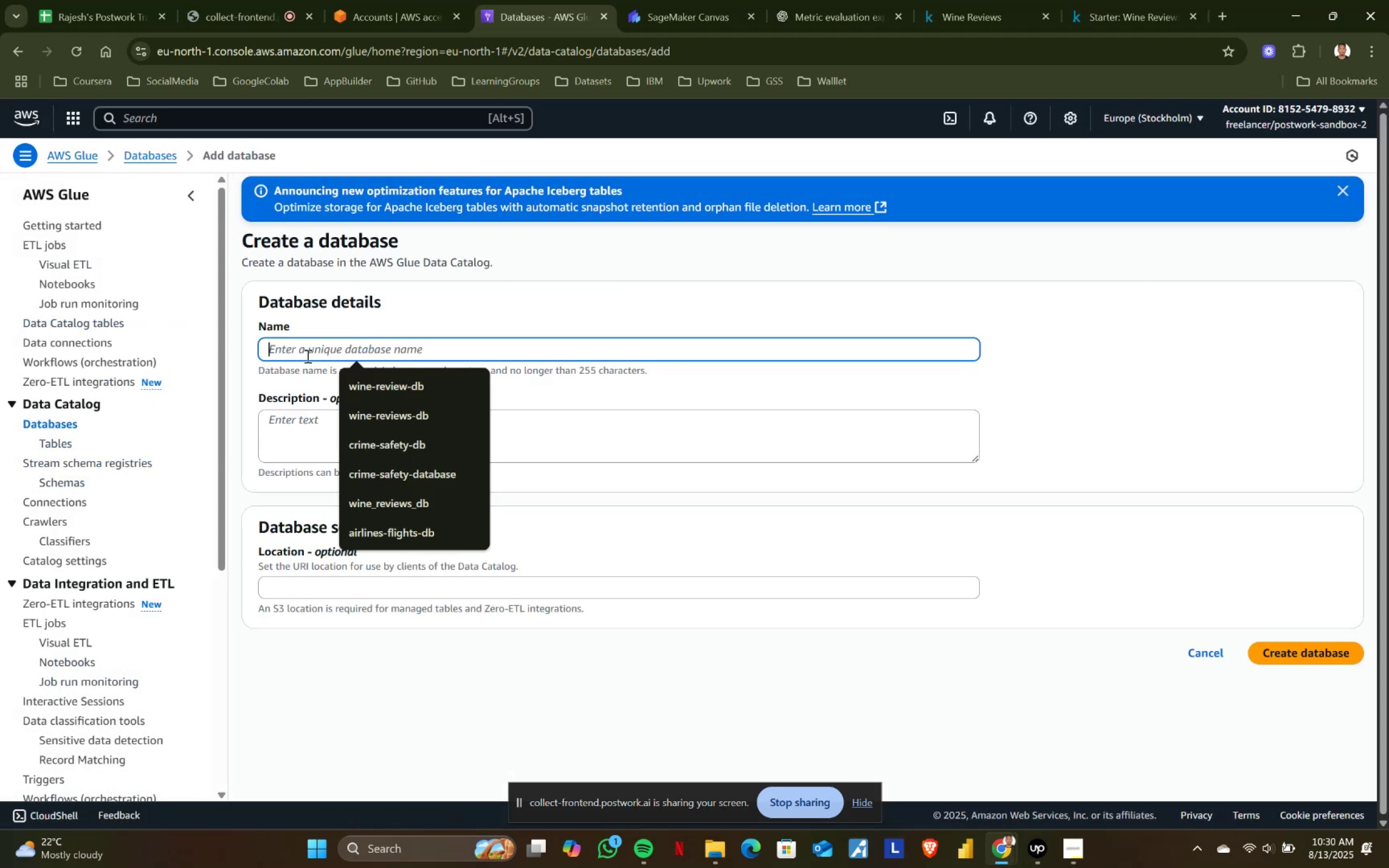 
type(bmw-car-sales-db)
 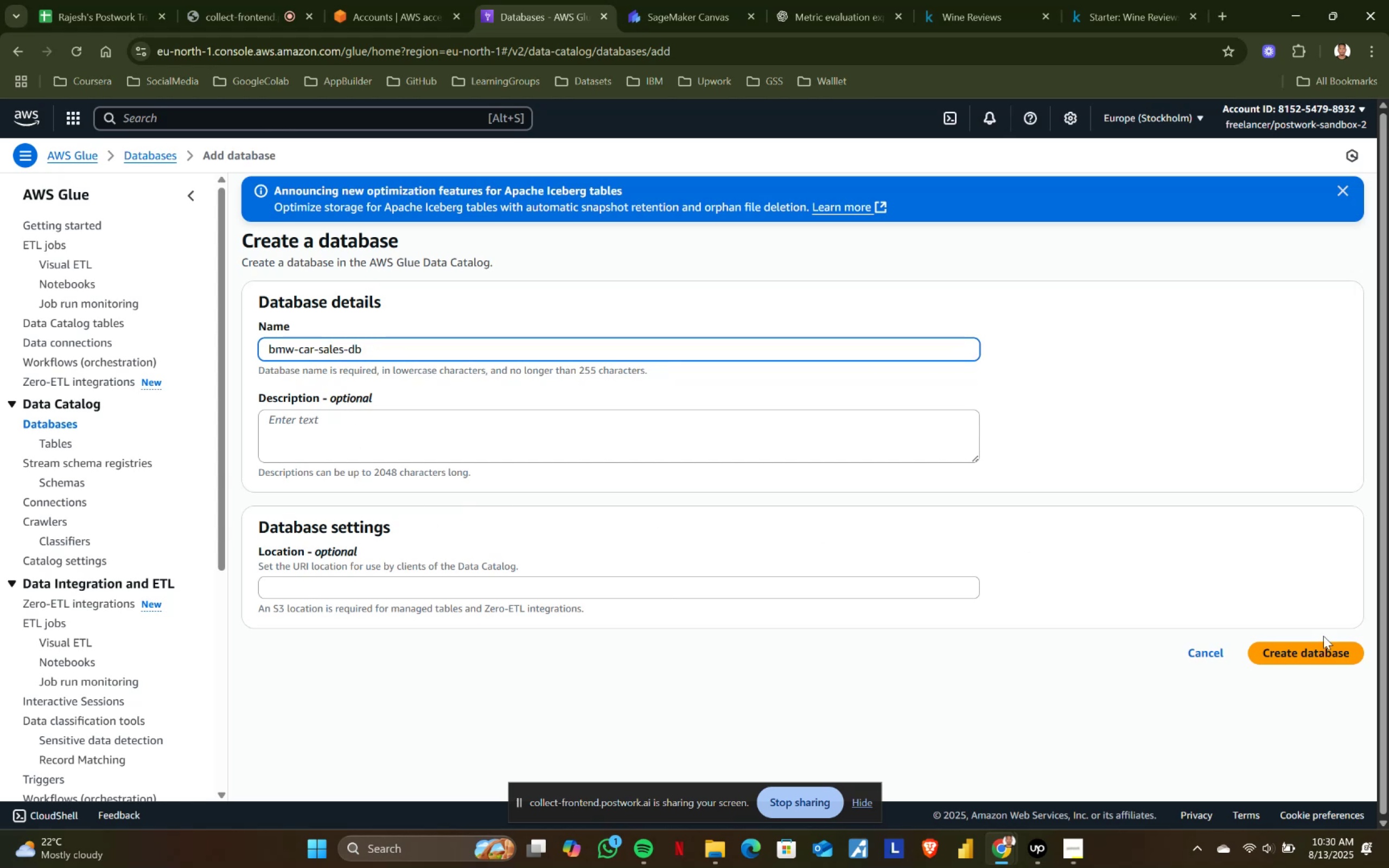 
left_click([1328, 652])
 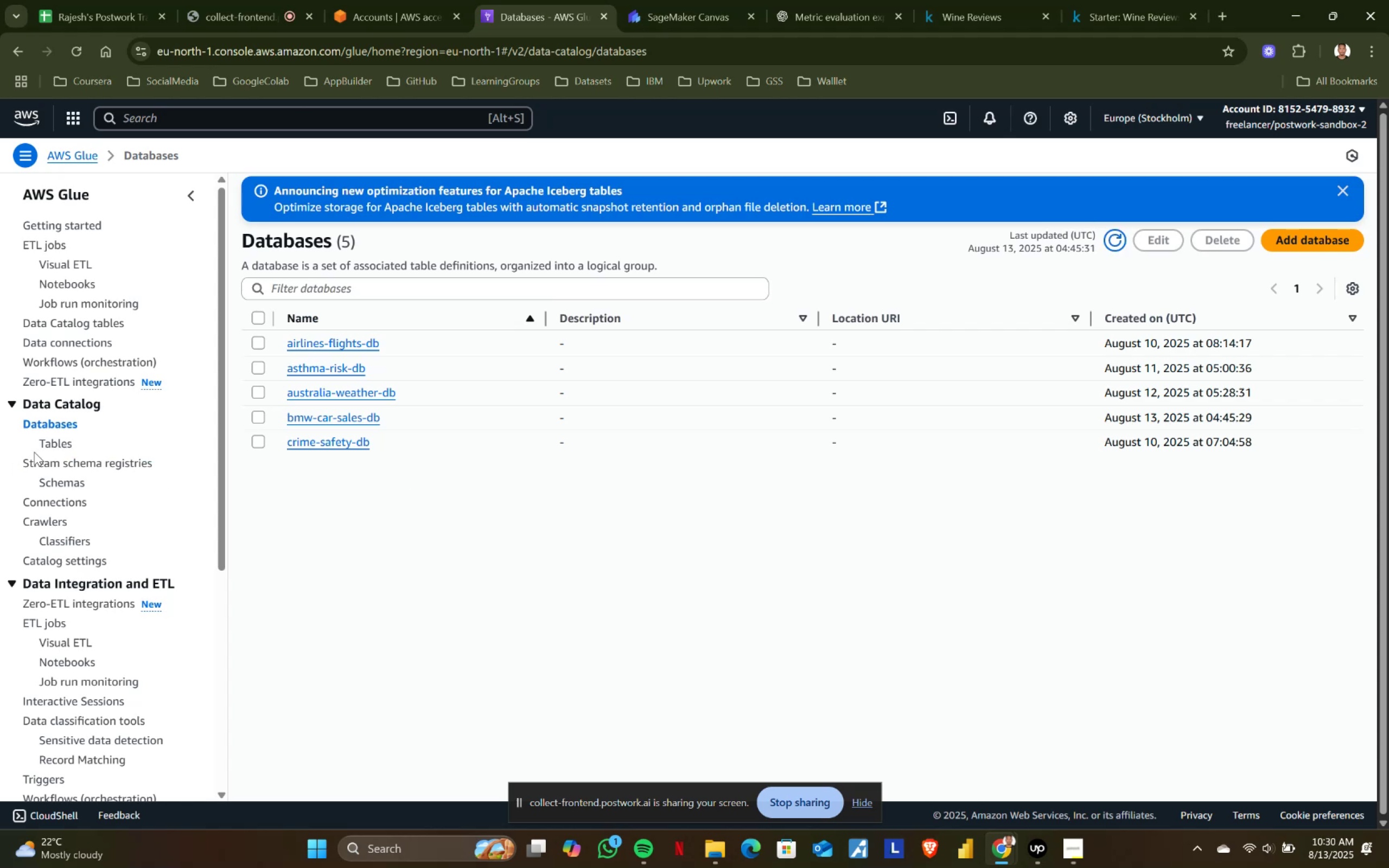 
left_click([54, 522])
 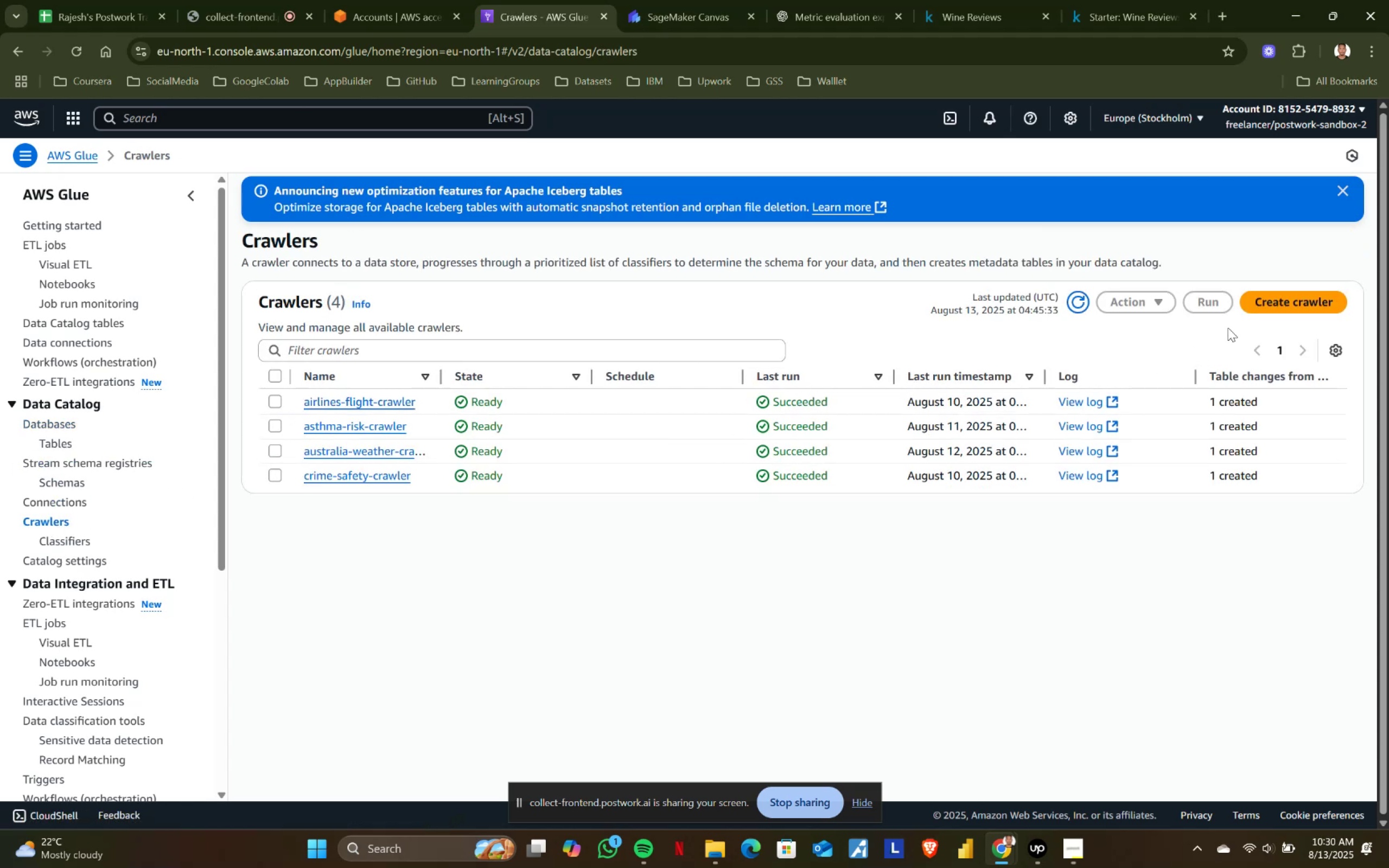 
left_click([1284, 305])
 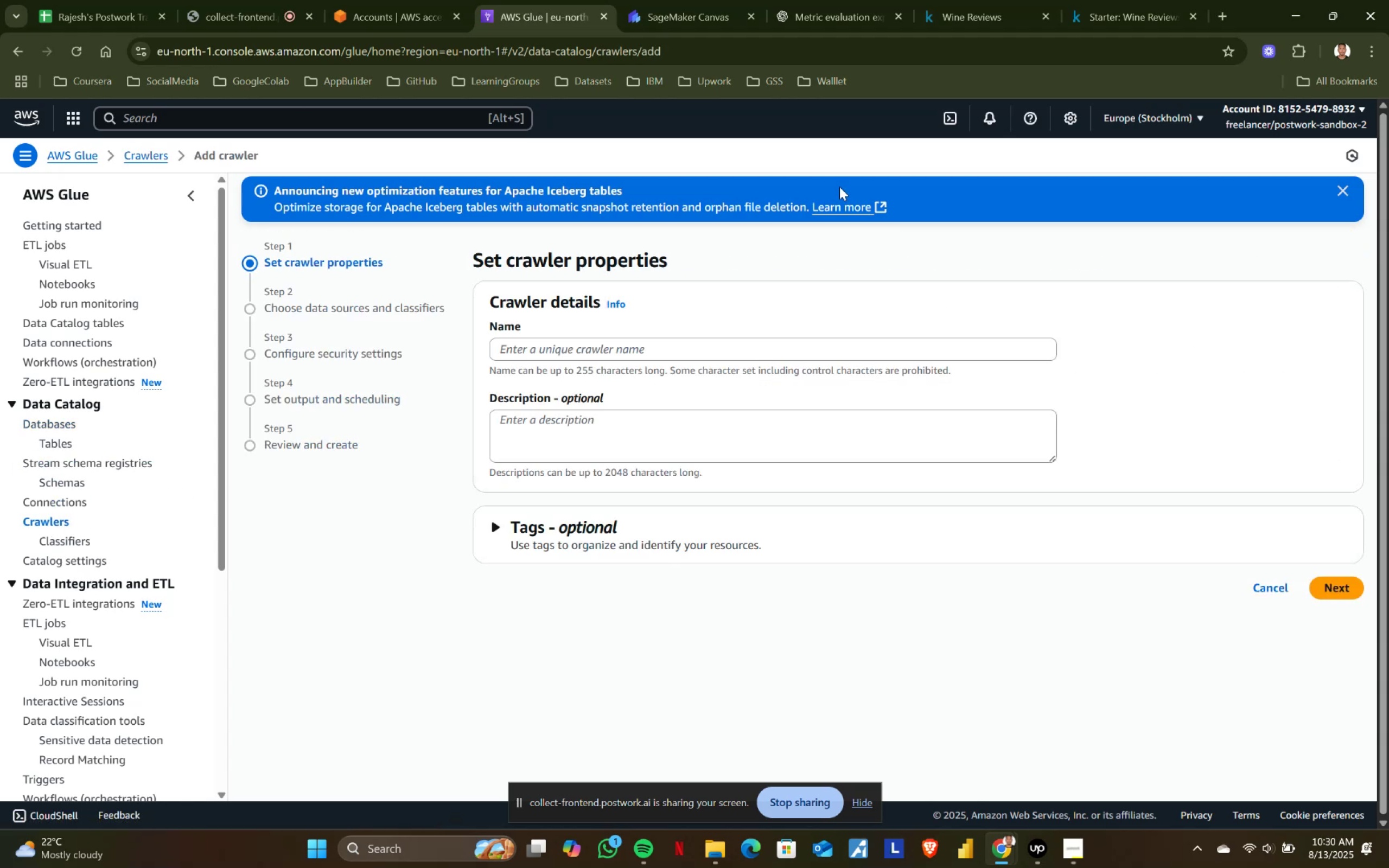 
left_click_drag(start_coordinate=[301, 208], to_coordinate=[506, 207])
 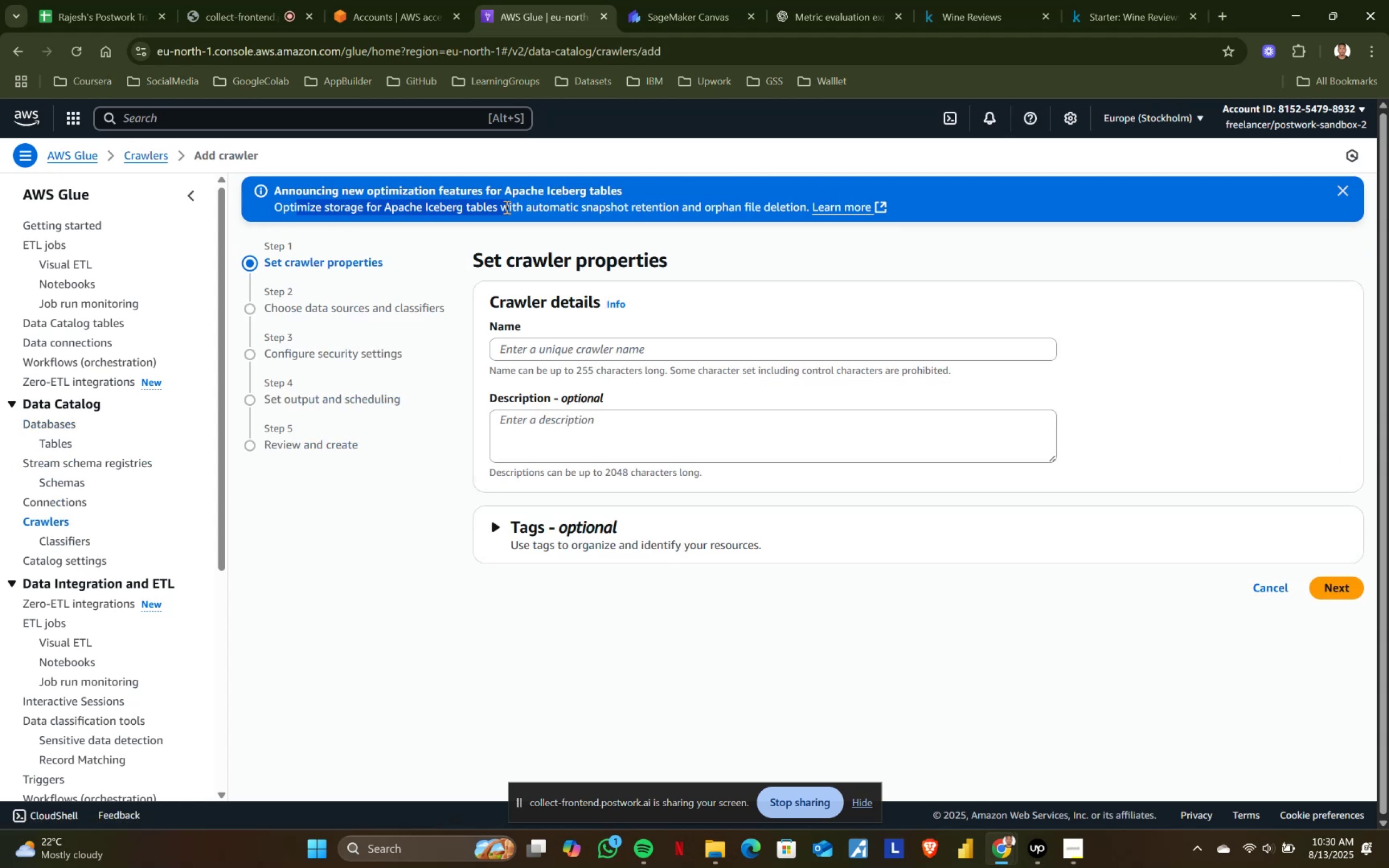 
left_click([506, 207])
 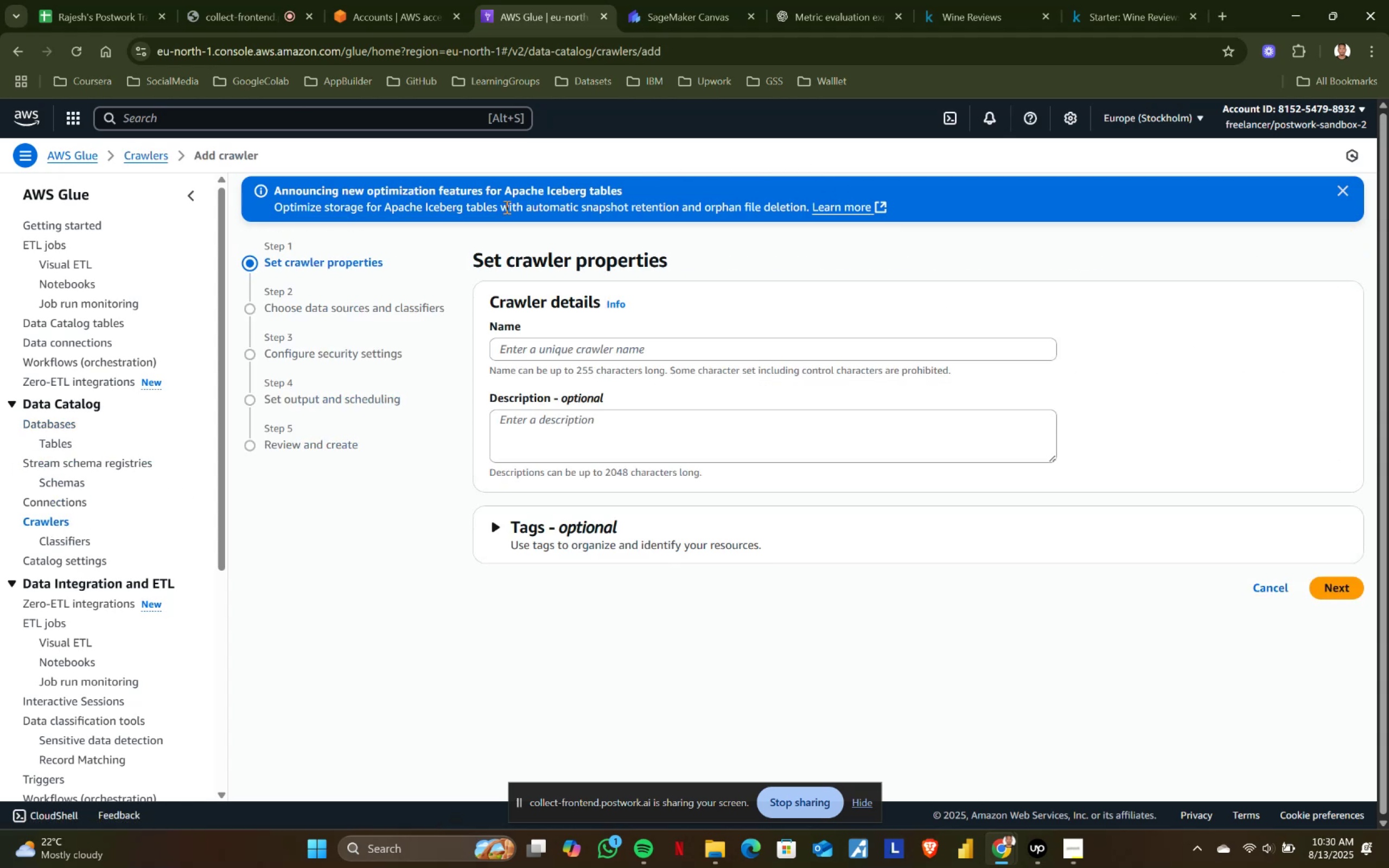 
left_click_drag(start_coordinate=[575, 195], to_coordinate=[734, 195])
 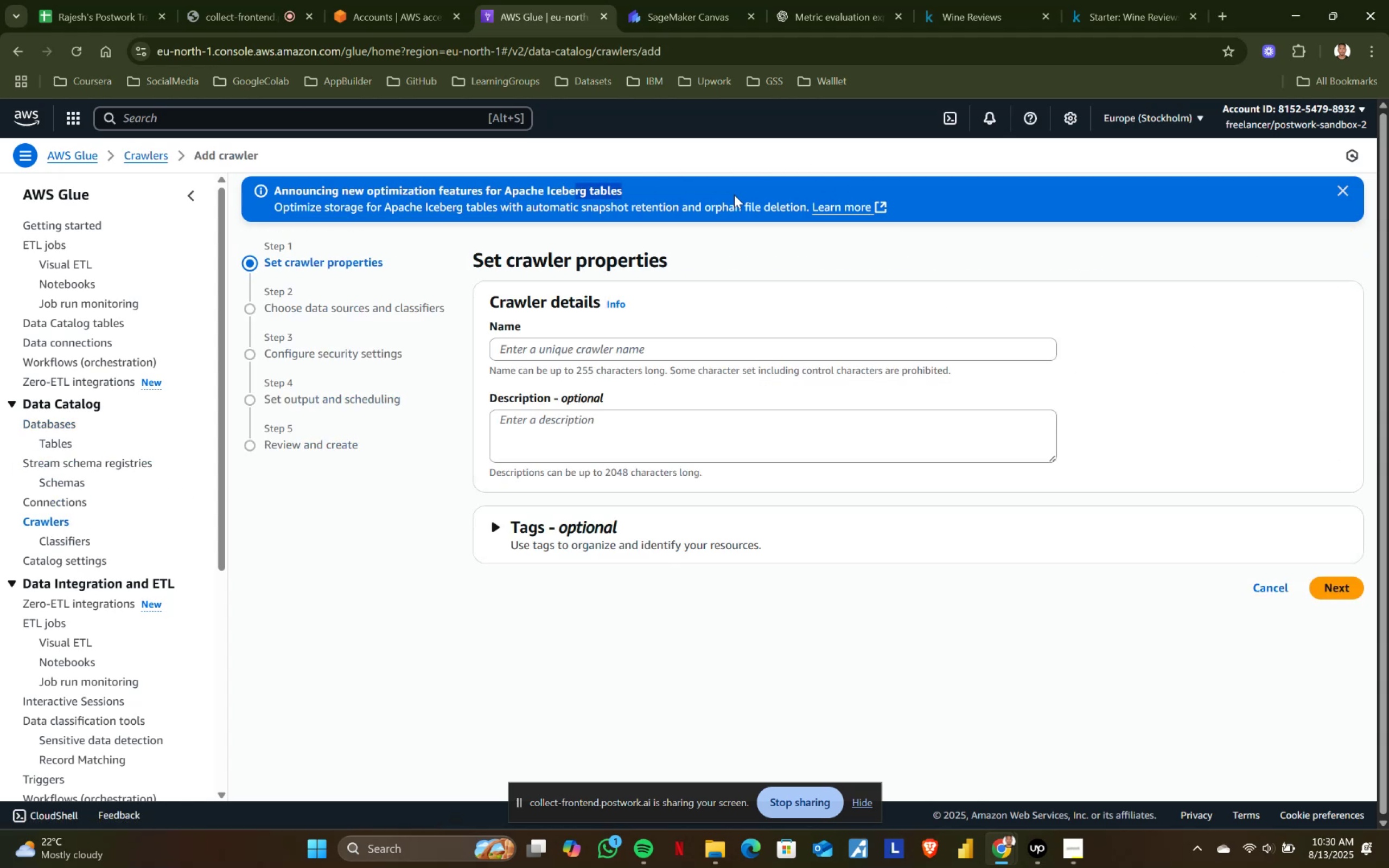 
double_click([734, 195])
 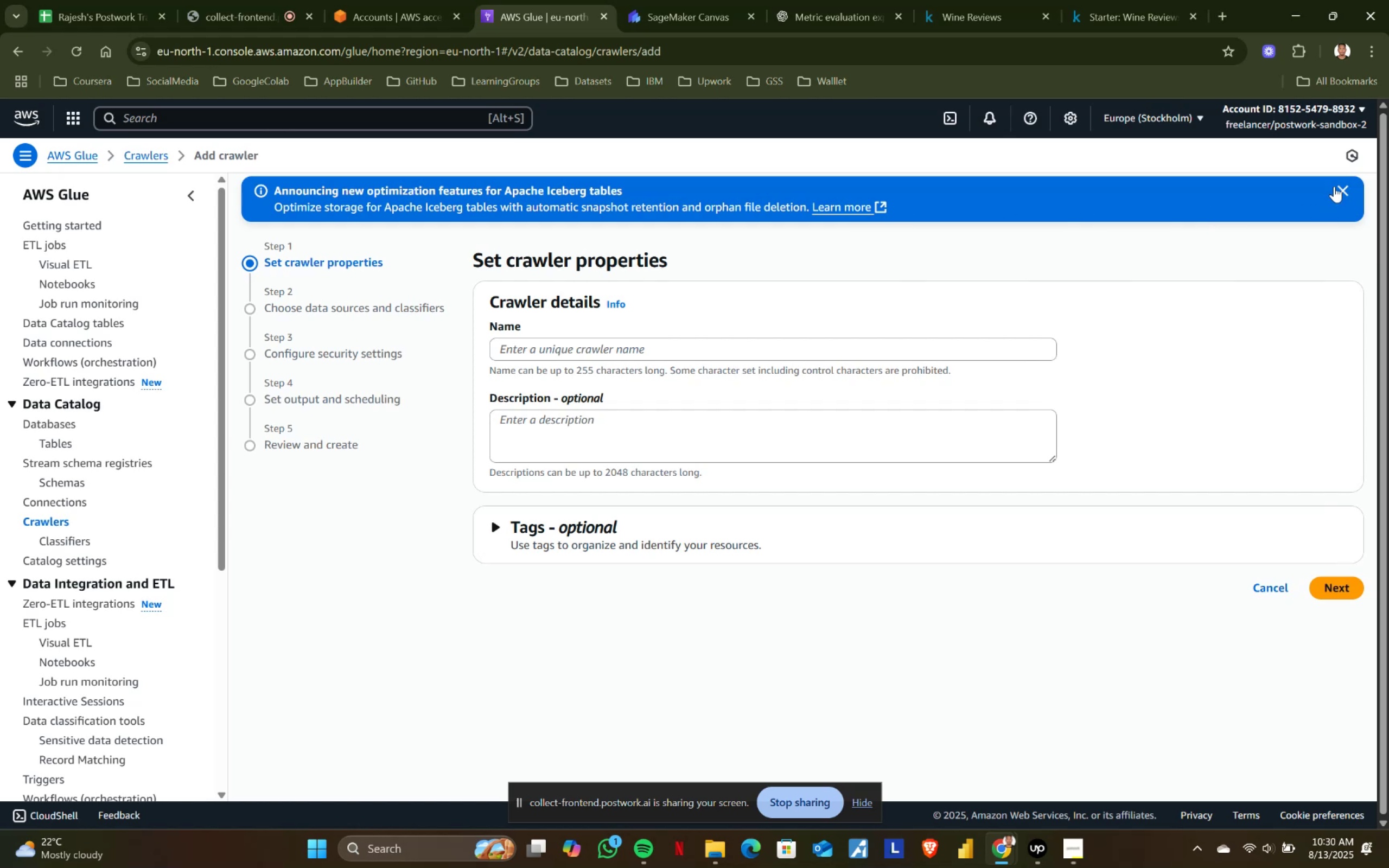 
left_click([1338, 184])
 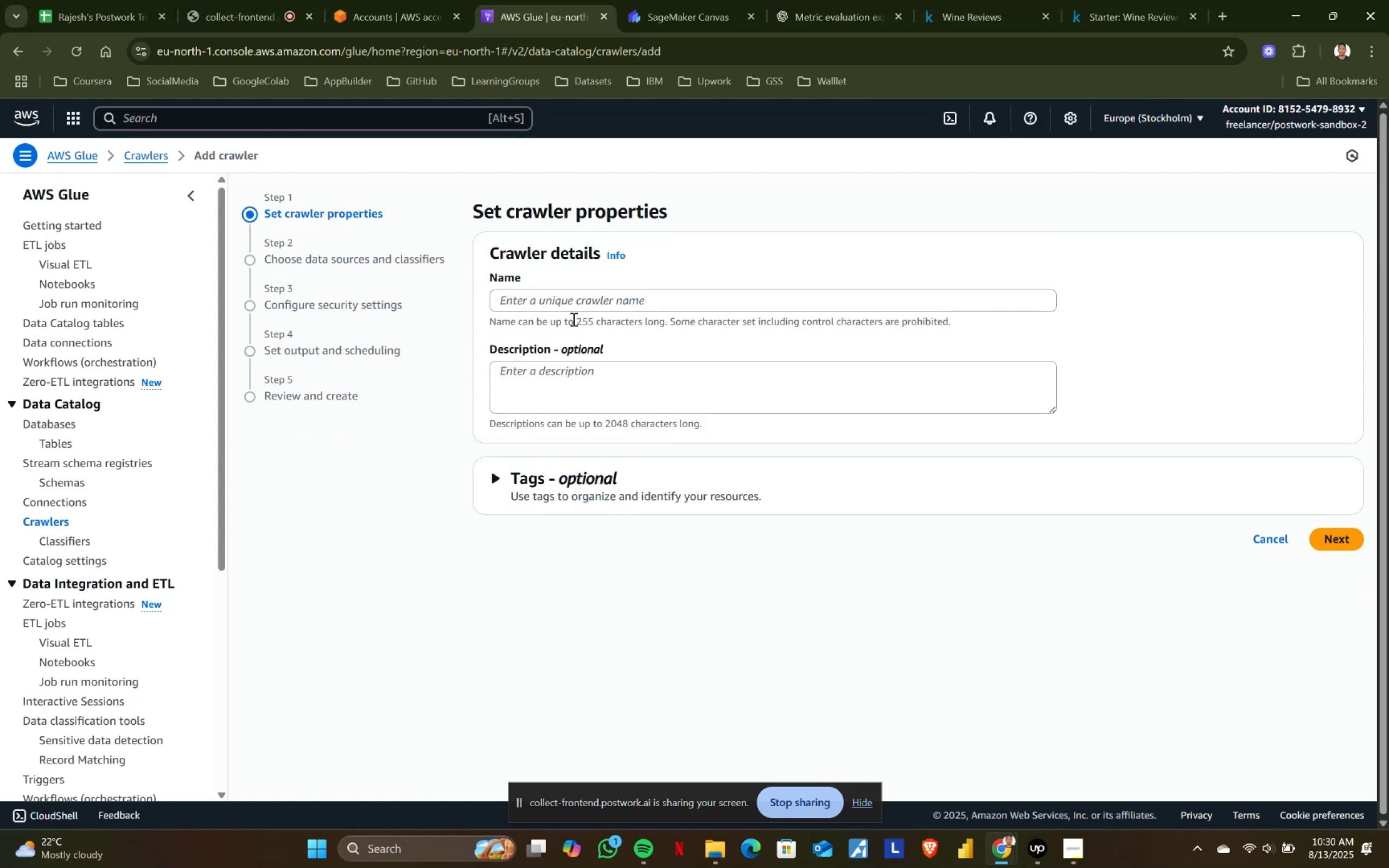 
left_click([565, 308])
 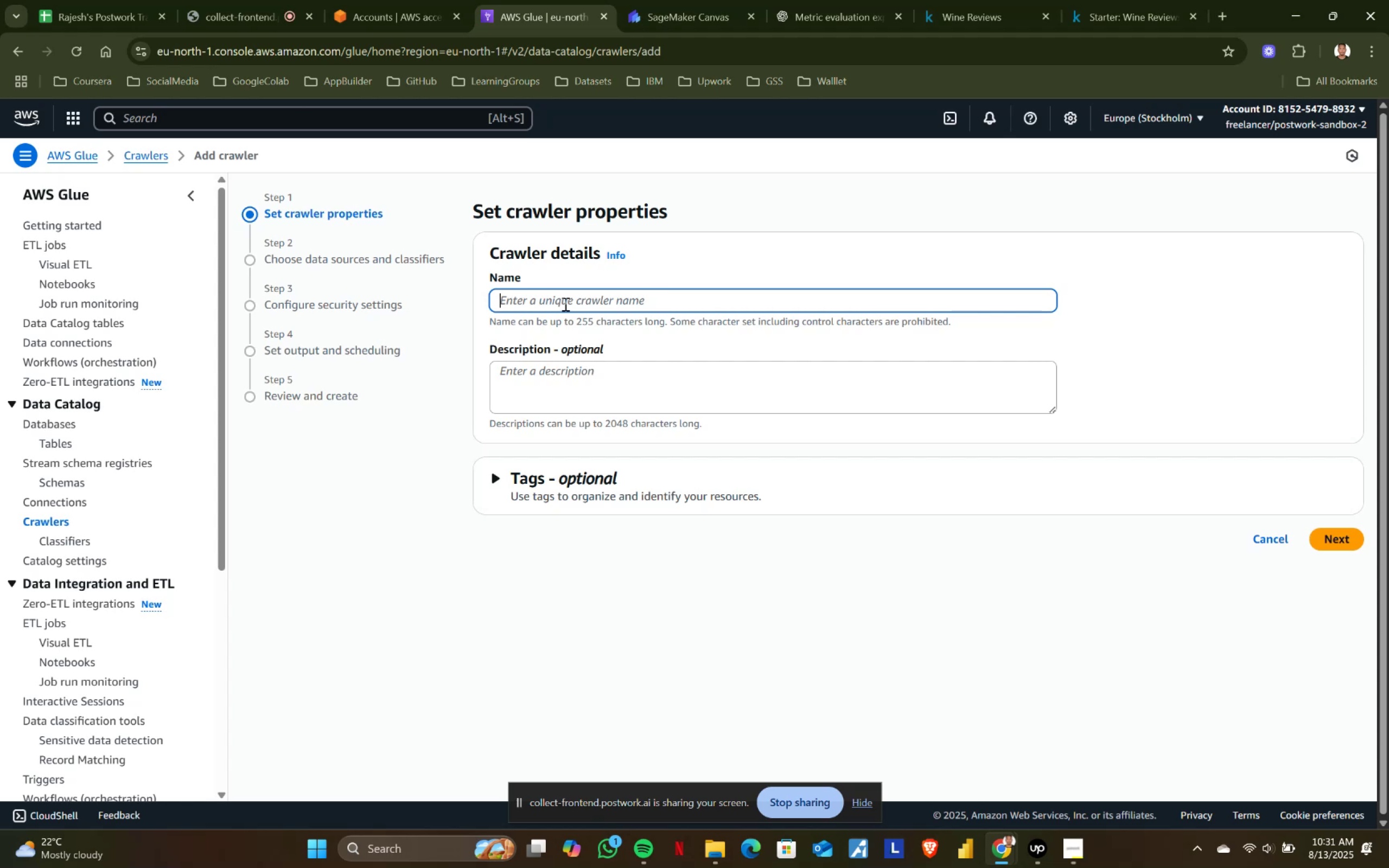 
wait(45.35)
 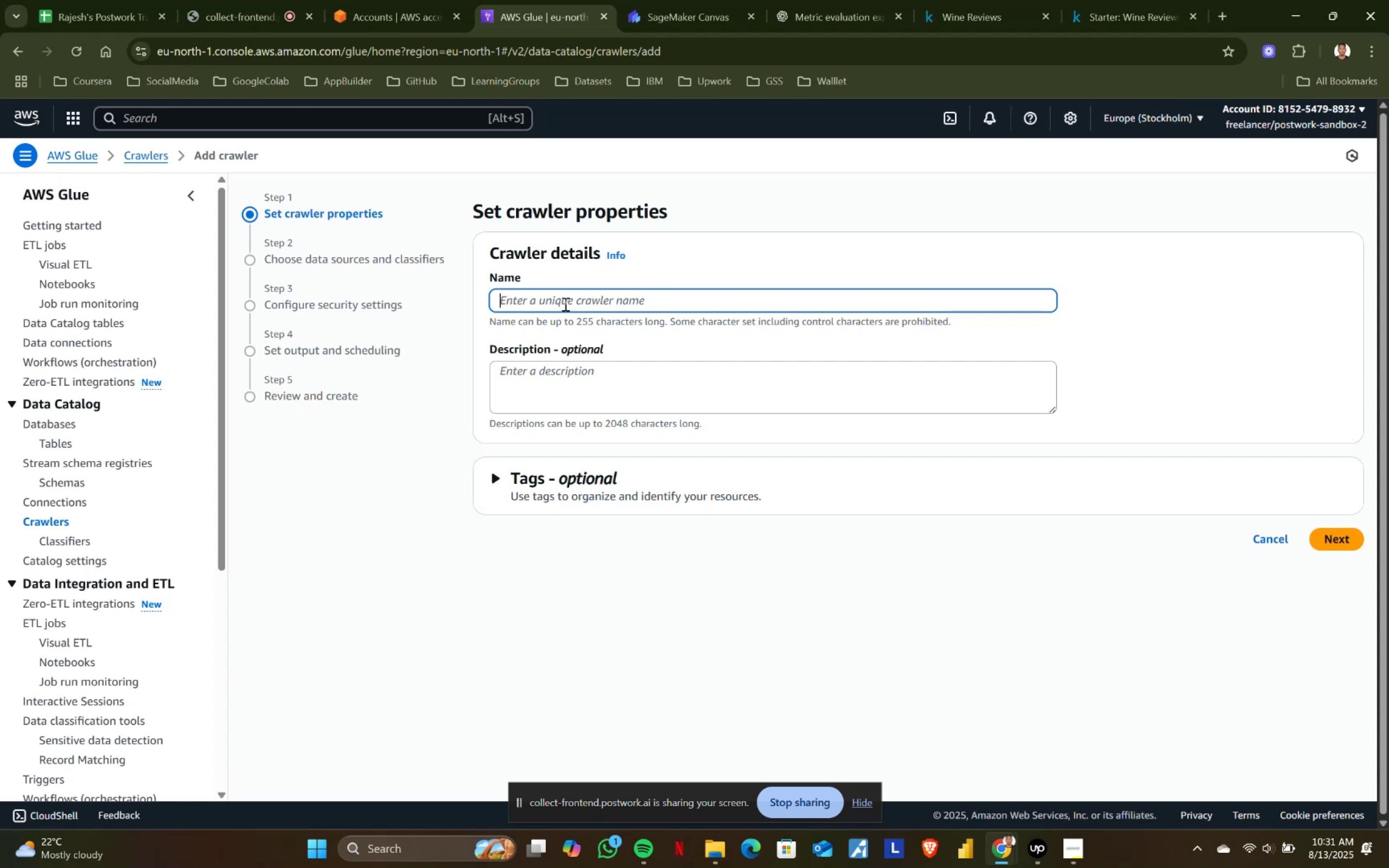 
type(bmw-car-sales-crawler)
 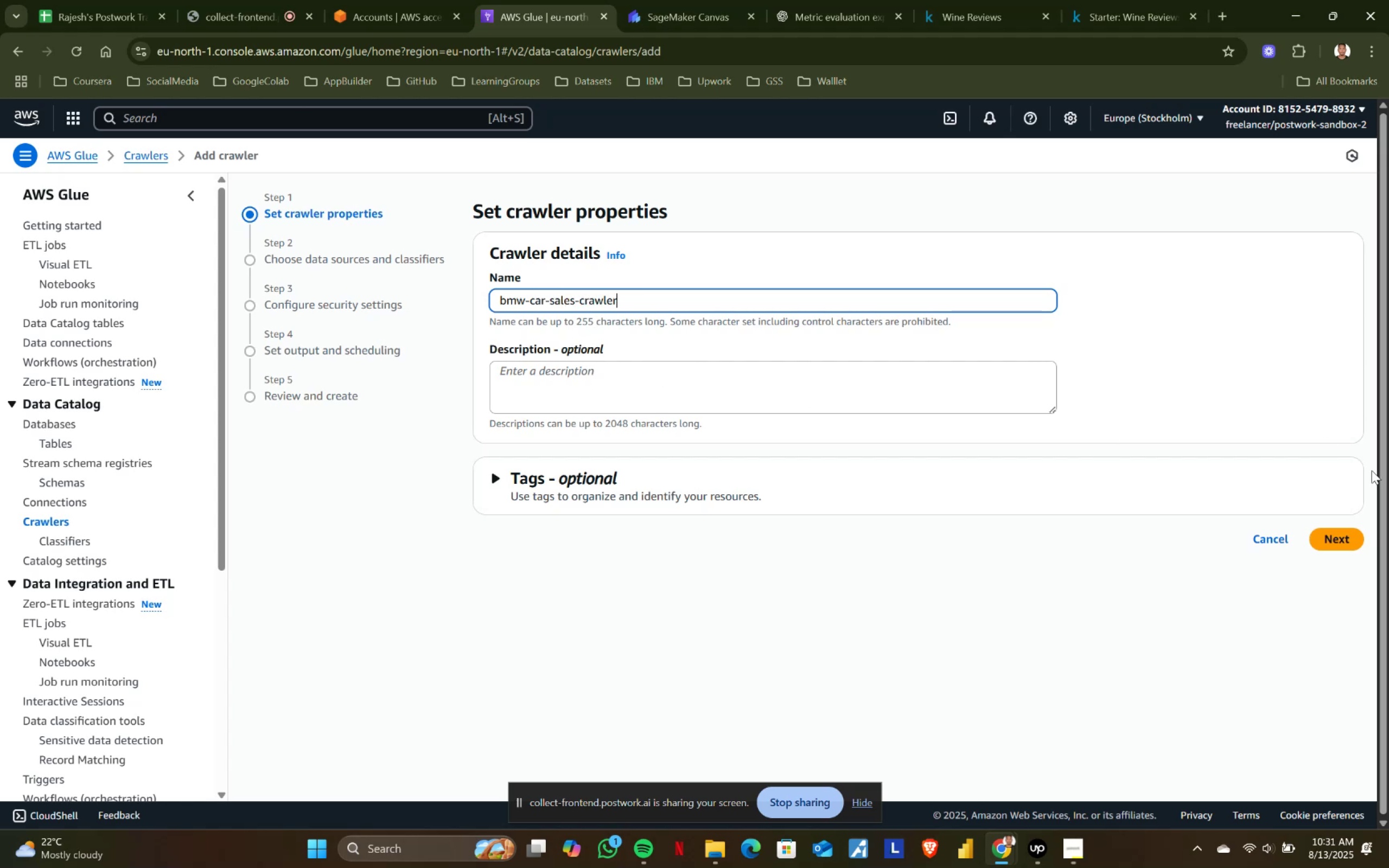 
left_click([1328, 532])
 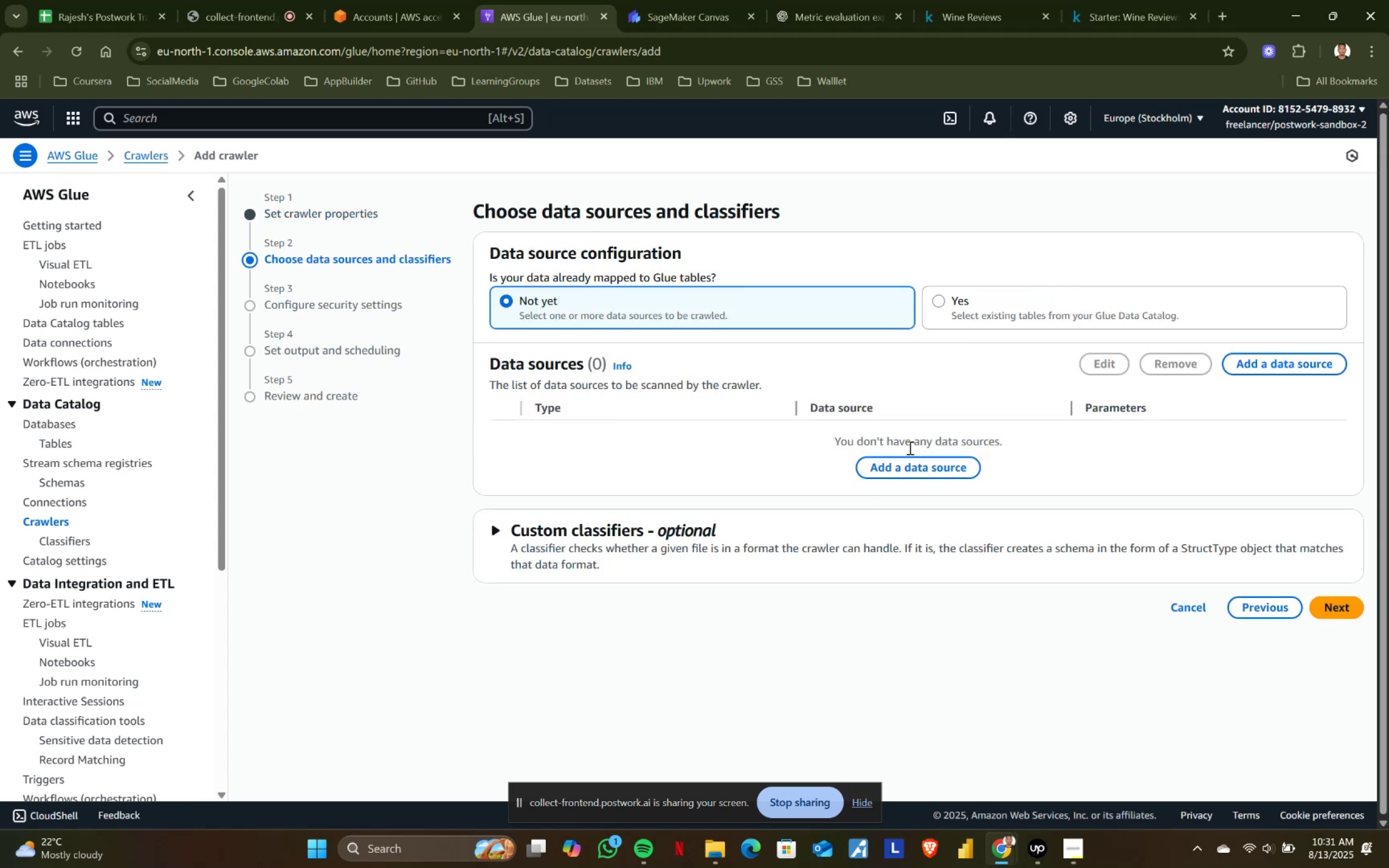 
left_click([896, 465])
 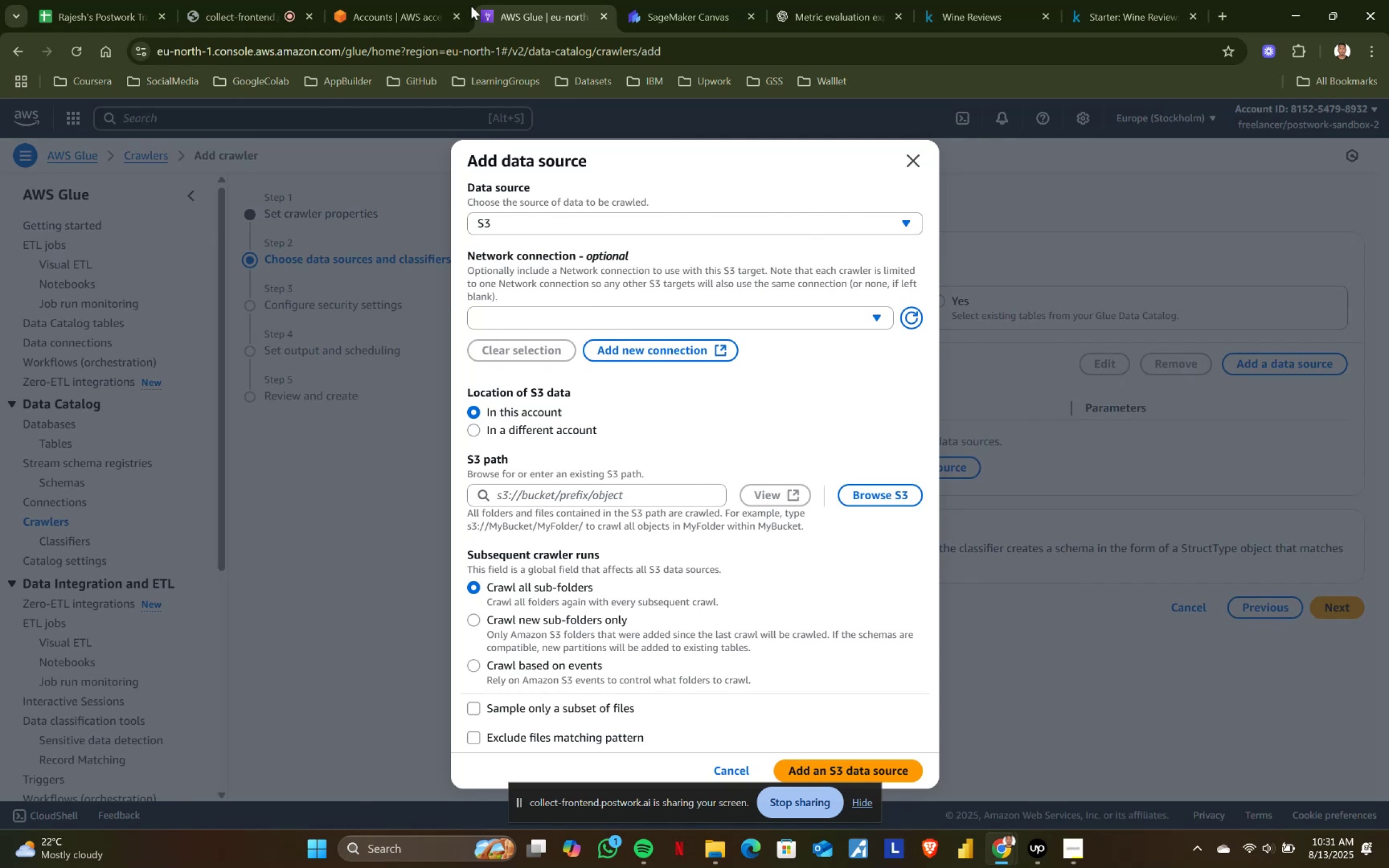 
left_click([653, 0])
 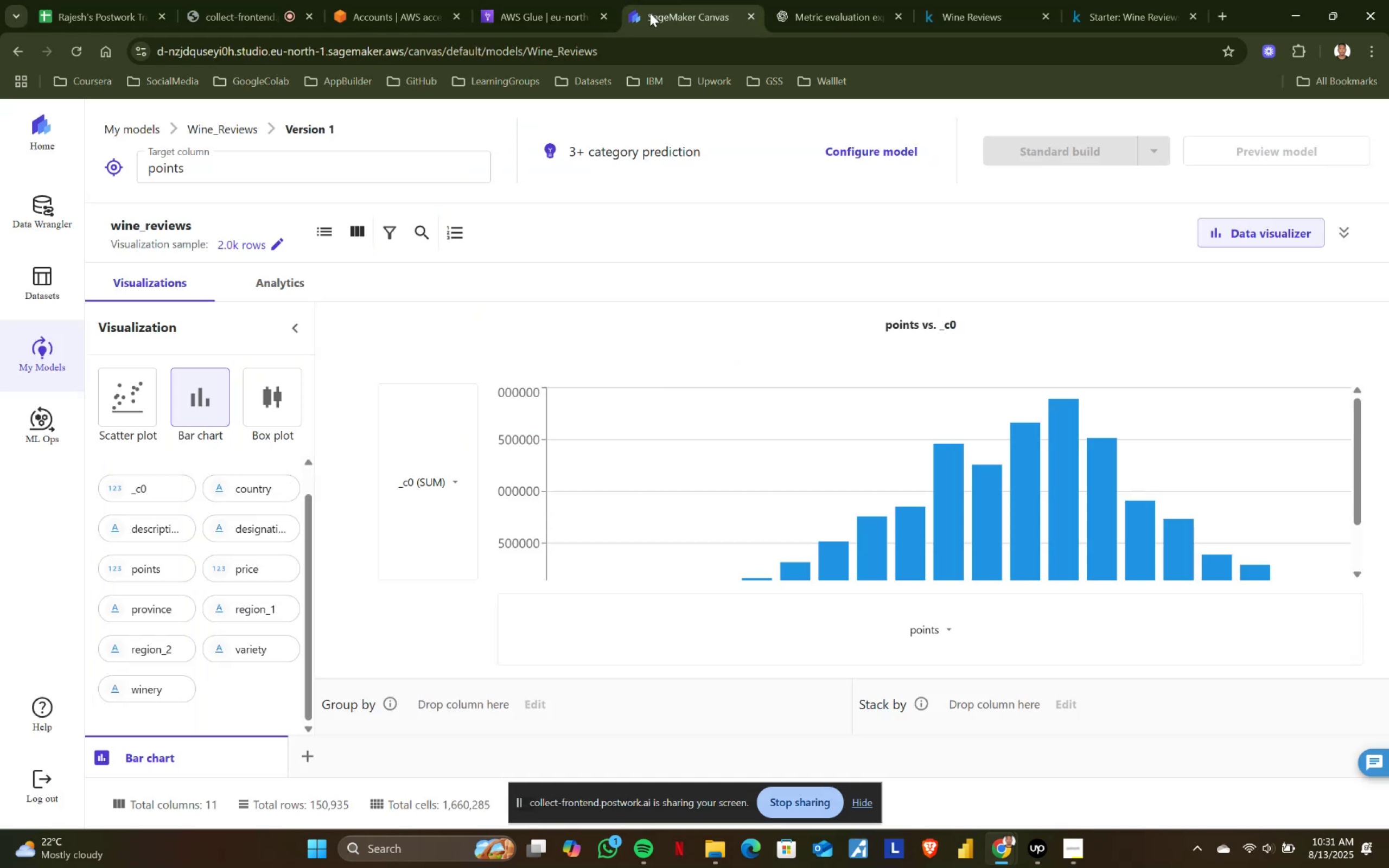 
left_click([550, 3])
 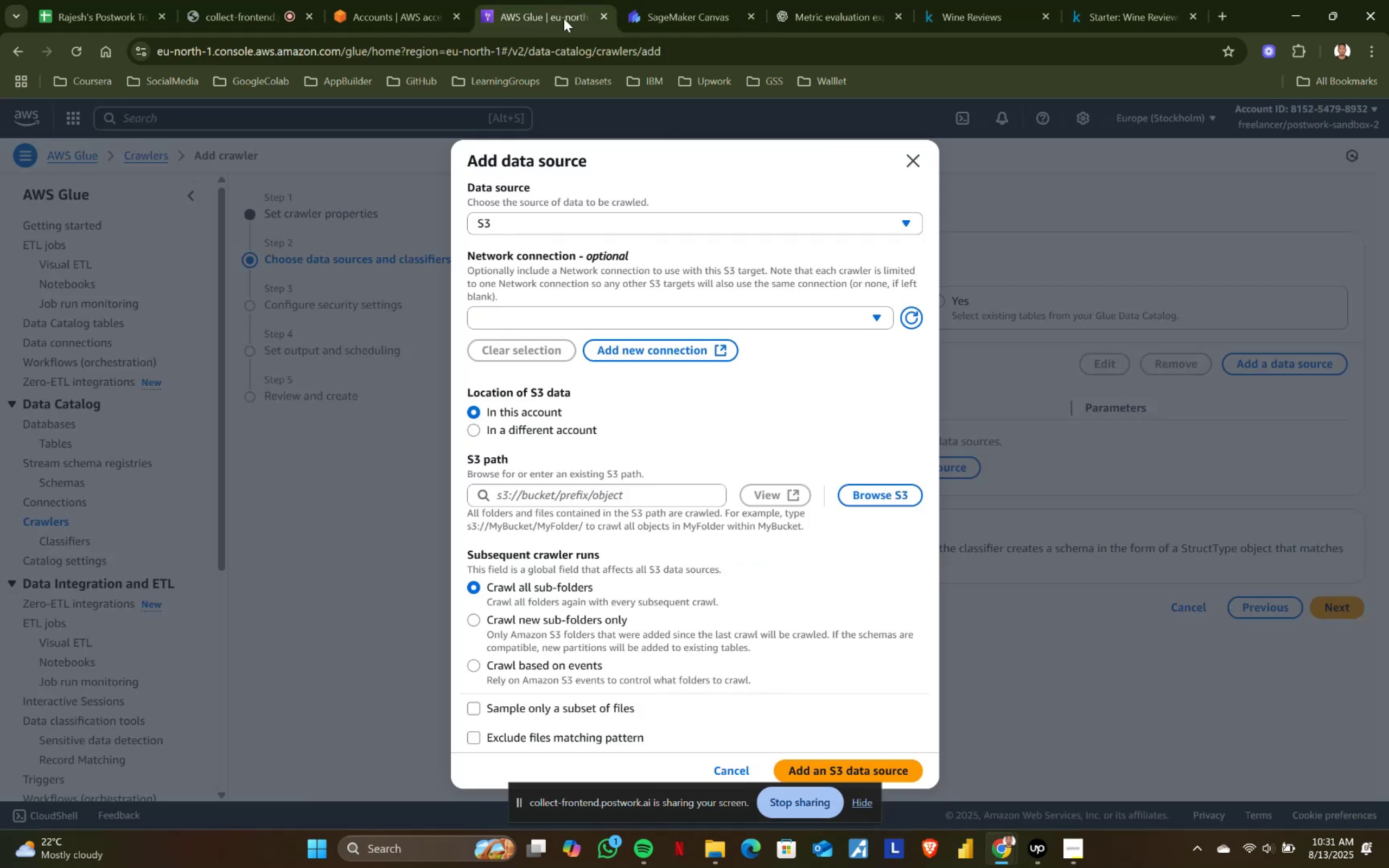 
right_click([564, 18])
 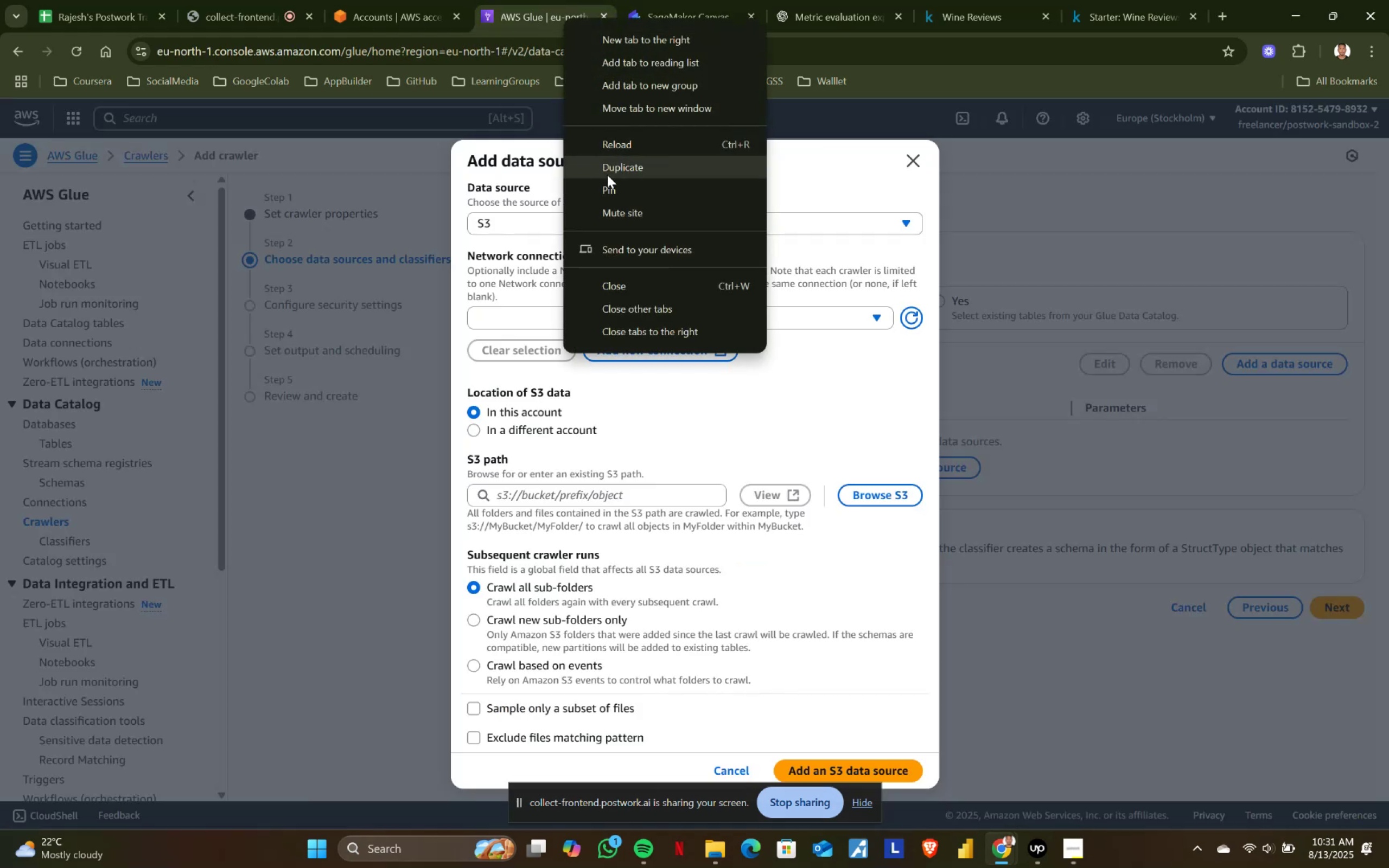 
left_click([630, 158])
 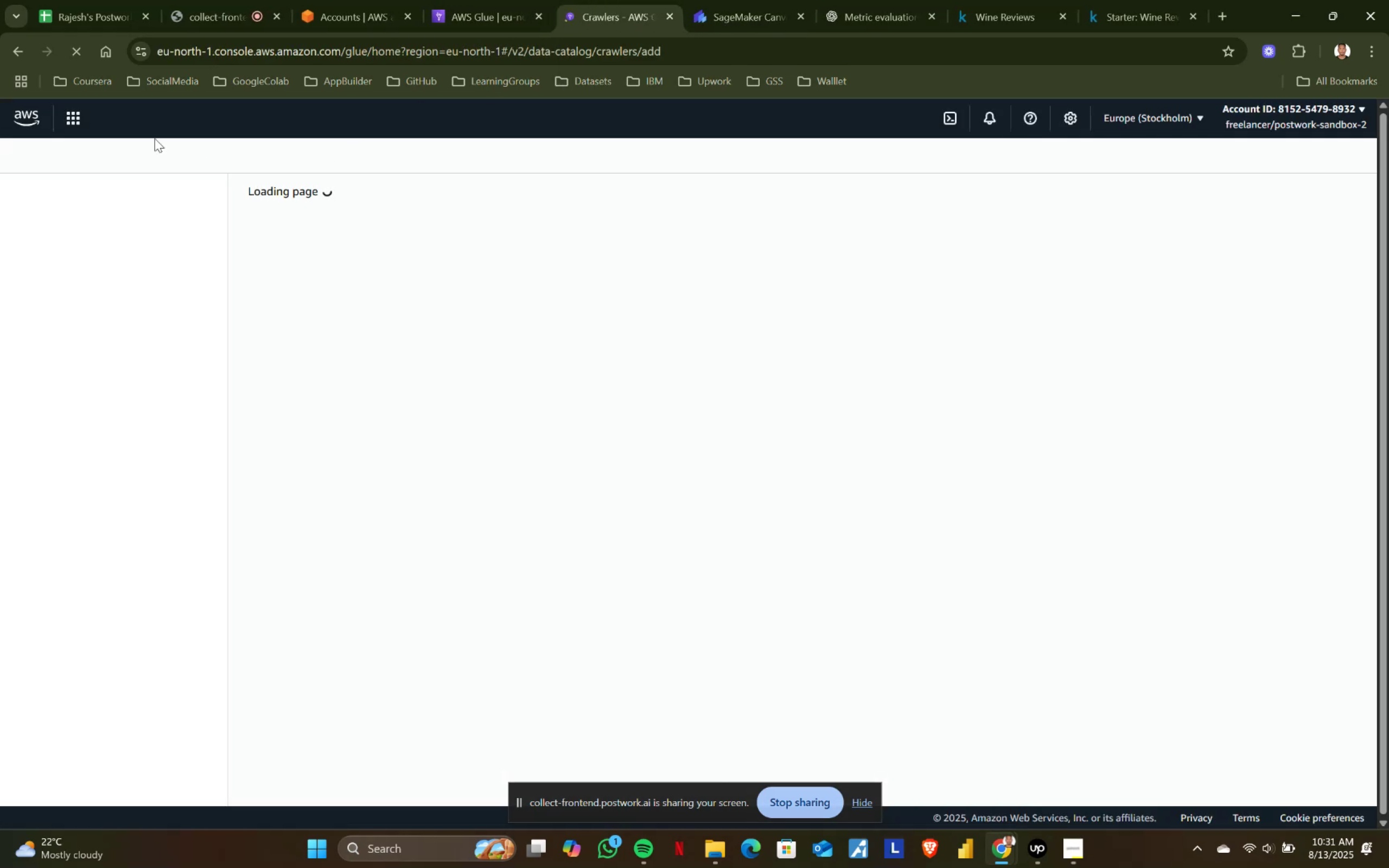 
left_click([132, 118])
 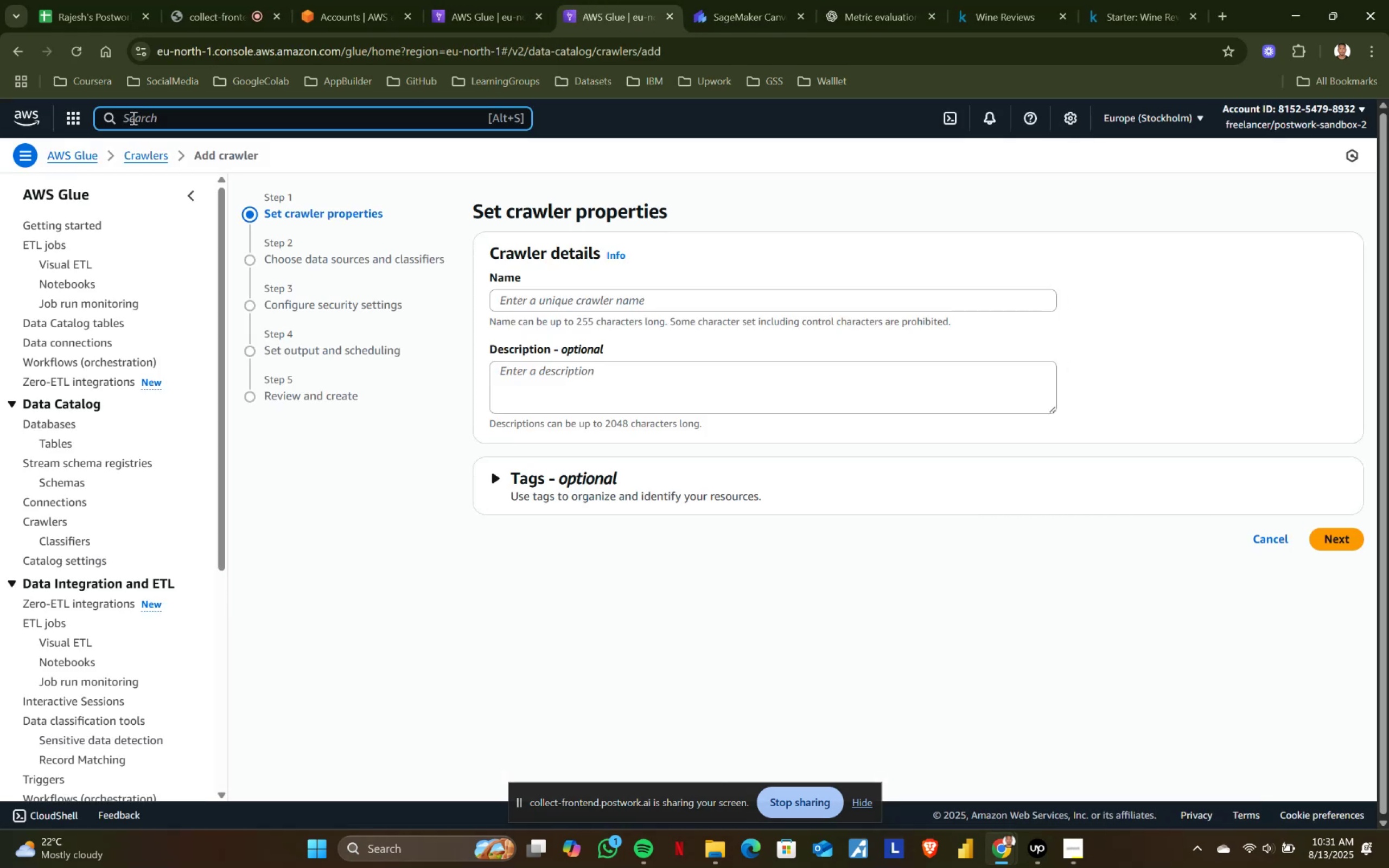 
type(s3)
 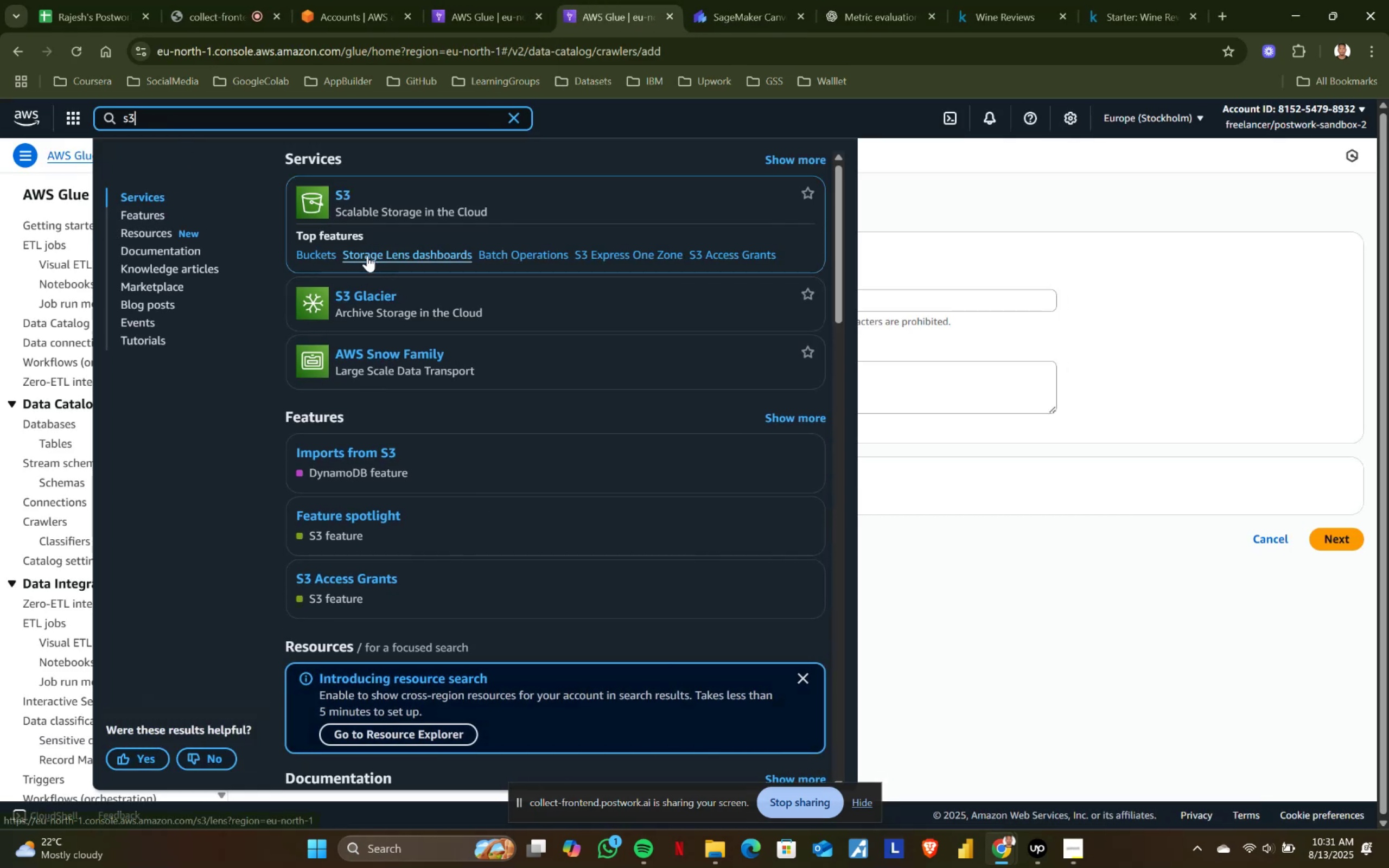 
left_click([321, 256])
 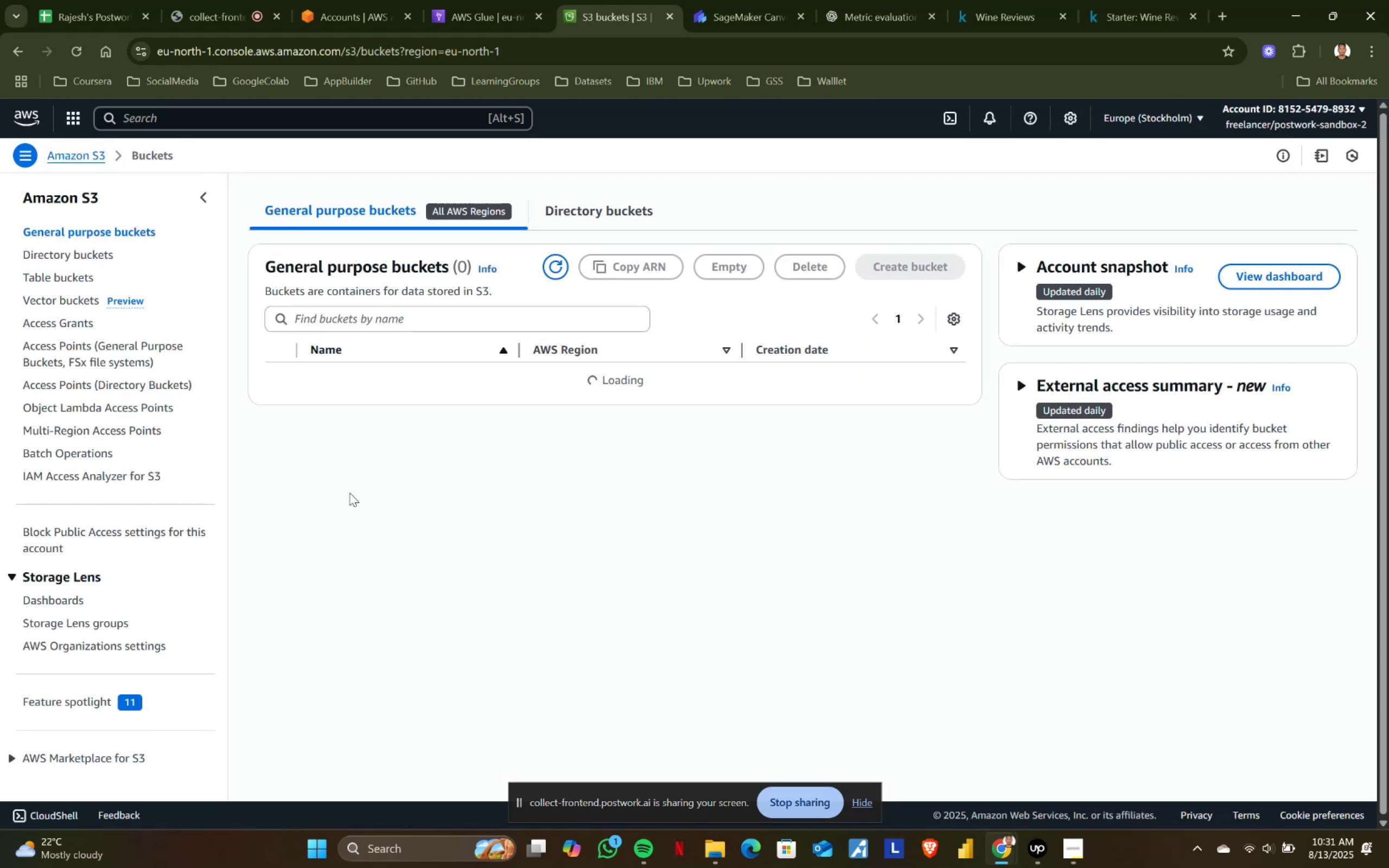 
scroll: coordinate [349, 493], scroll_direction: down, amount: 2.0
 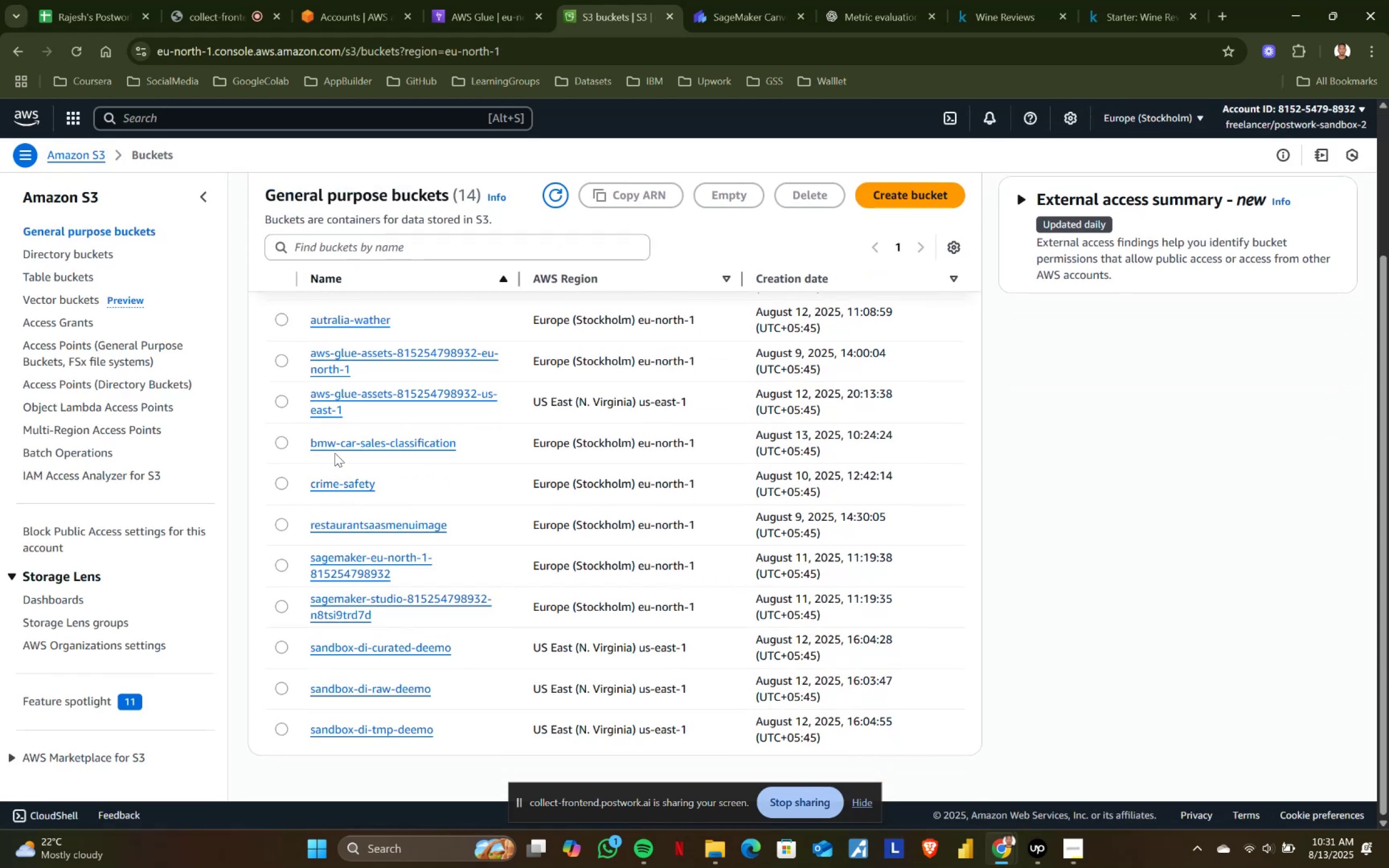 
left_click([335, 448])
 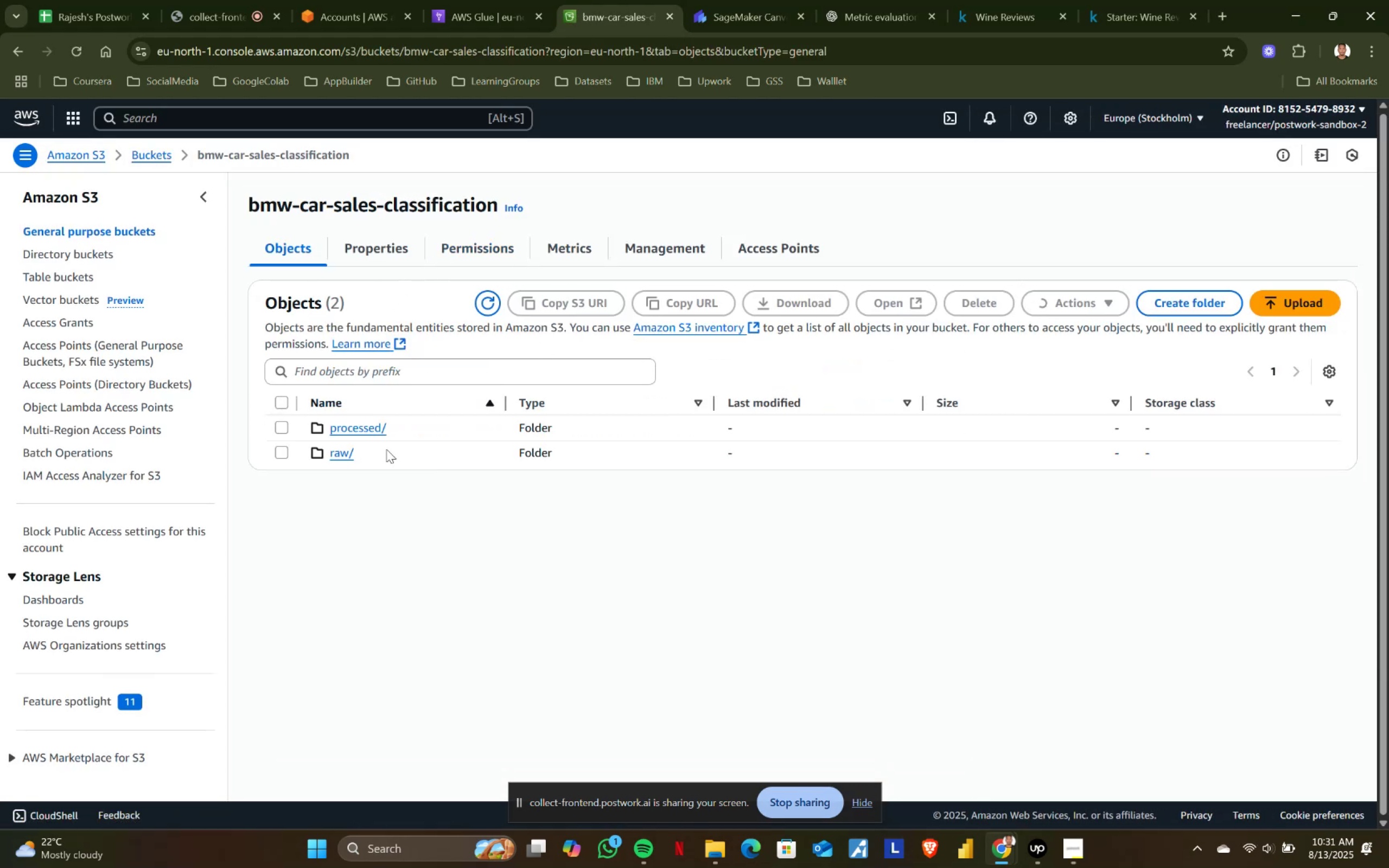 
left_click([340, 456])
 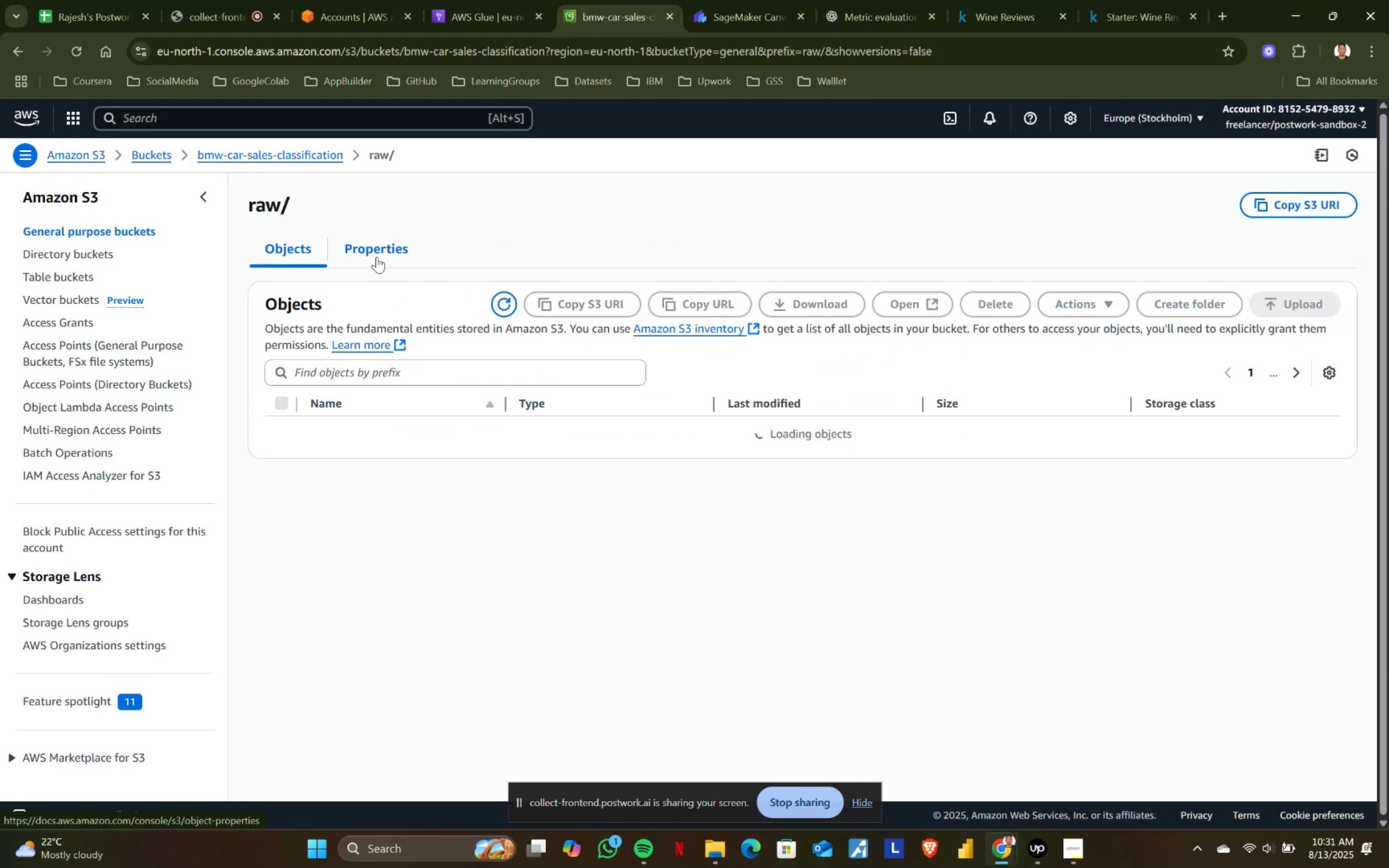 
left_click([377, 250])
 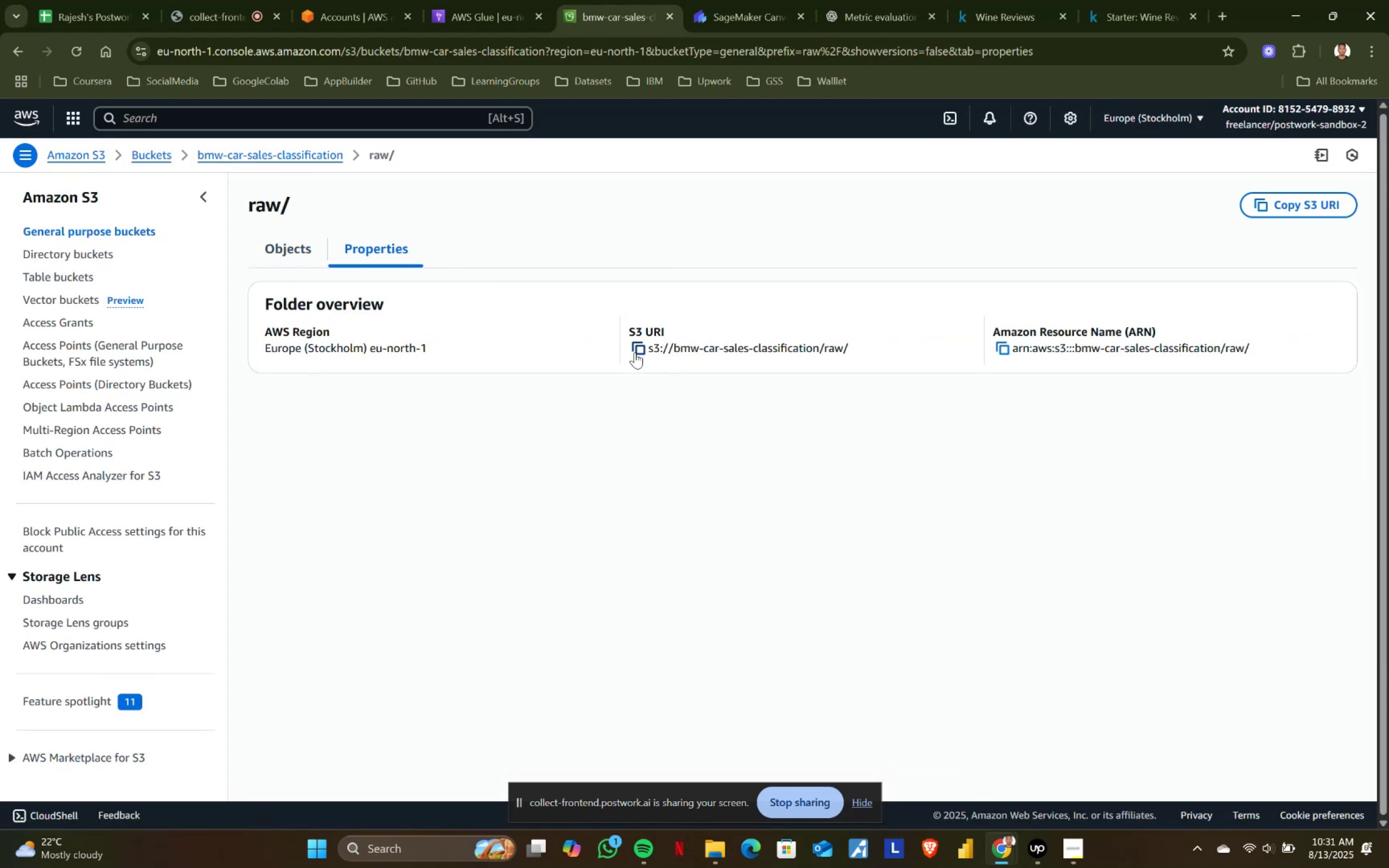 
left_click([640, 348])
 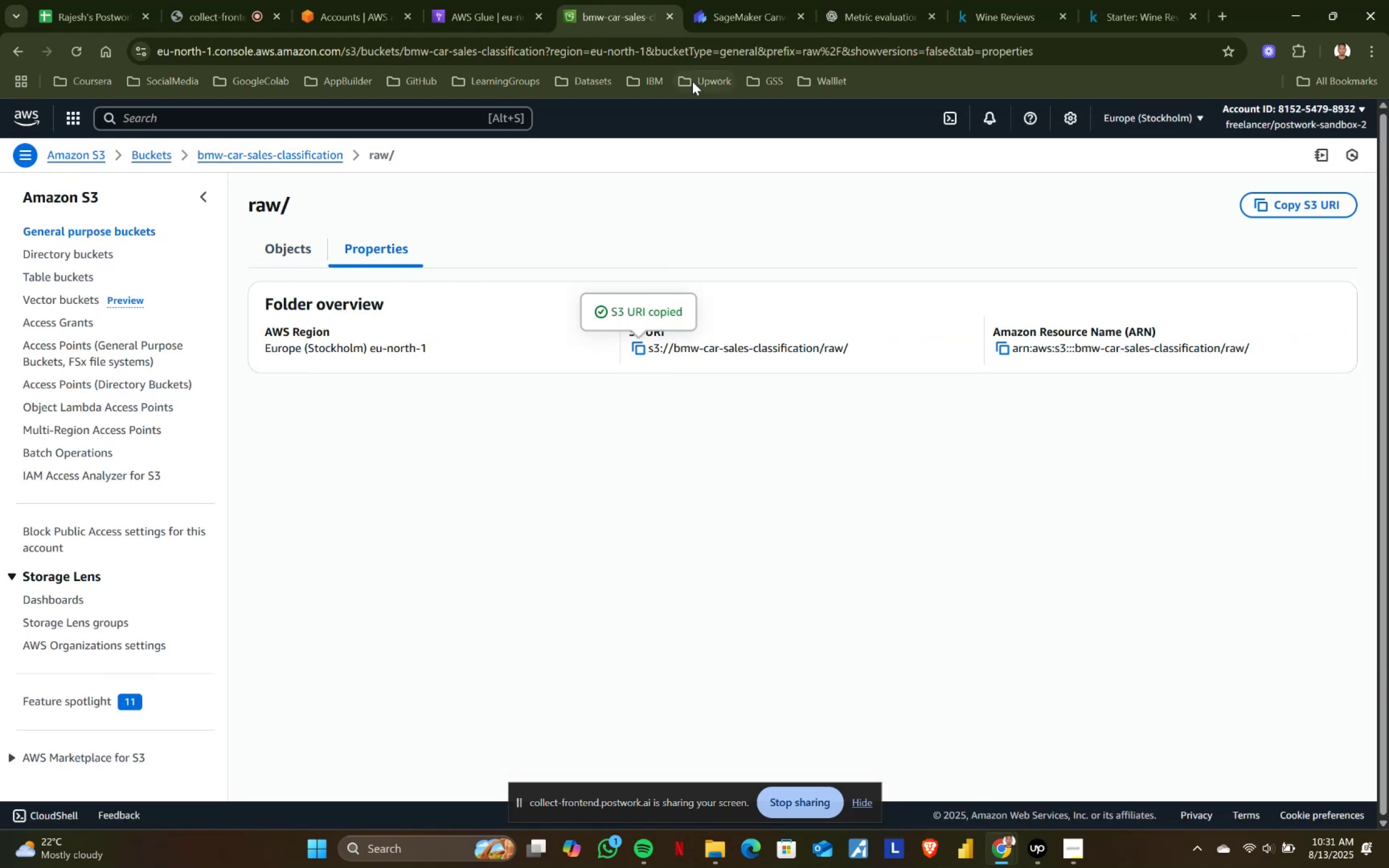 
left_click([742, 0])
 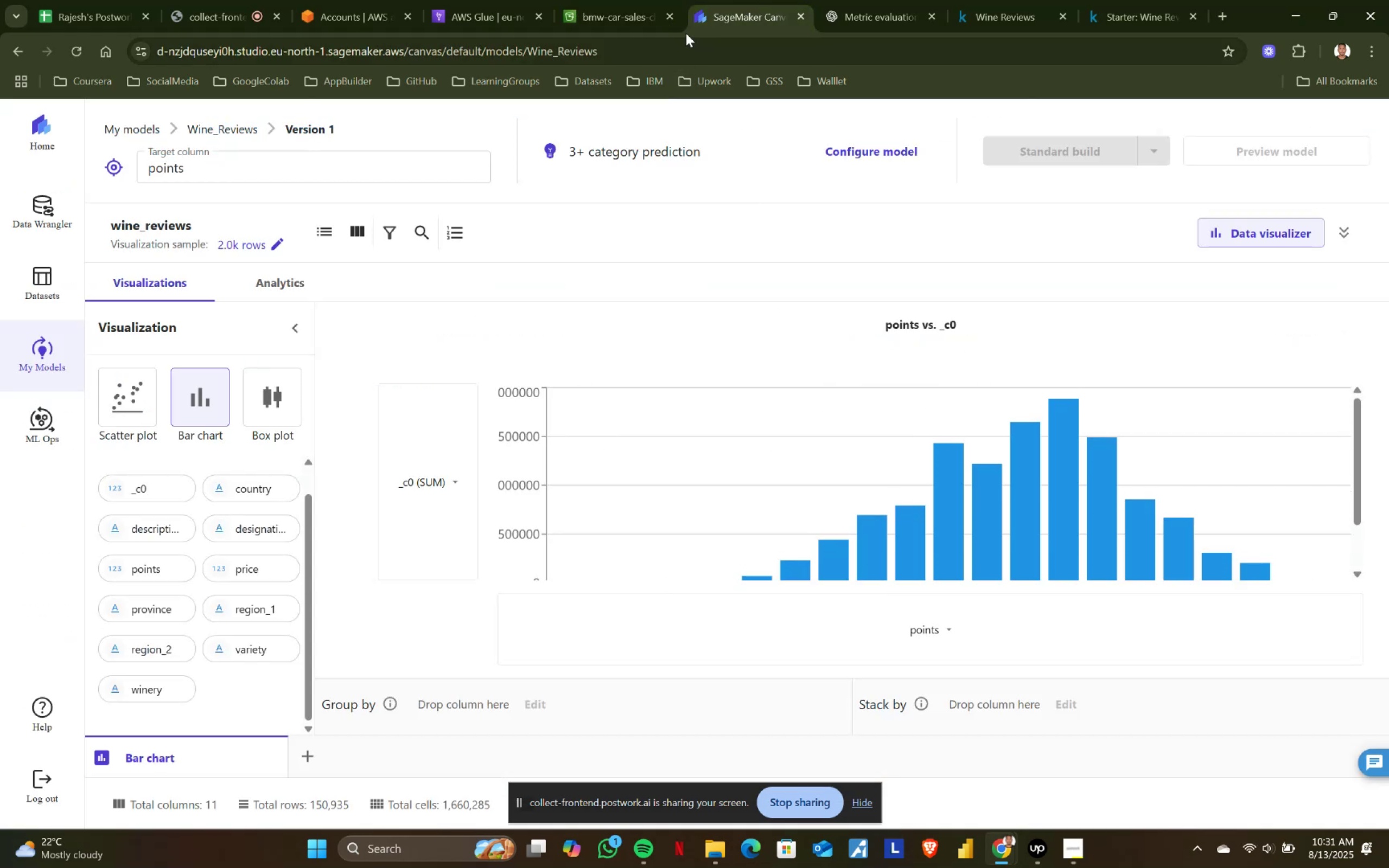 
left_click([578, 0])
 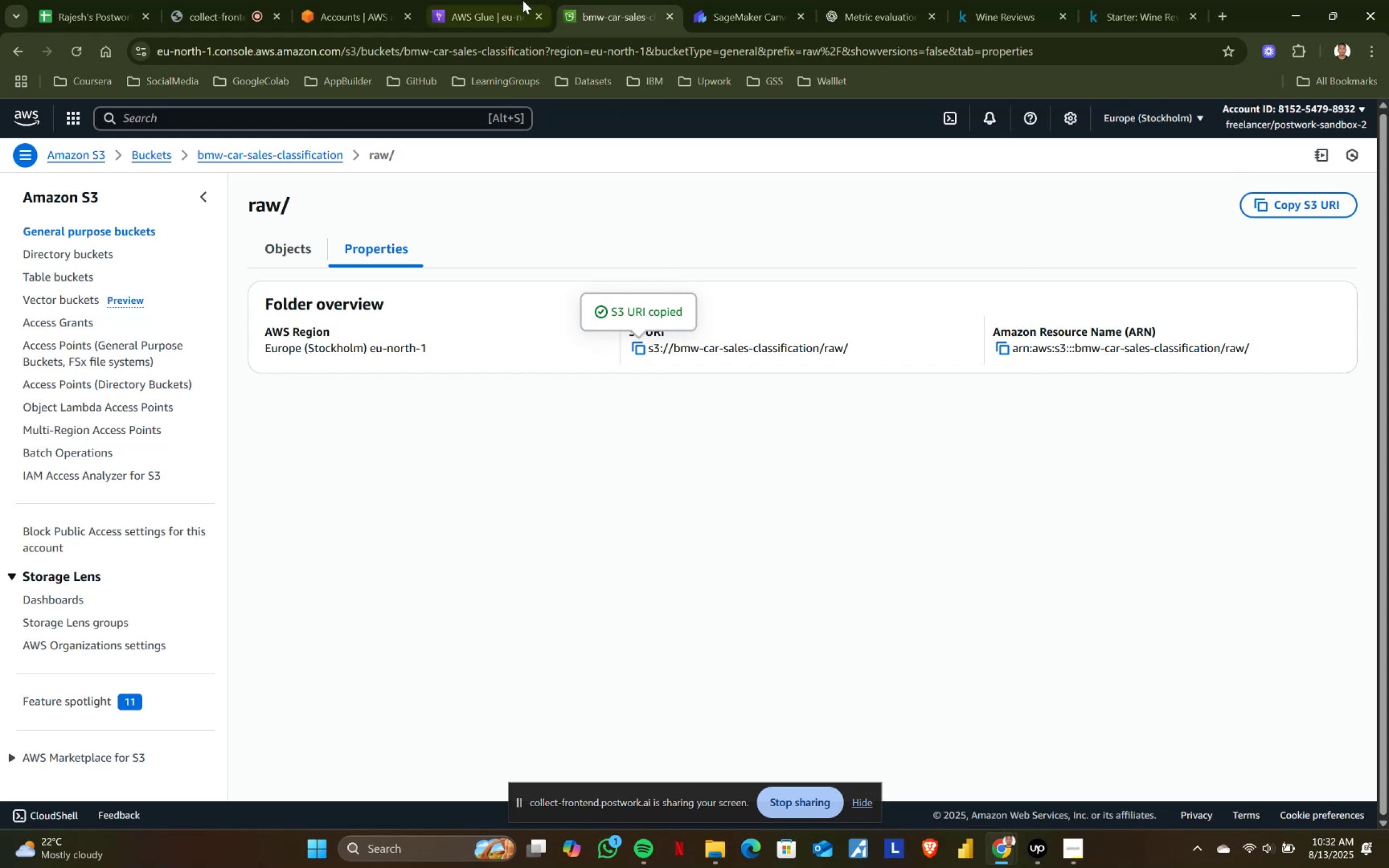 
left_click([489, 0])
 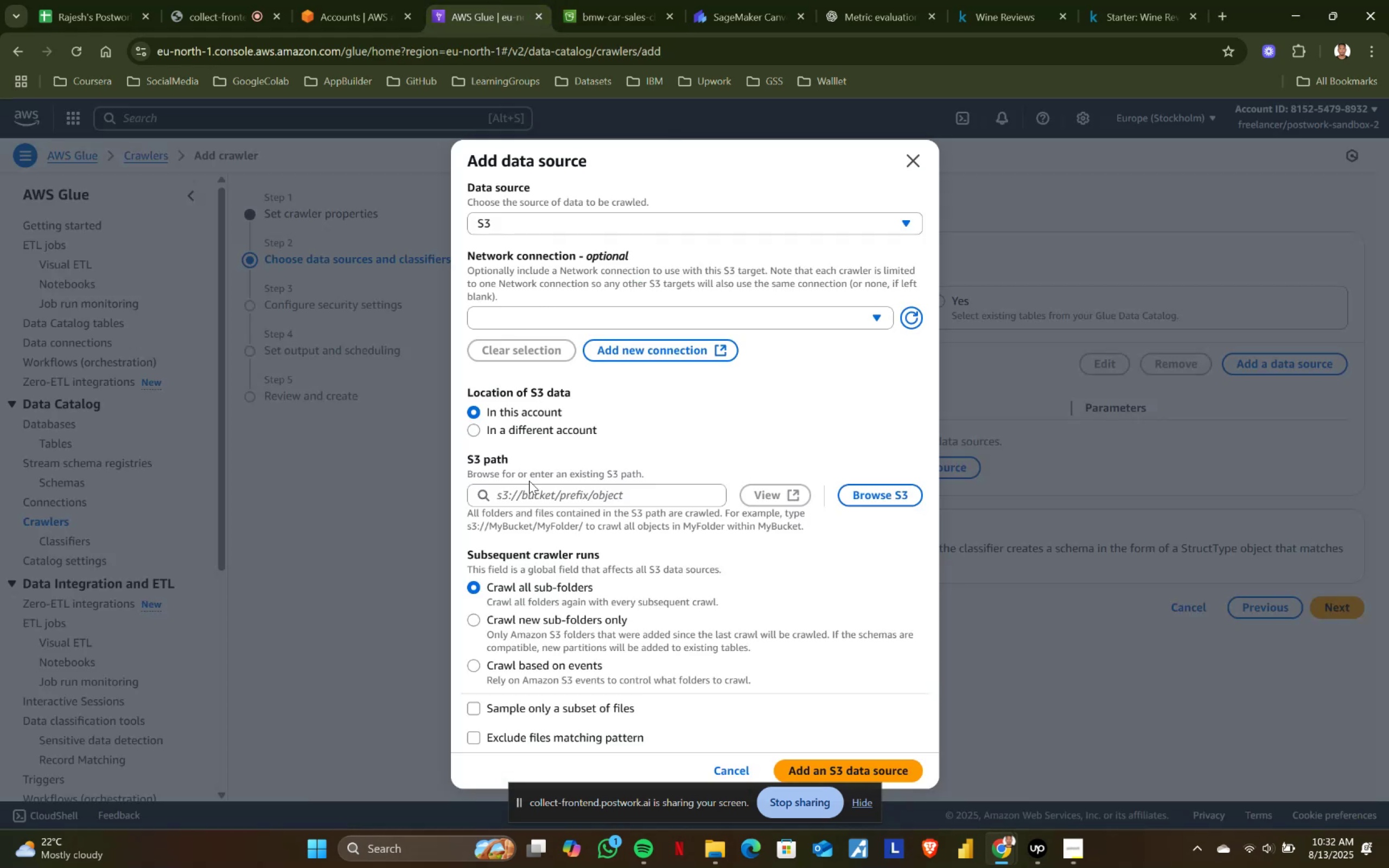 
left_click([523, 492])
 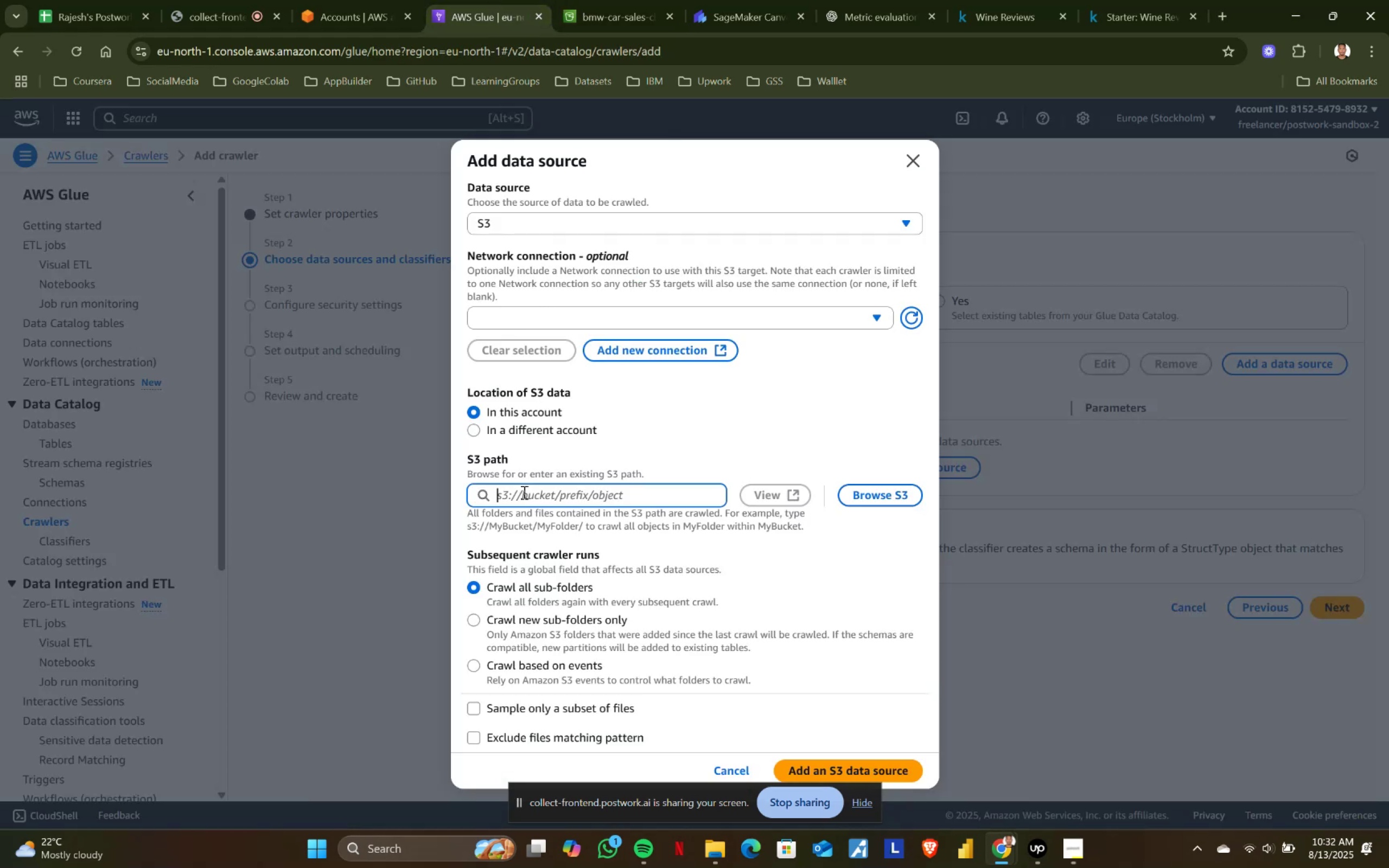 
key(Control+ControlLeft)
 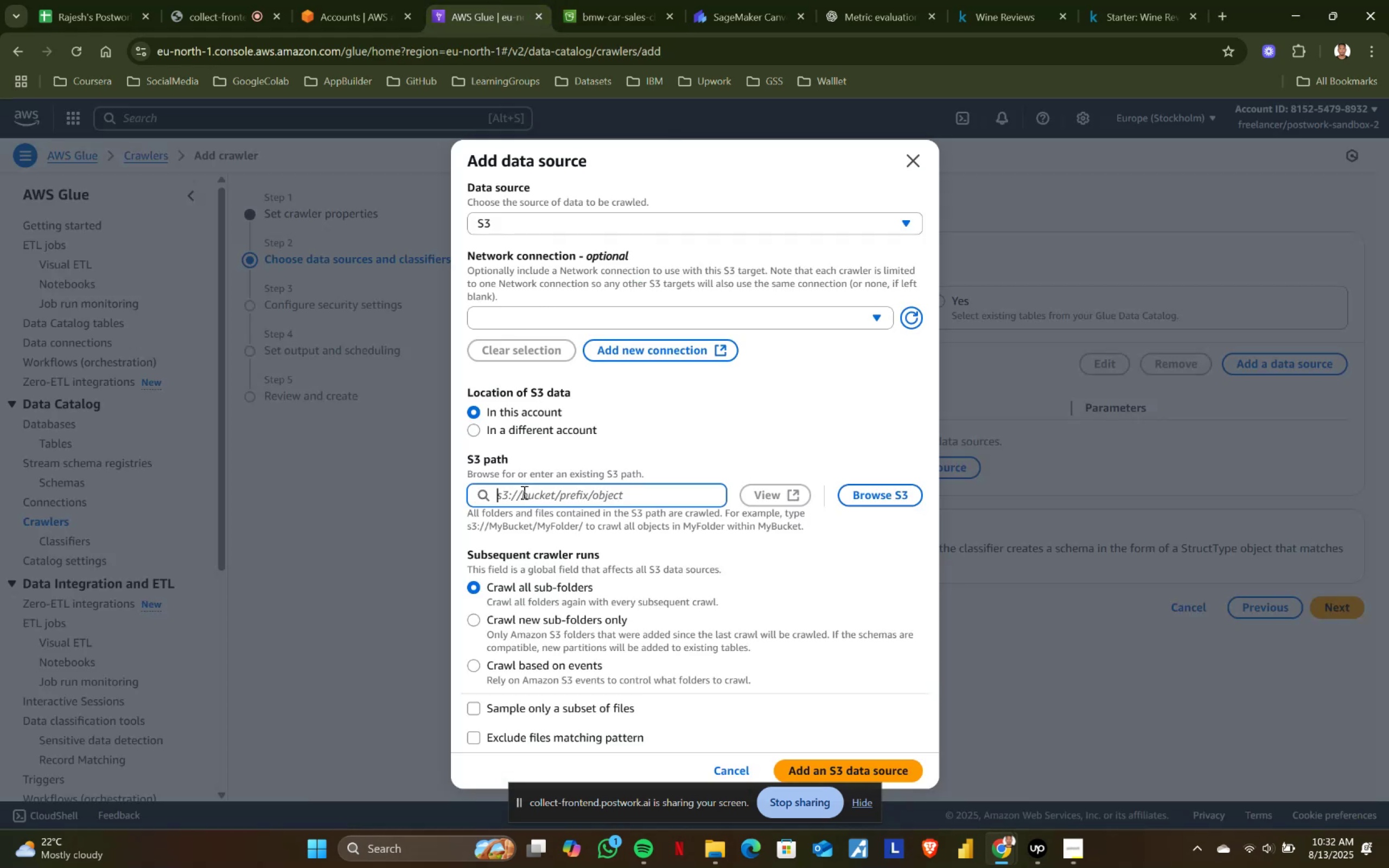 
key(Control+V)
 